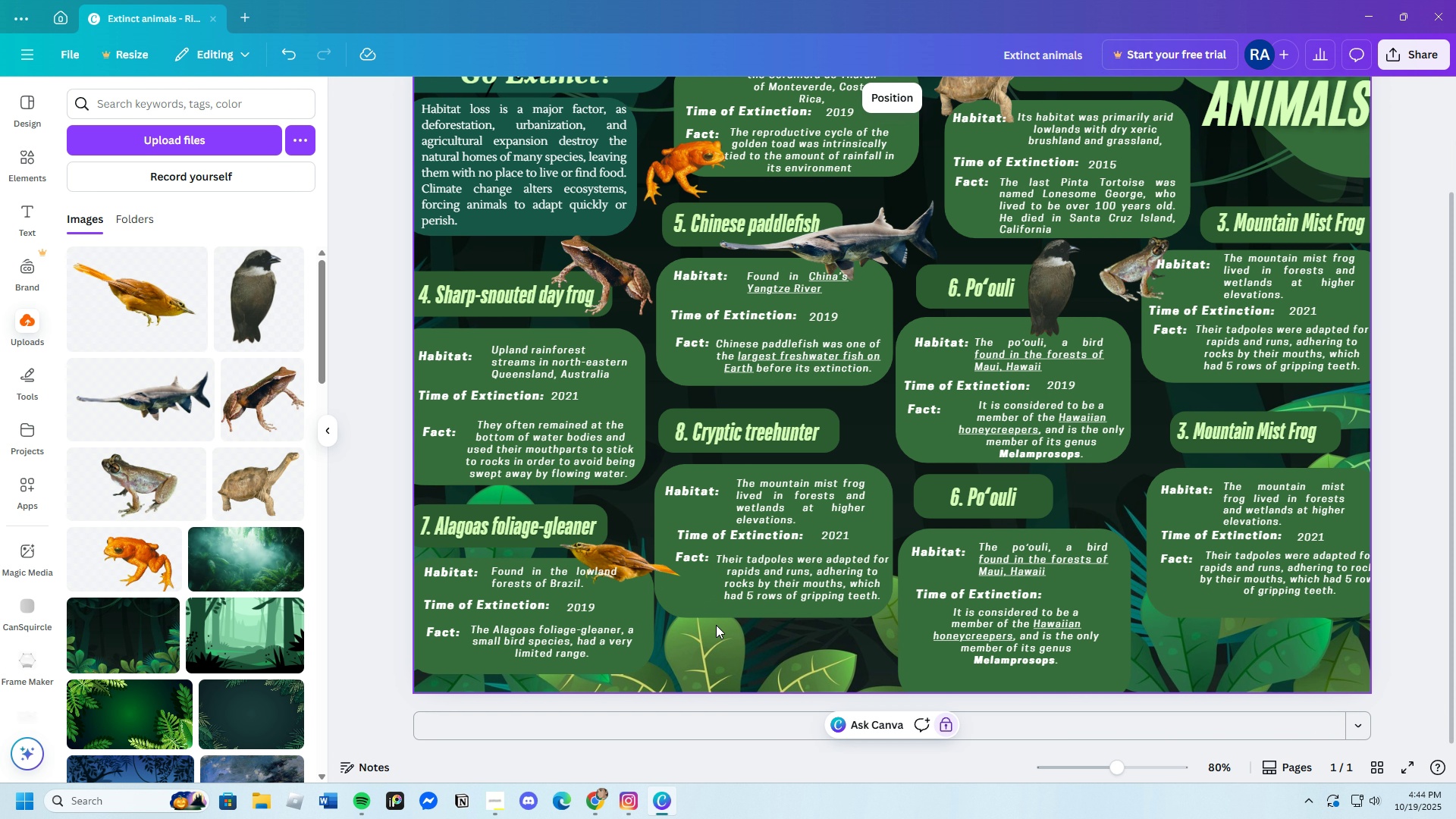 
scroll: coordinate [716, 625], scroll_direction: up, amount: 1.0
 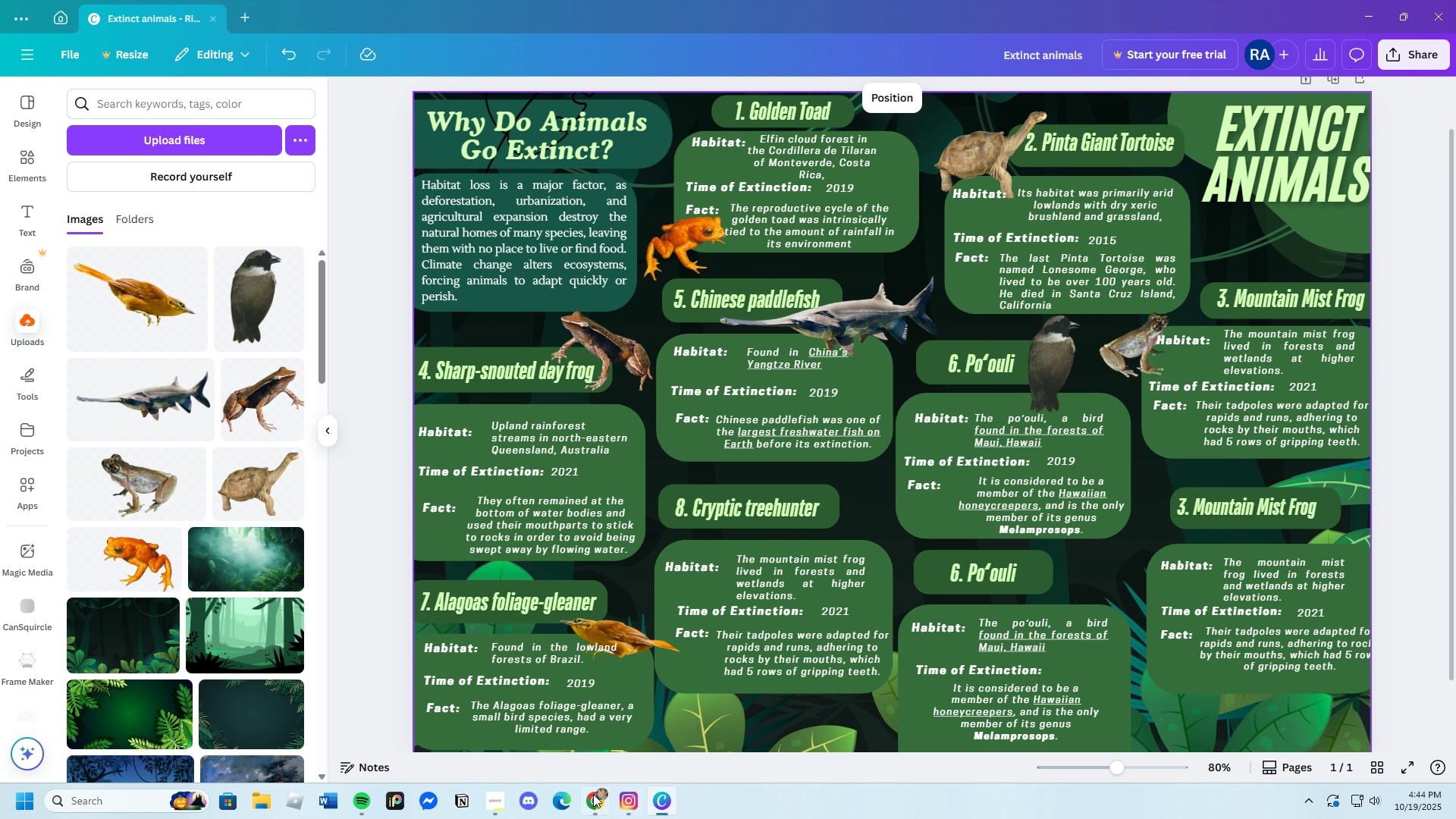 
left_click([588, 795])
 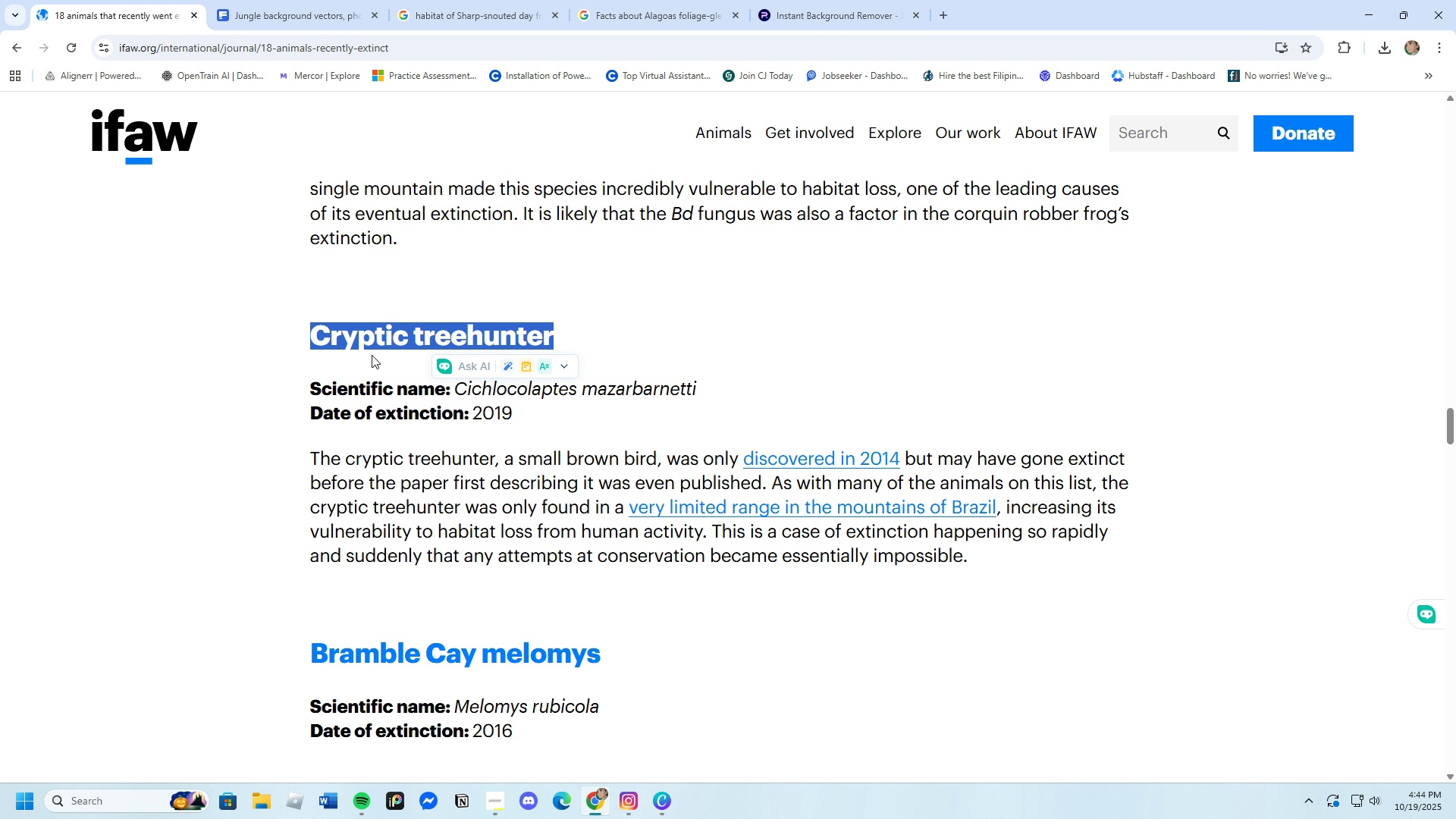 
wait(15.74)
 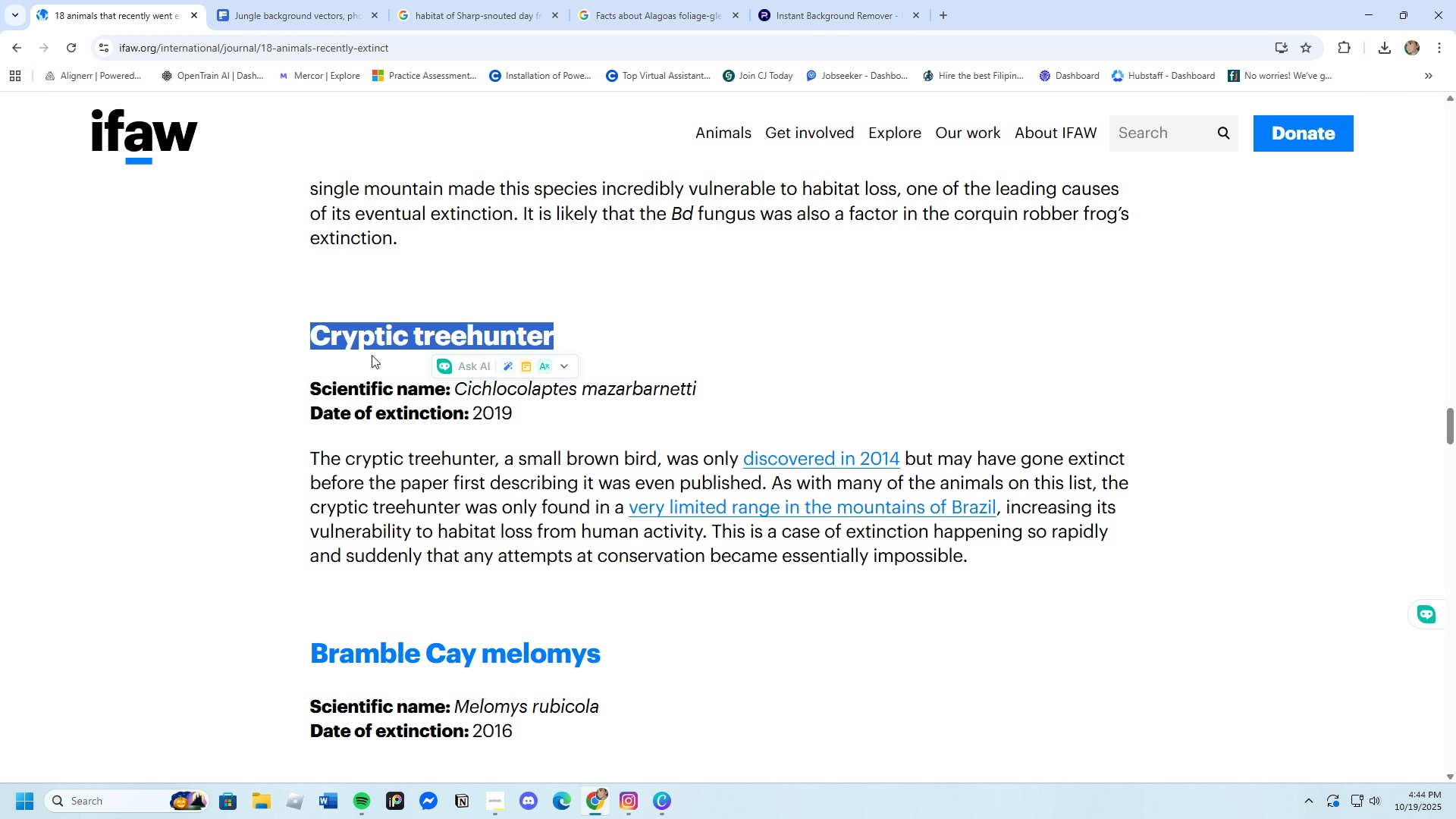 
left_click_drag(start_coordinate=[233, 129], to_coordinate=[460, 127])
 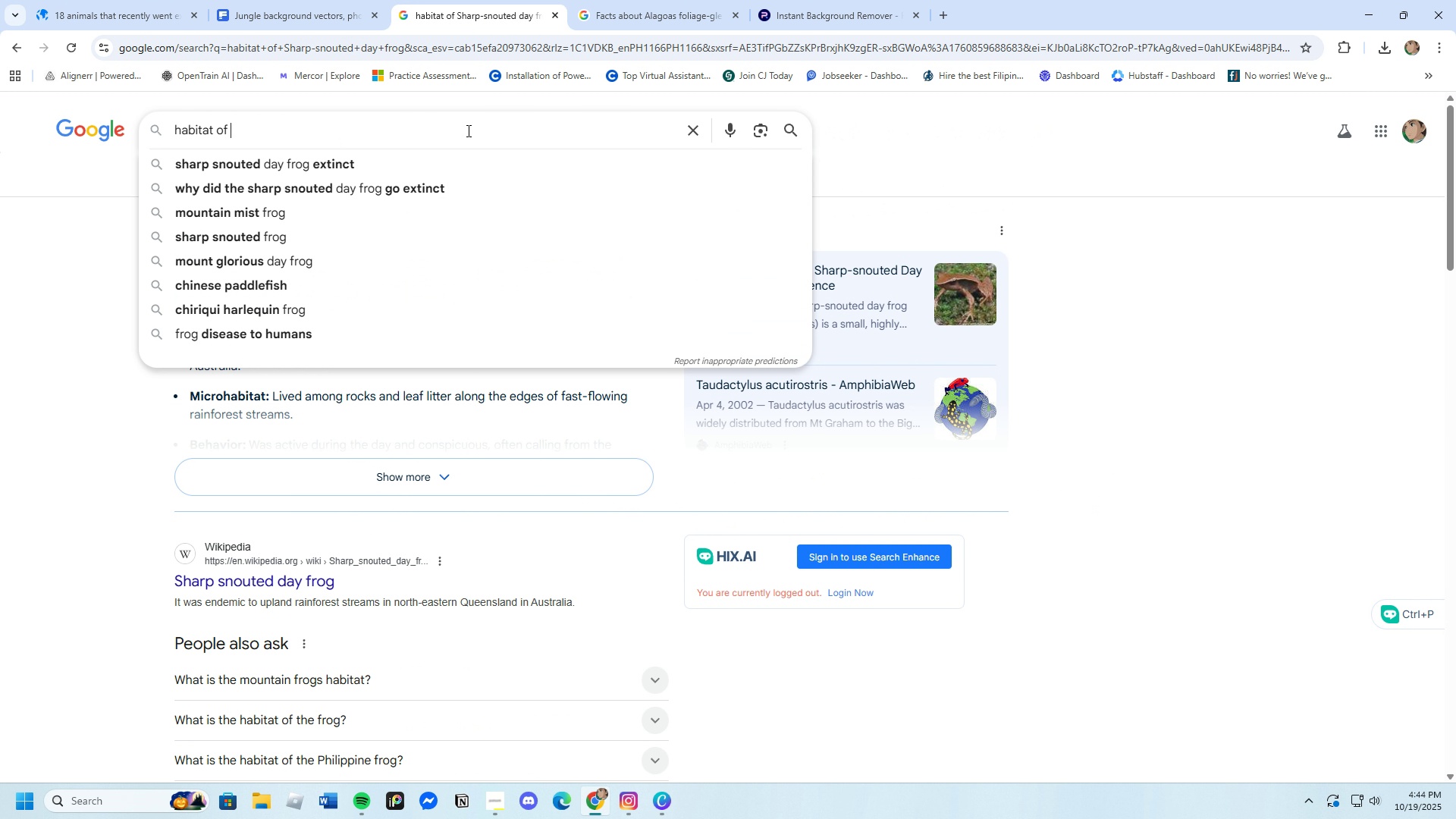 
key(Backspace)
 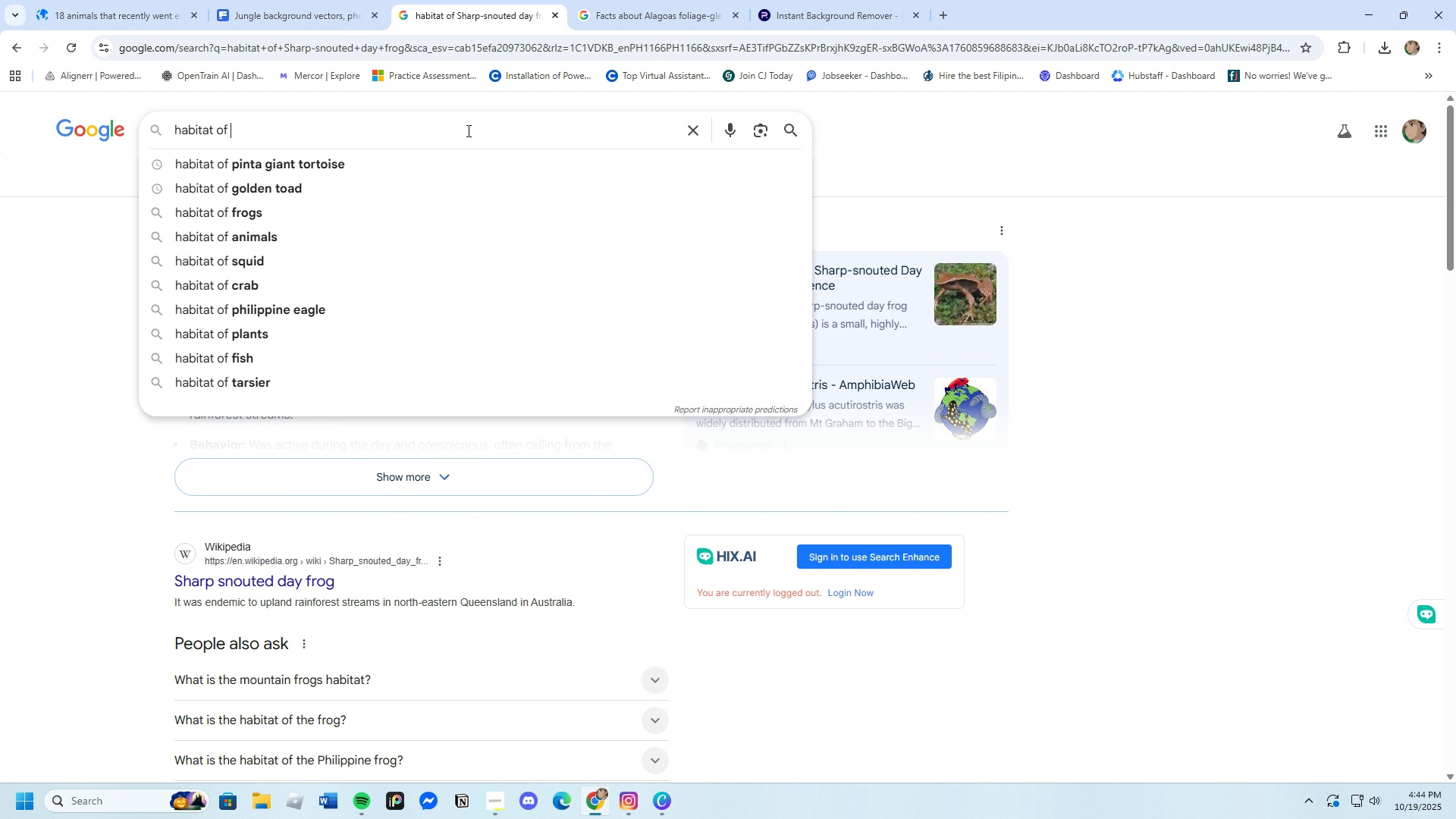 
key(Control+V)
 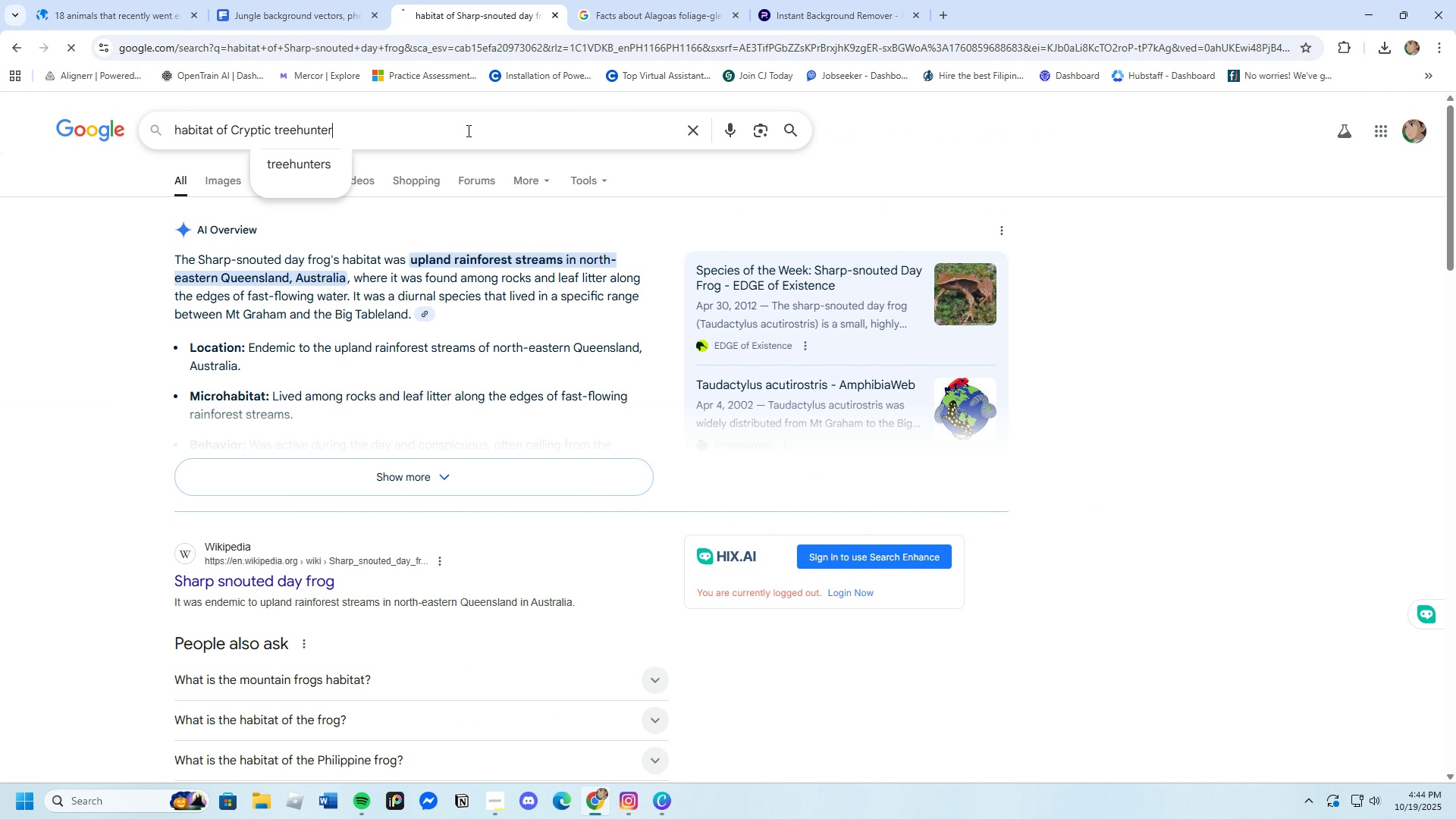 
key(Enter)
 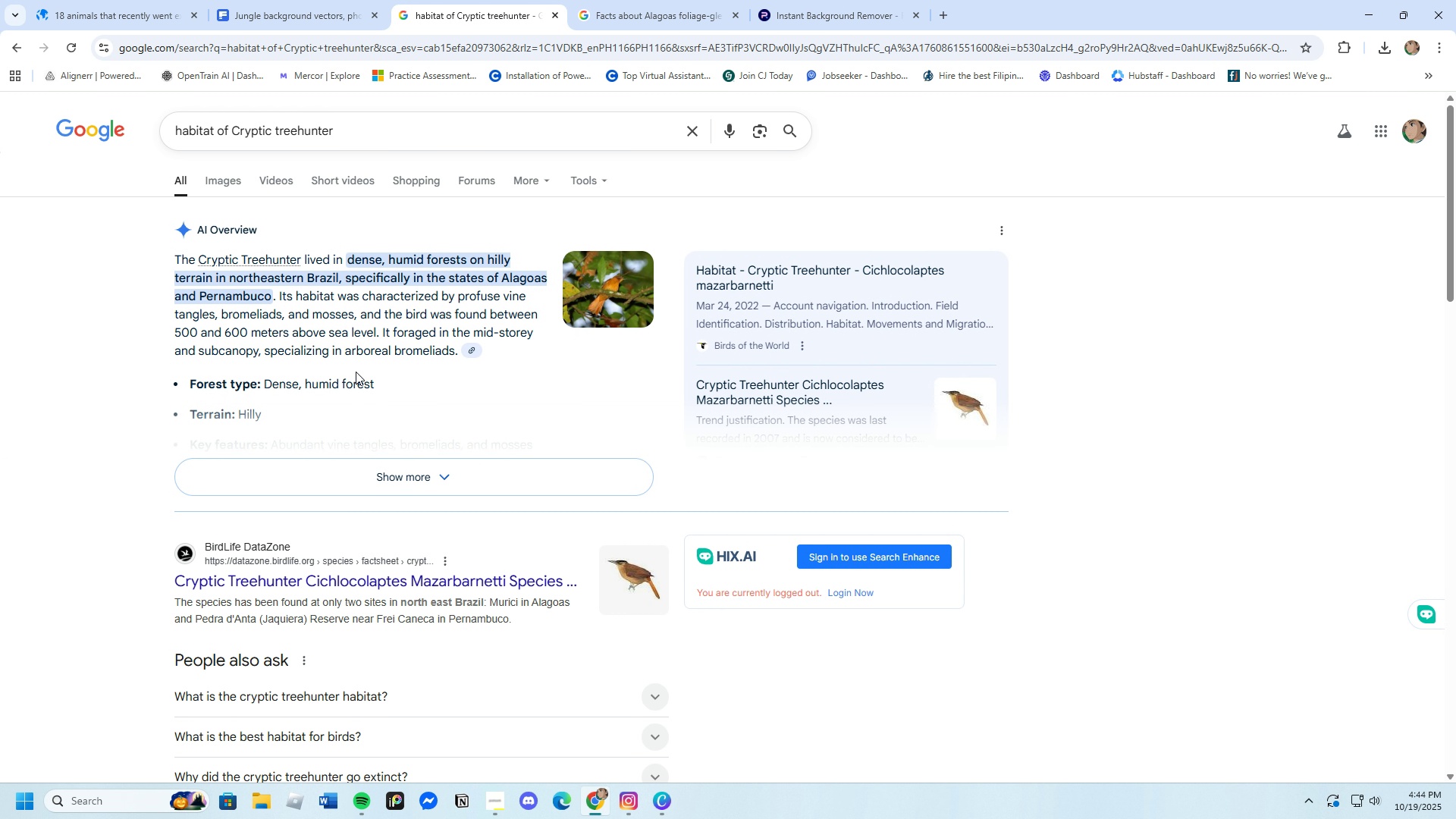 
wait(9.21)
 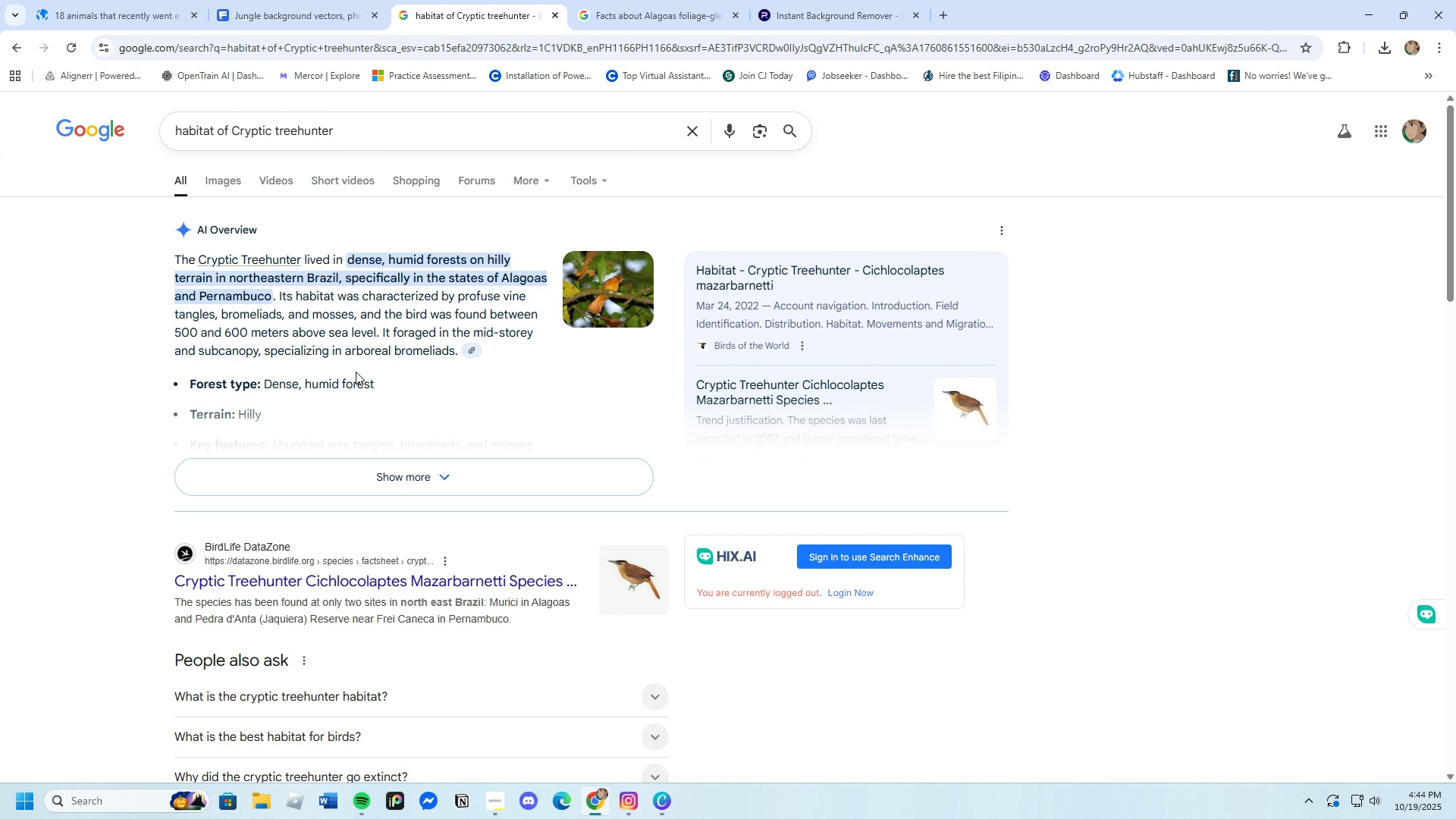 
left_click_drag(start_coordinate=[177, 252], to_coordinate=[338, 275])
 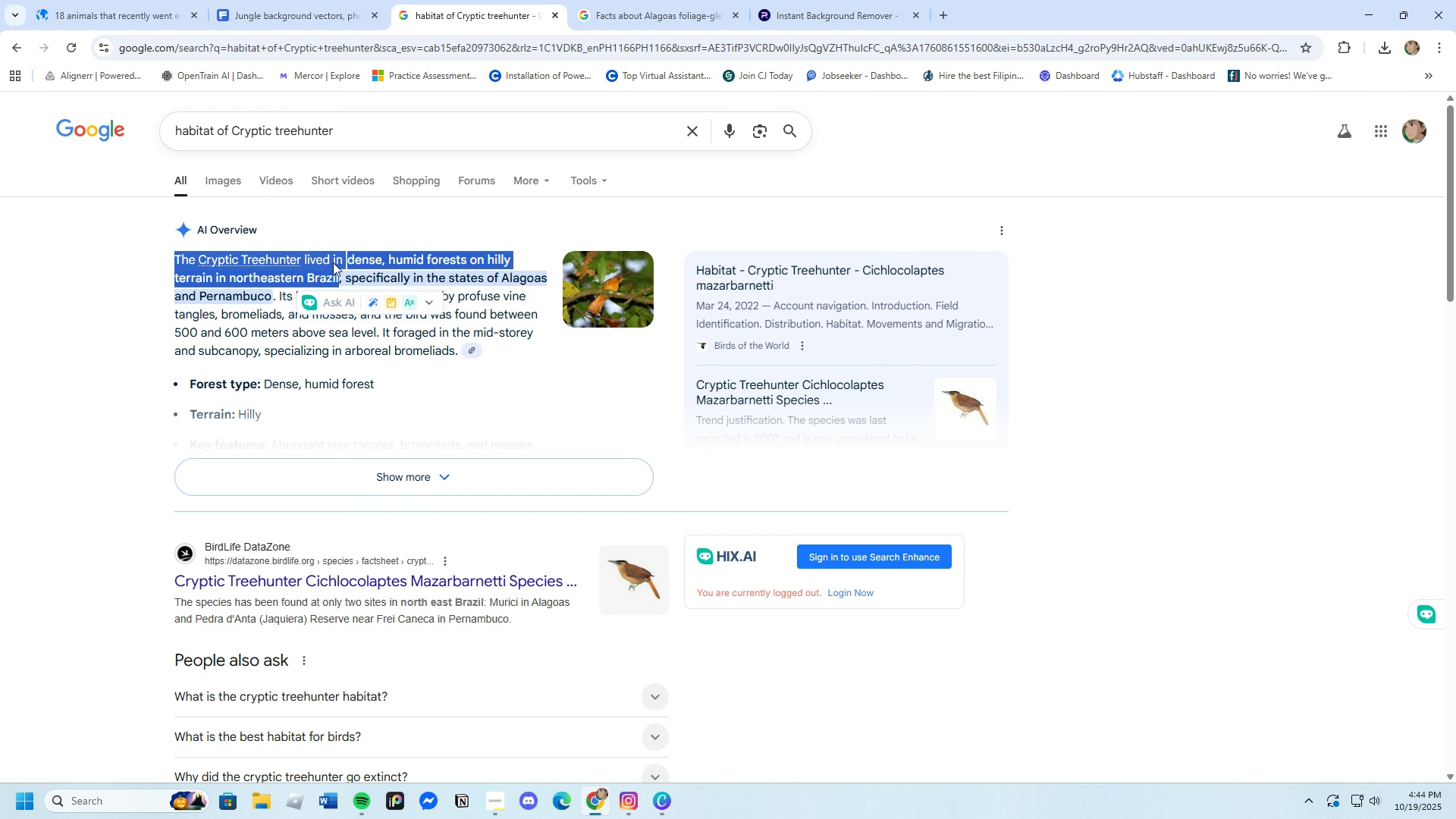 
right_click([333, 262])
 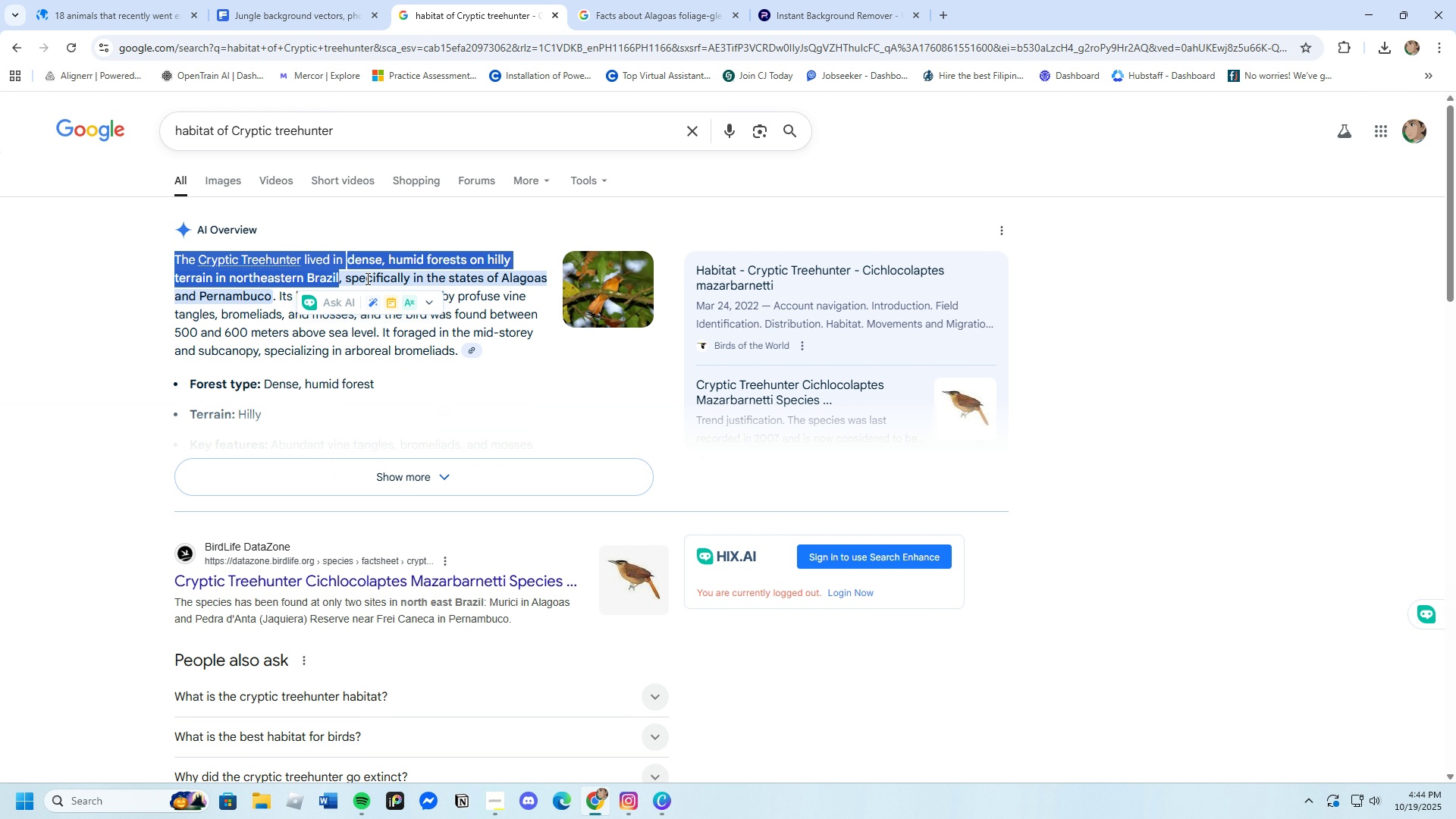 
left_click([366, 278])
 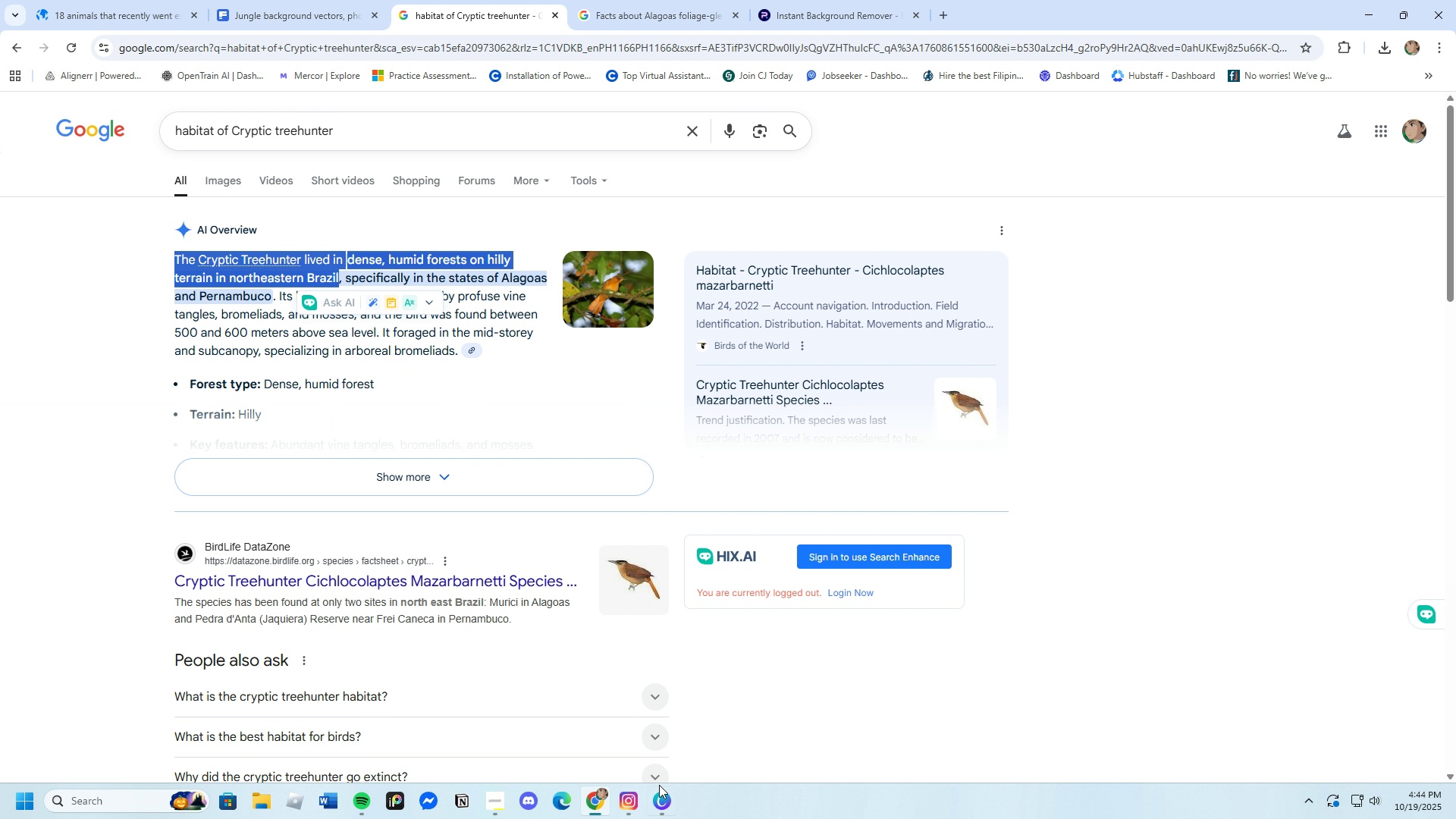 
left_click([664, 798])
 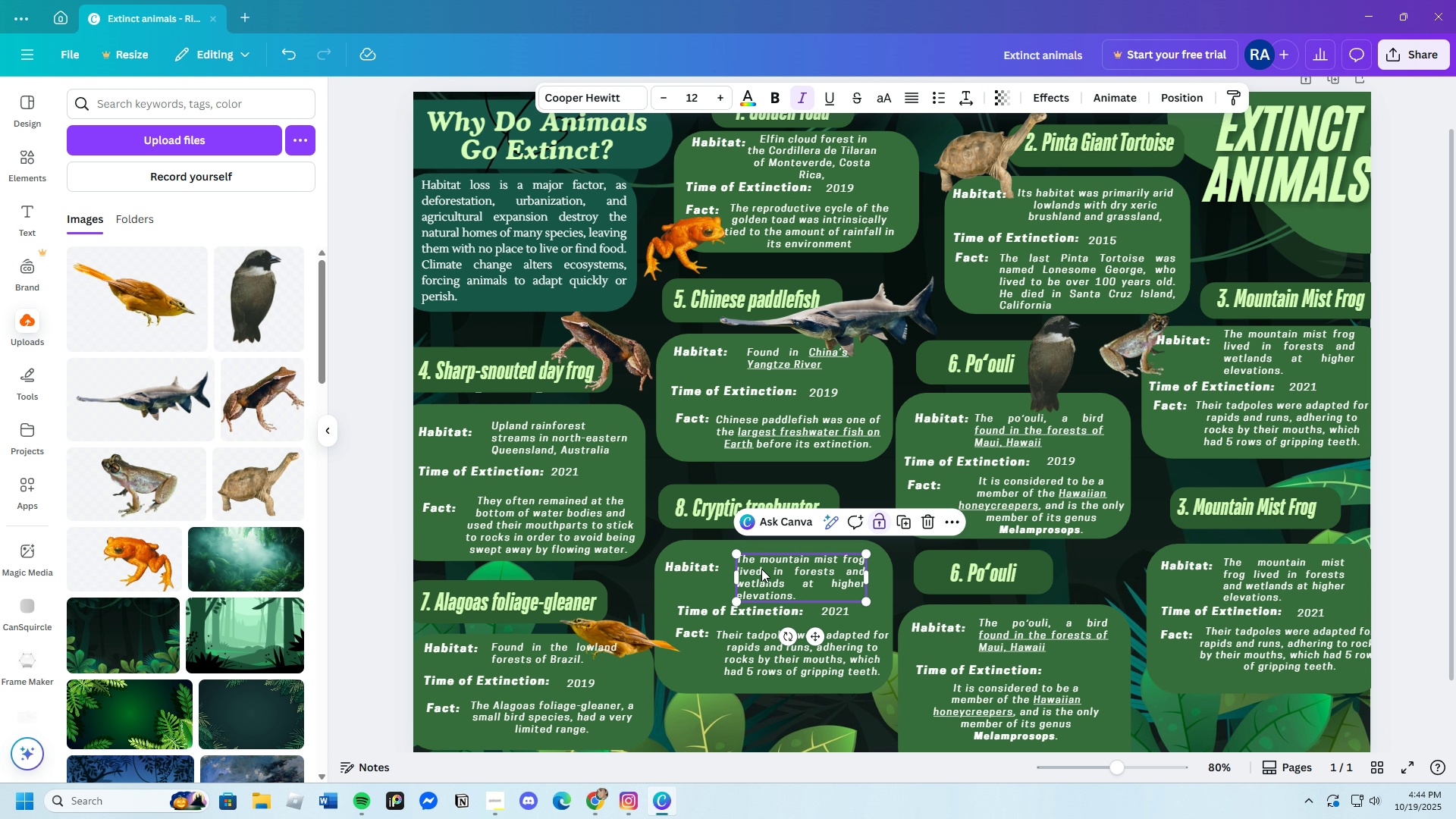 
left_click([761, 569])
 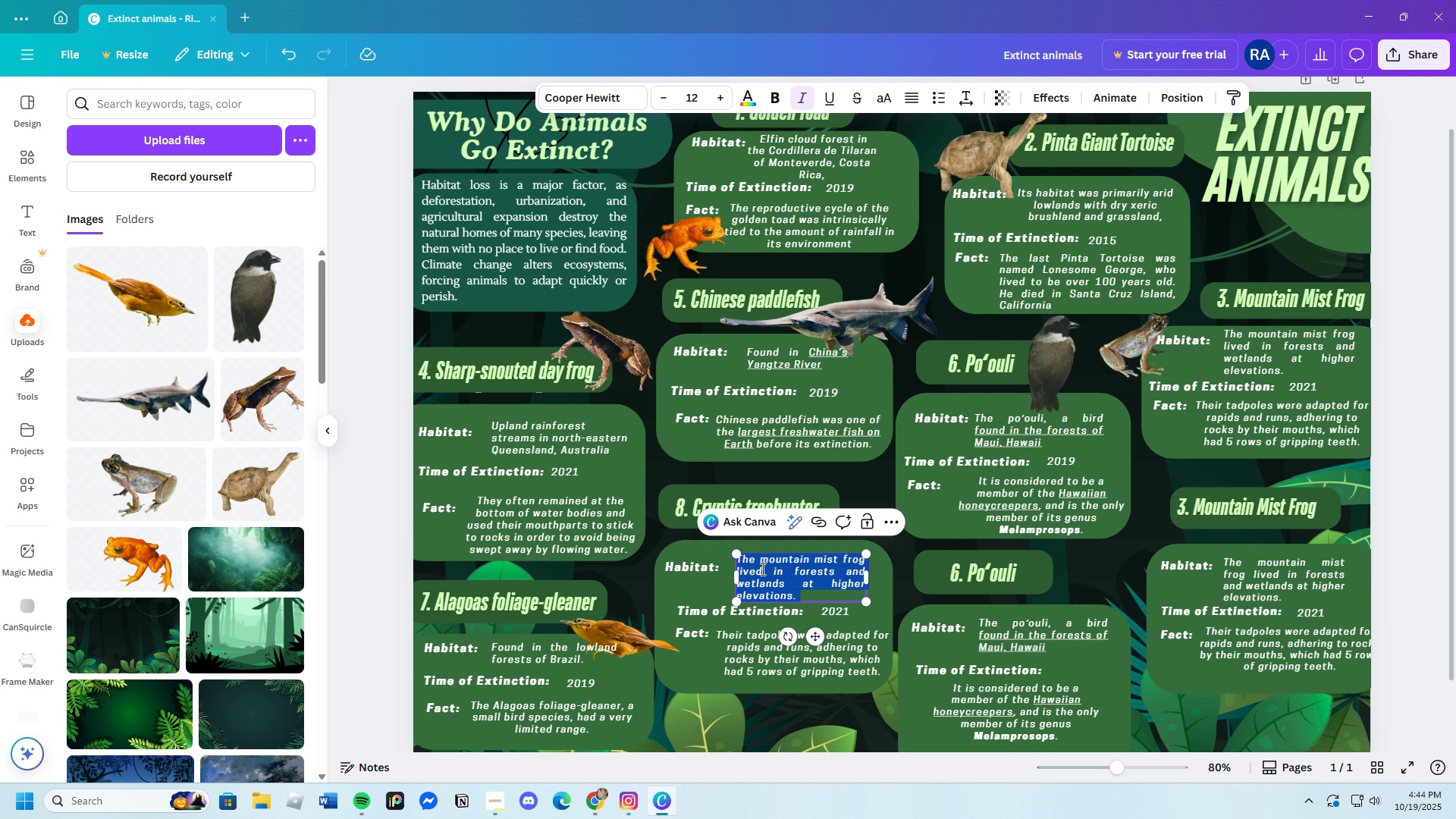 
left_click([761, 569])
 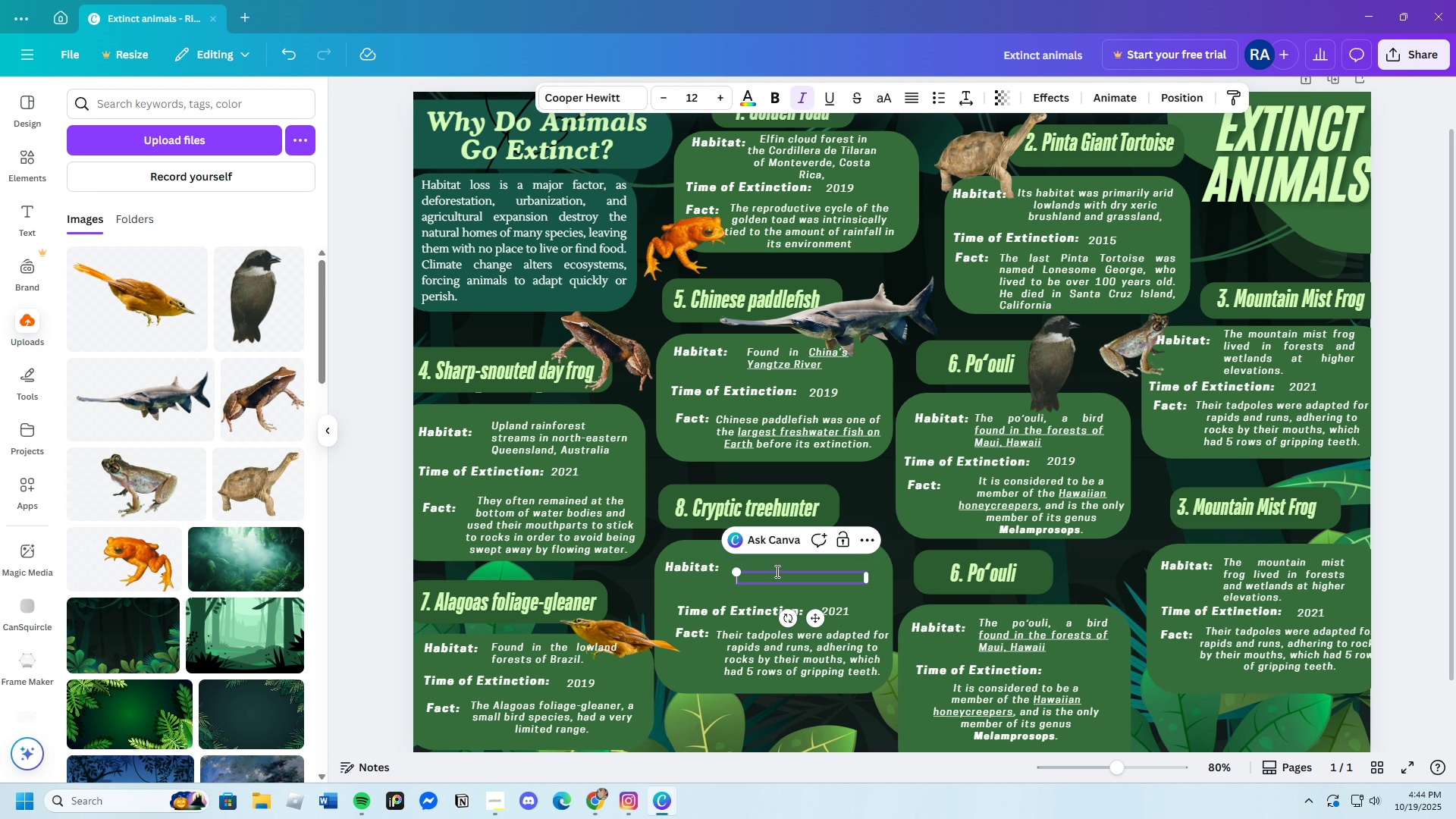 
key(Backspace)
 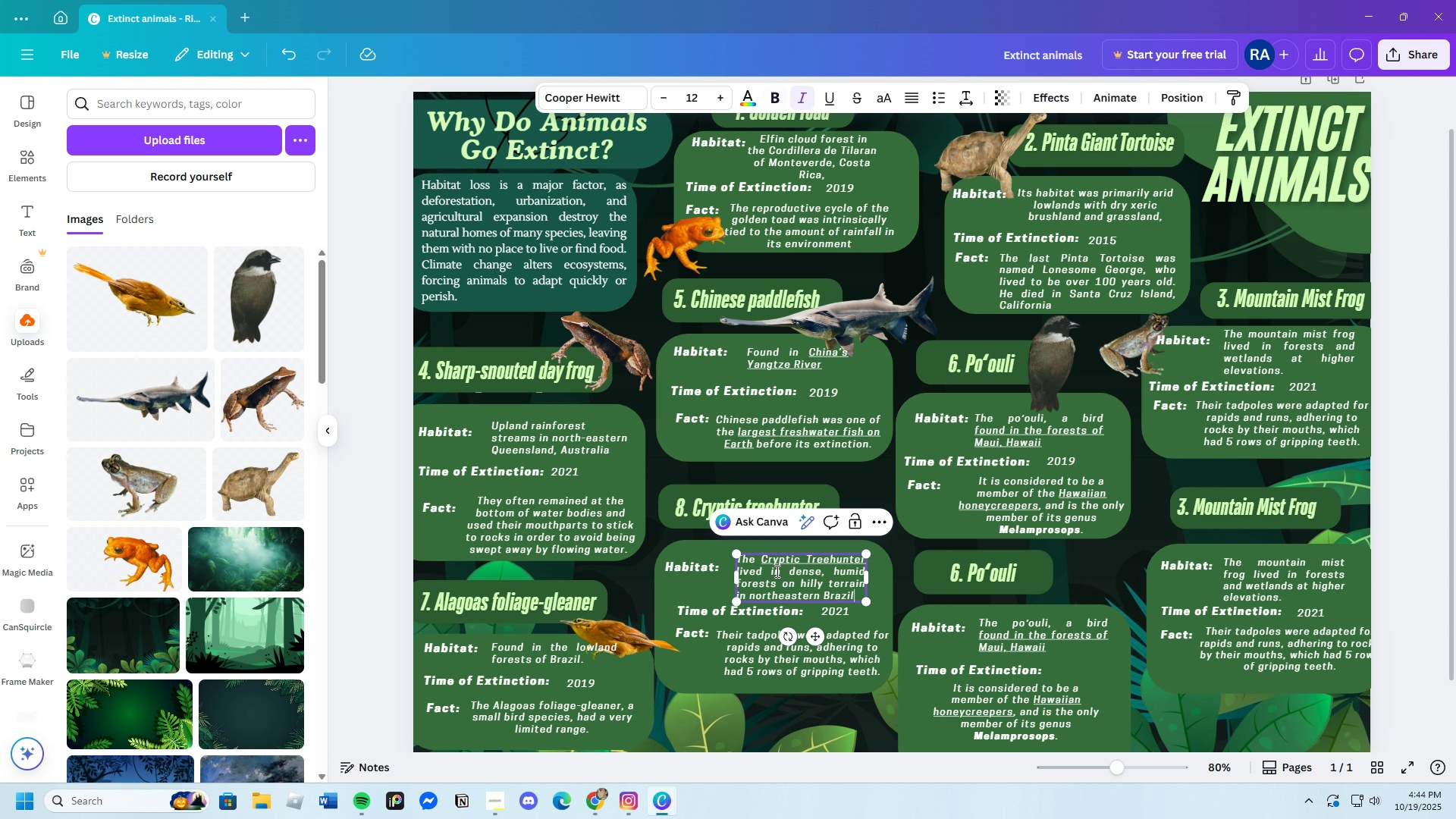 
key(Control+V)
 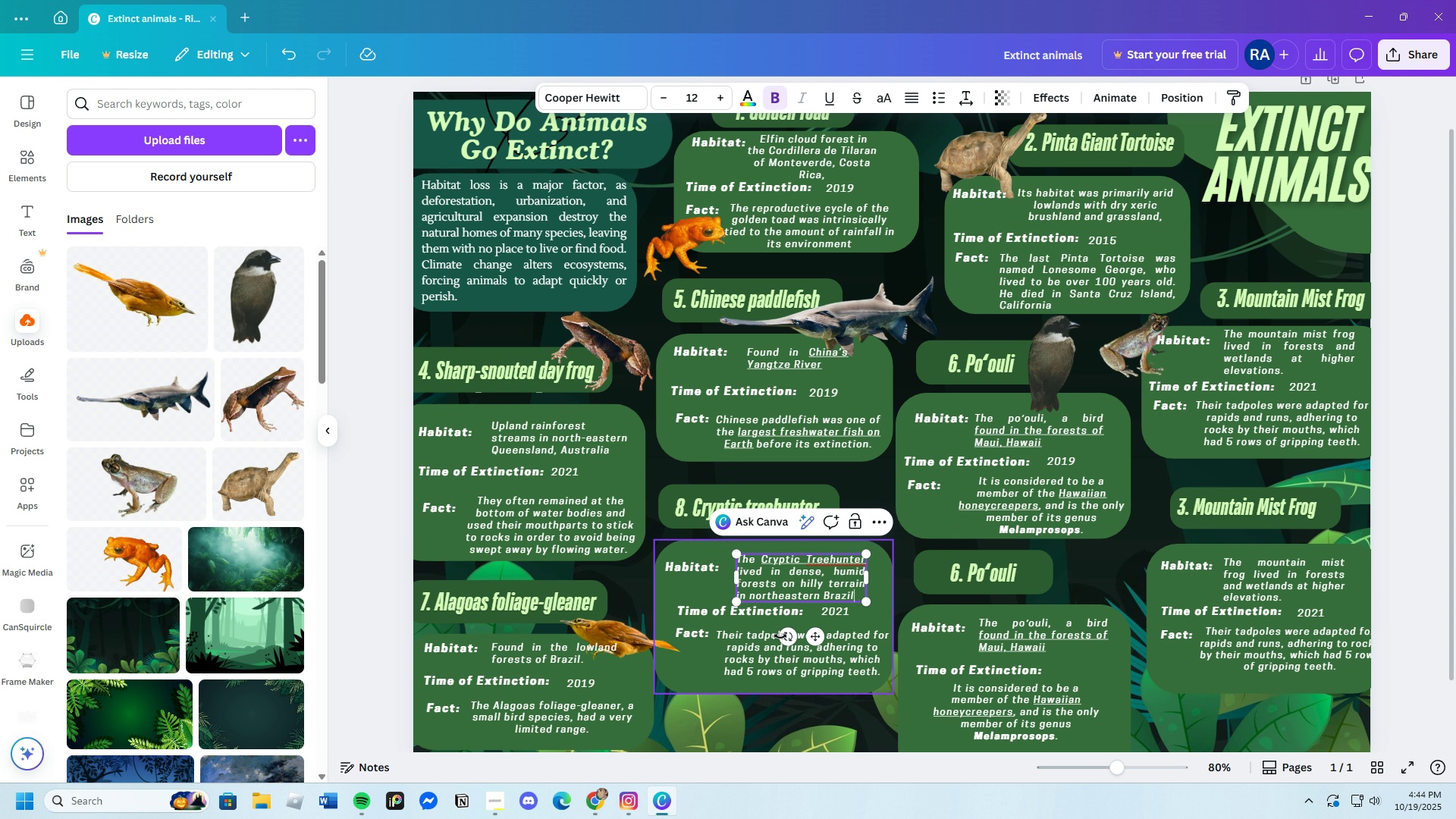 
left_click([707, 669])
 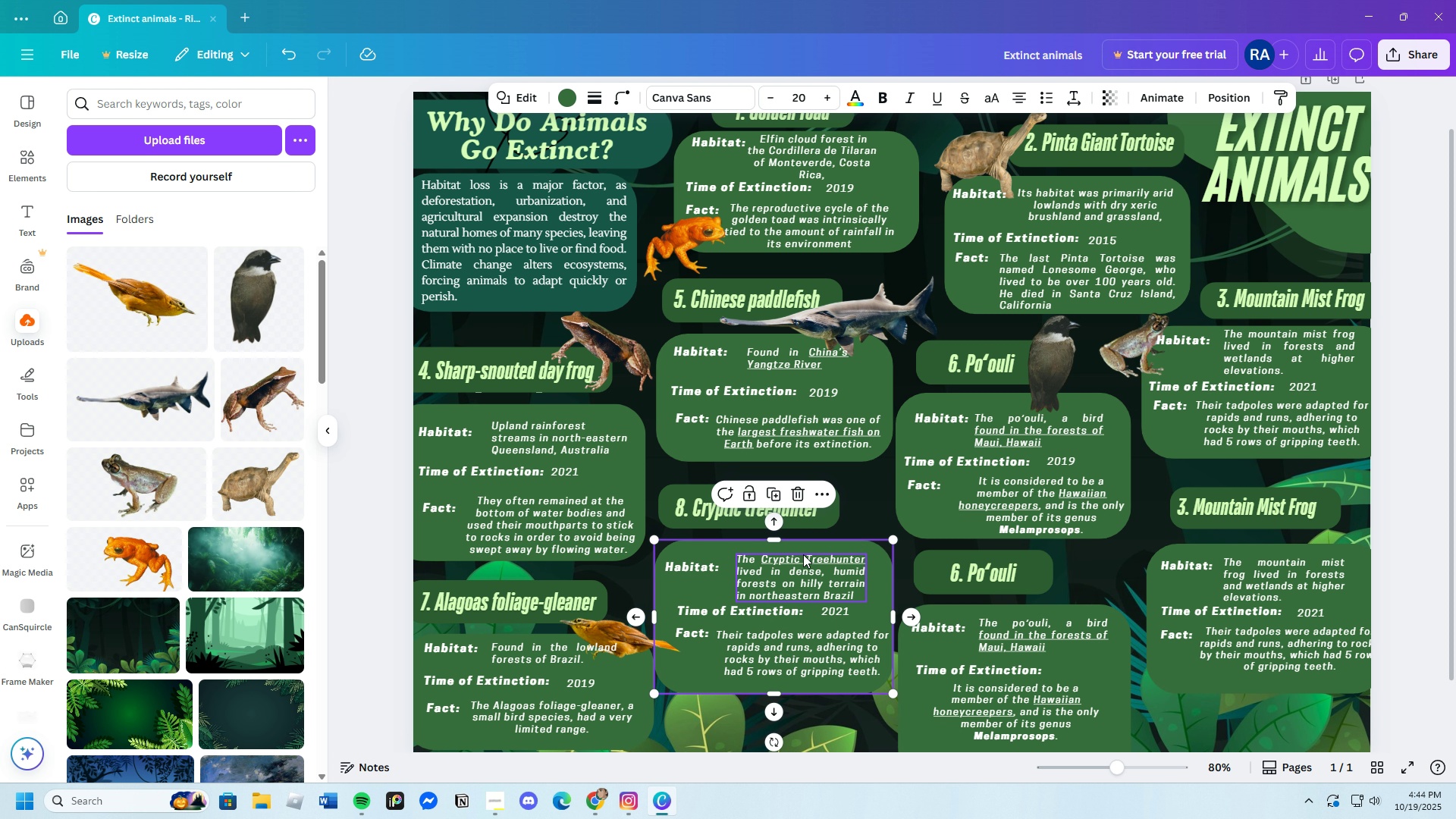 
left_click_drag(start_coordinate=[808, 549], to_coordinate=[808, 555])
 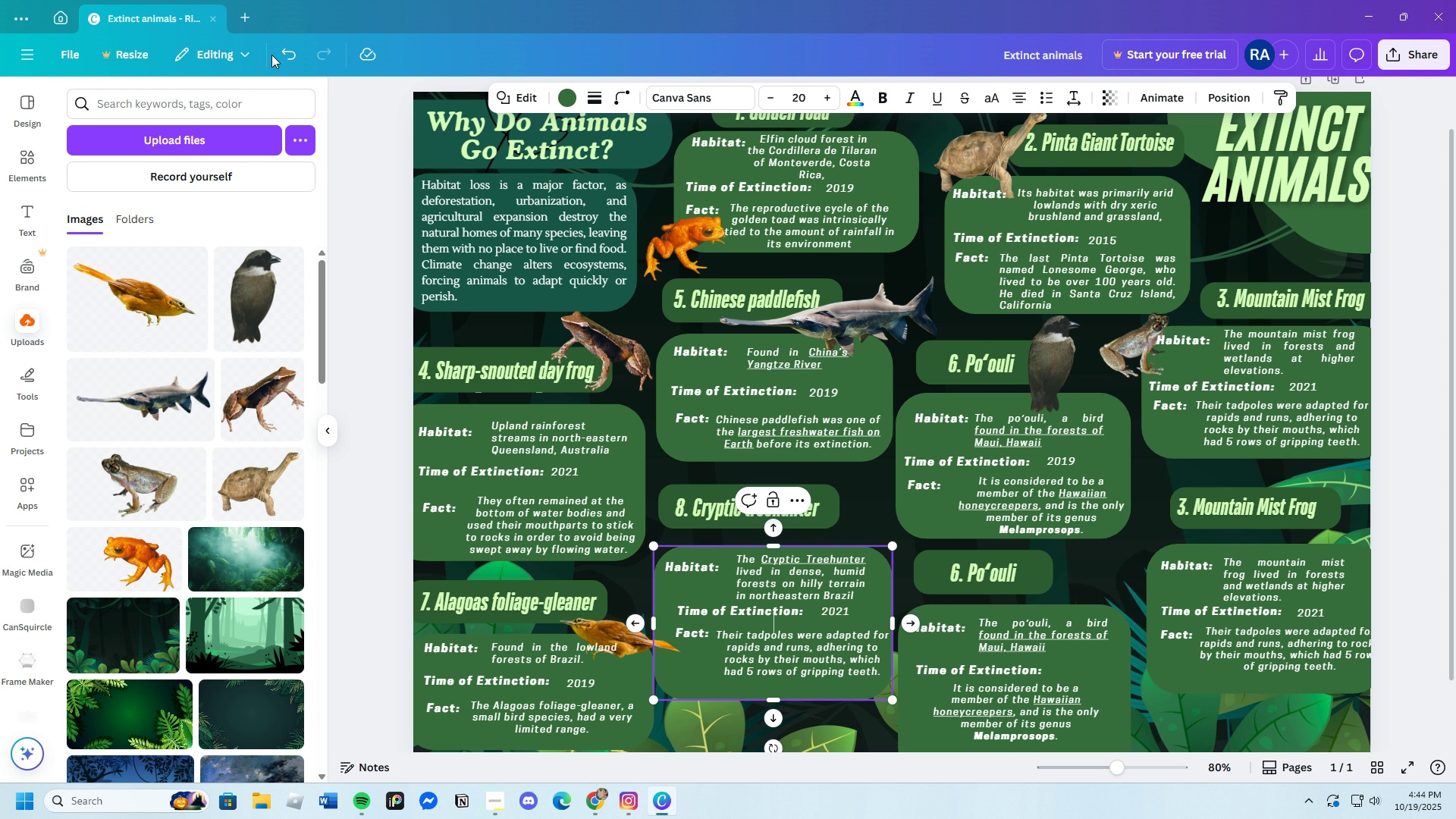 
left_click([278, 49])
 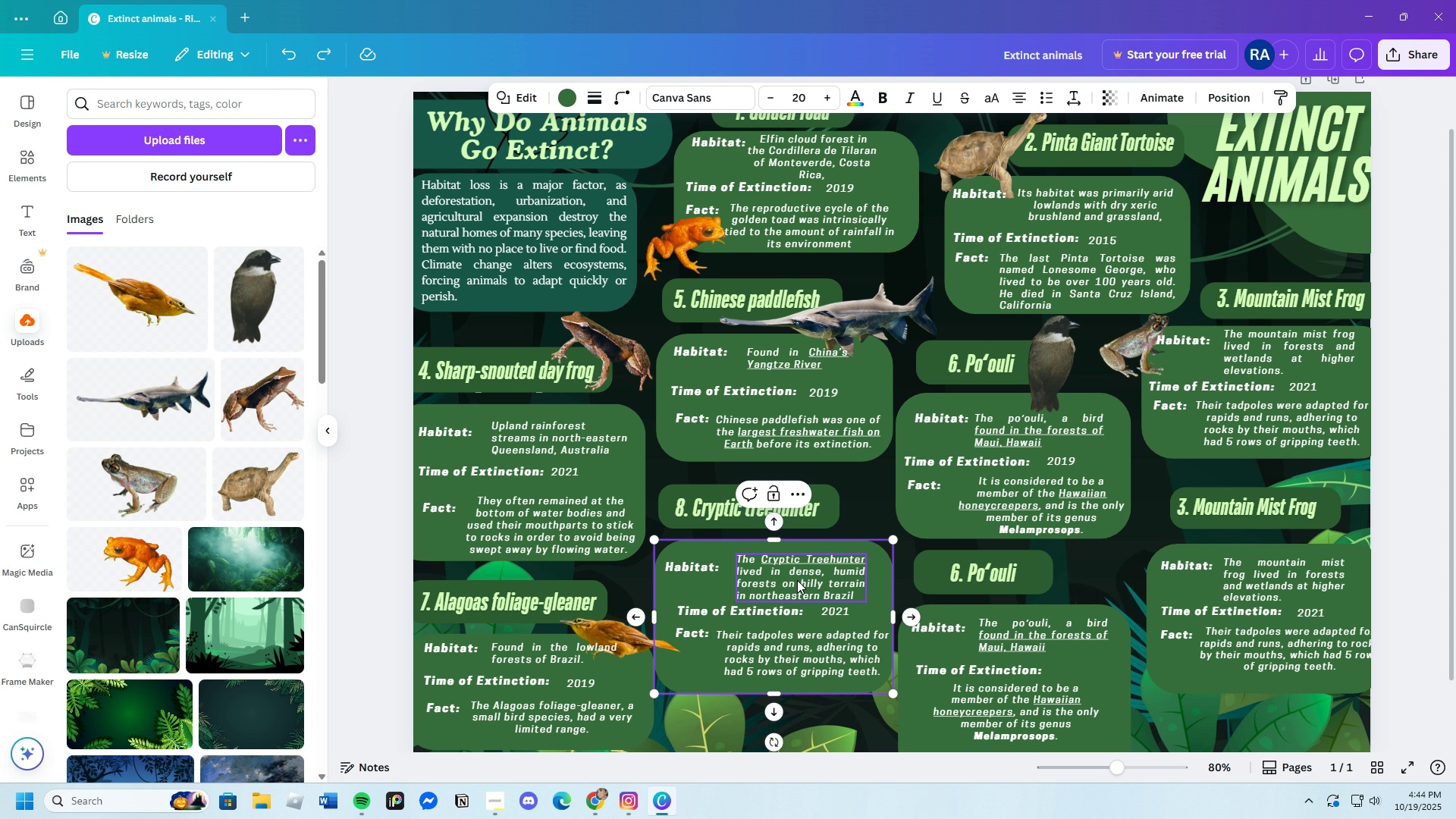 
left_click([792, 579])
 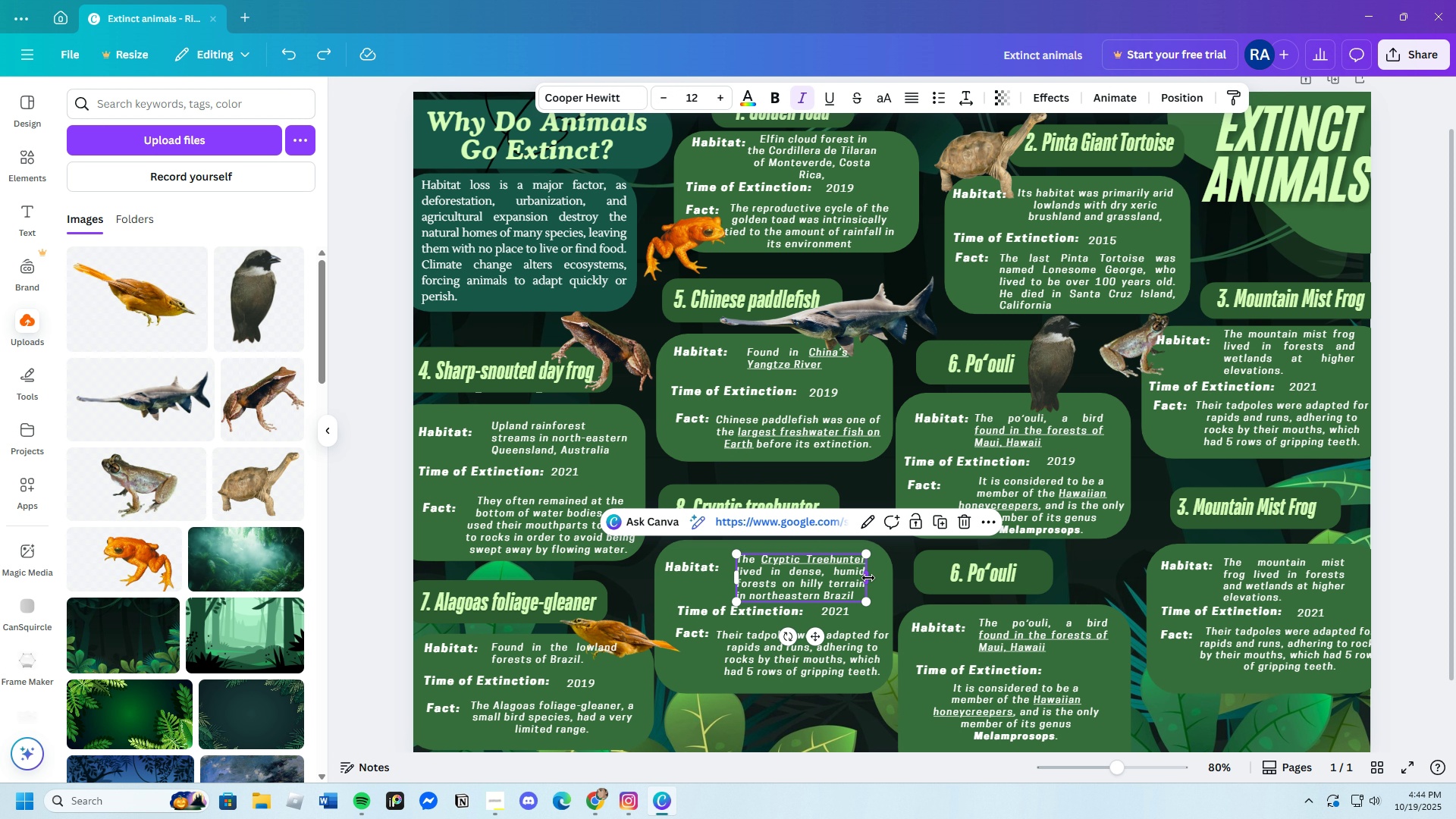 
left_click_drag(start_coordinate=[868, 578], to_coordinate=[881, 575])
 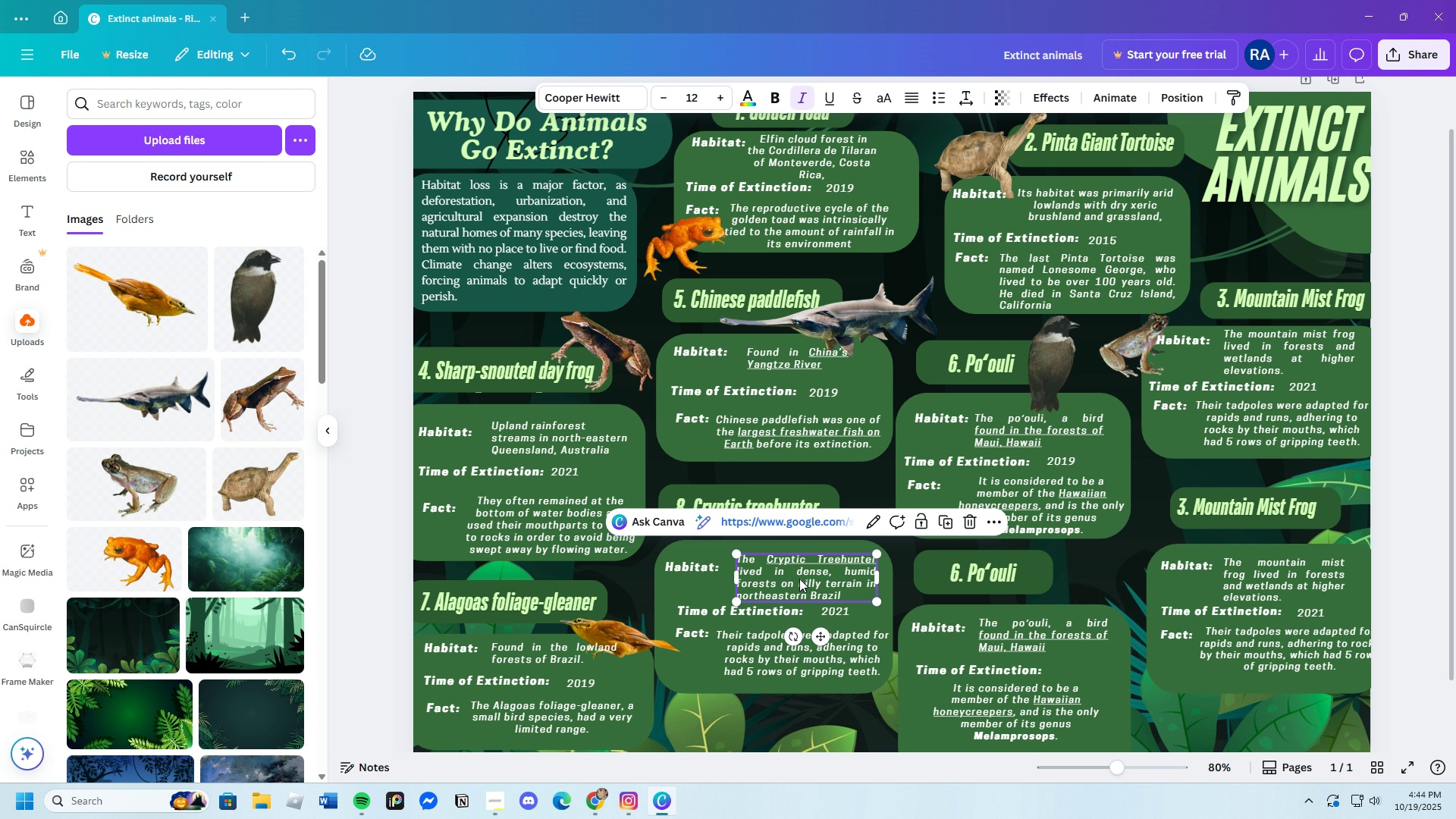 
left_click_drag(start_coordinate=[799, 579], to_coordinate=[797, 572])
 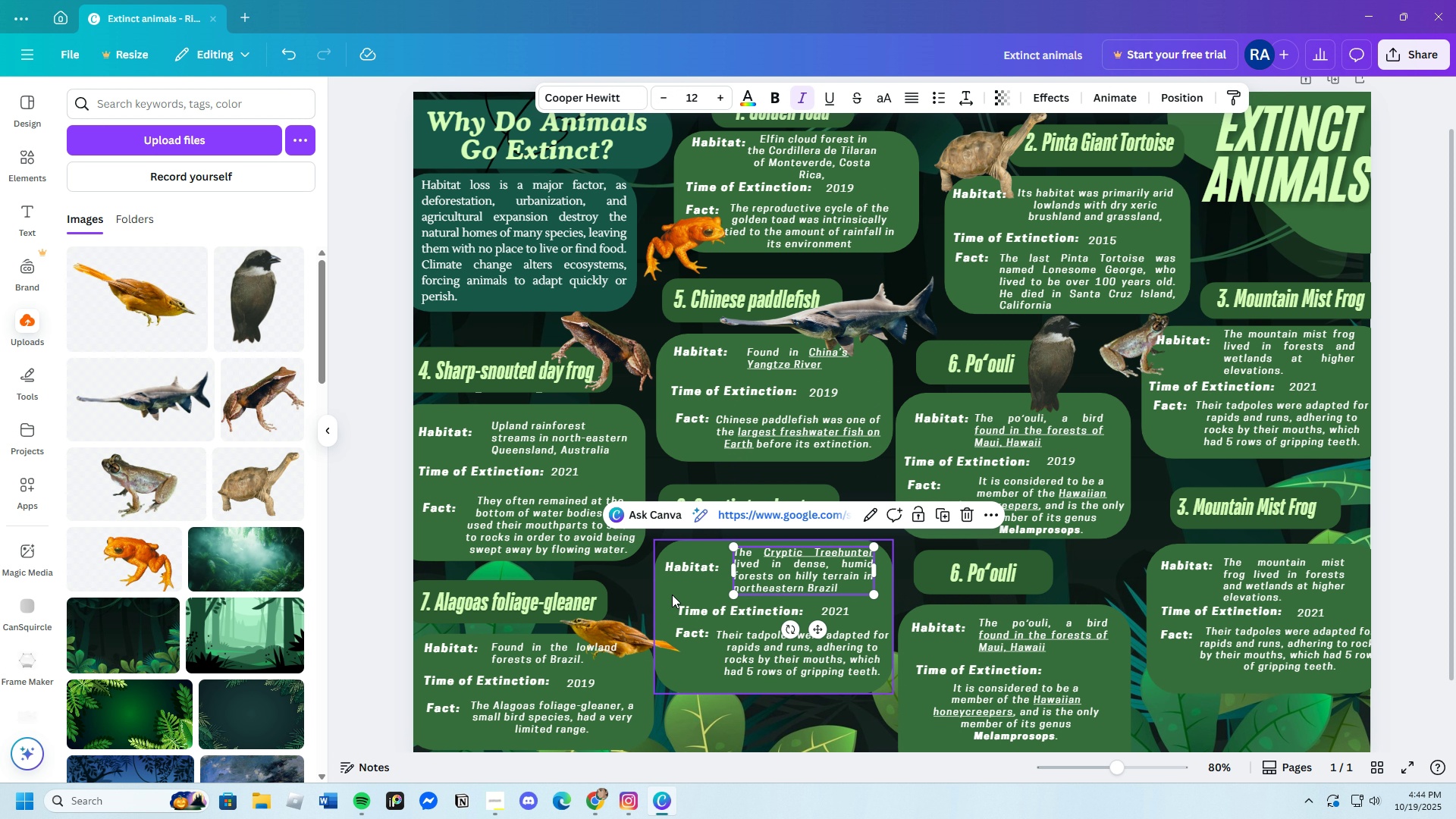 
left_click([672, 595])
 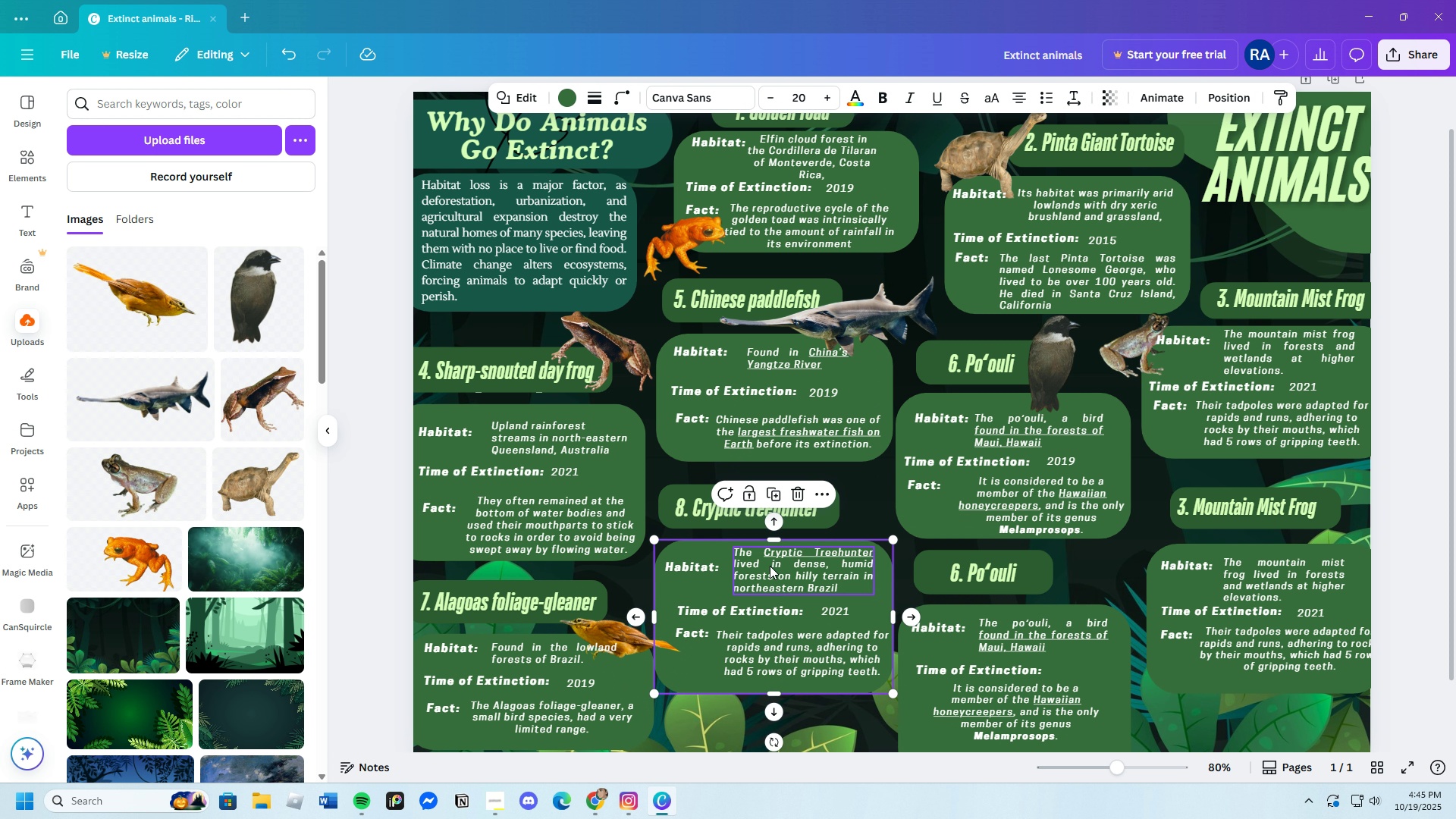 
left_click([760, 580])
 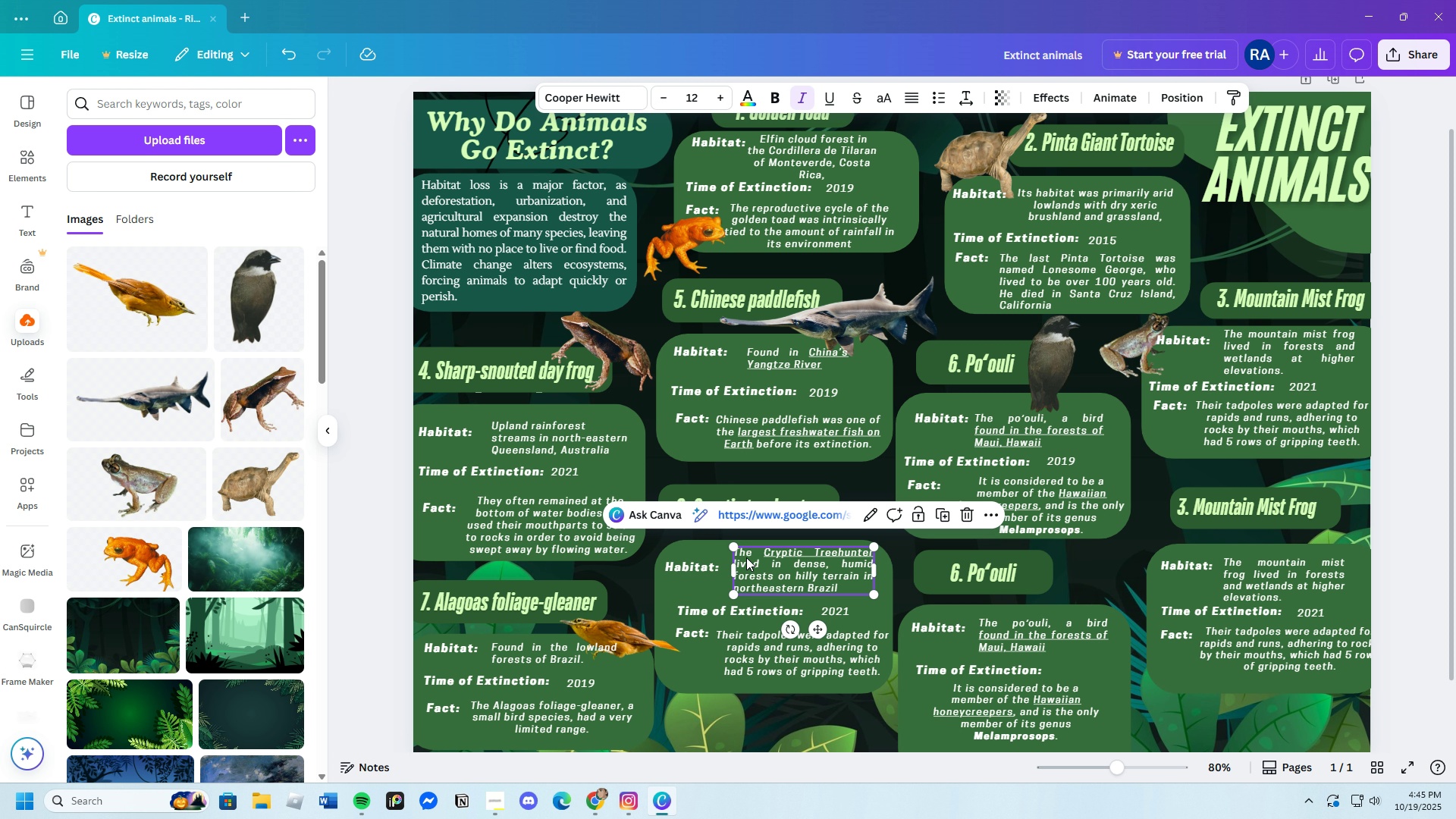 
double_click([746, 557])
 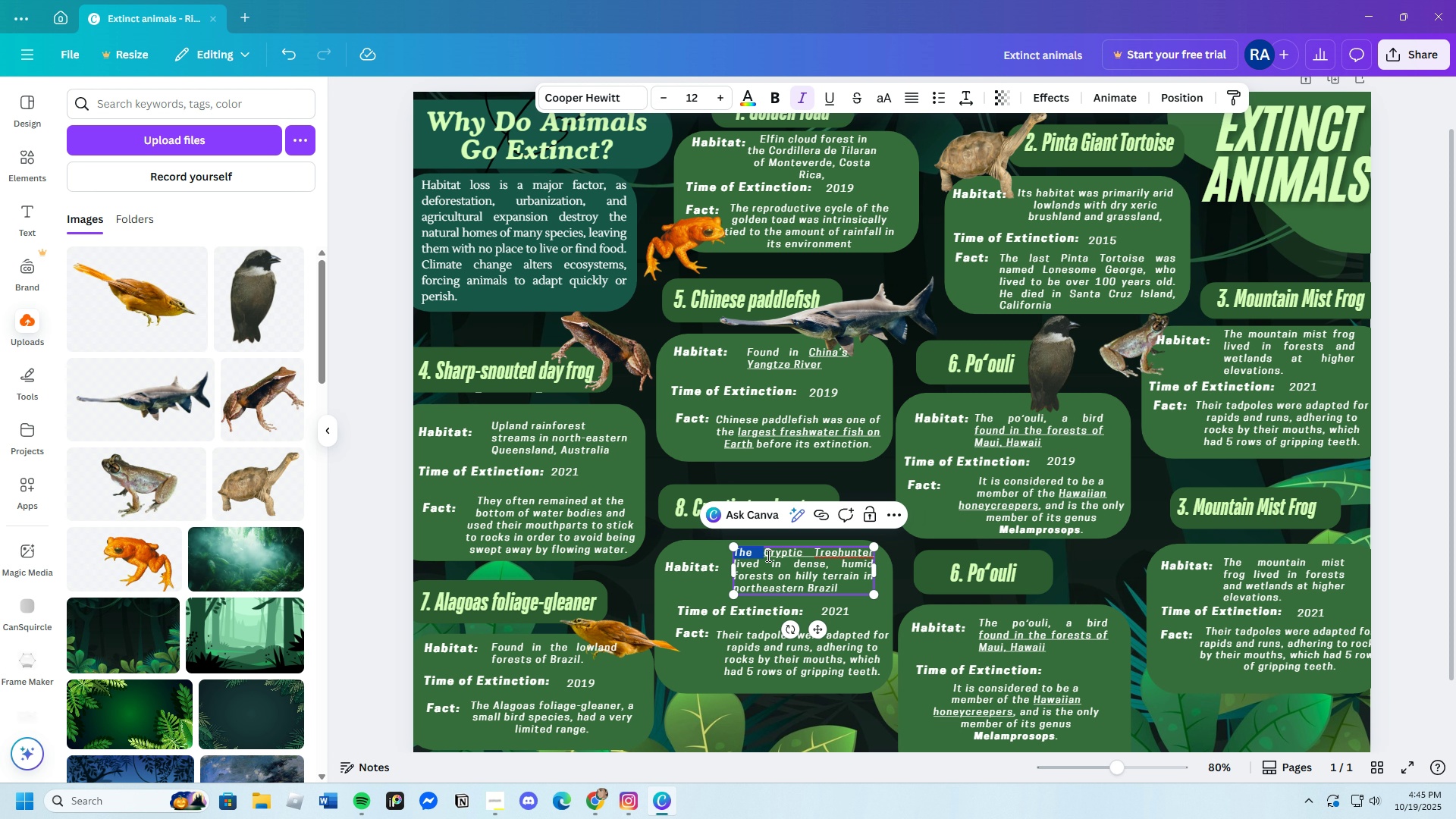 
left_click([767, 555])
 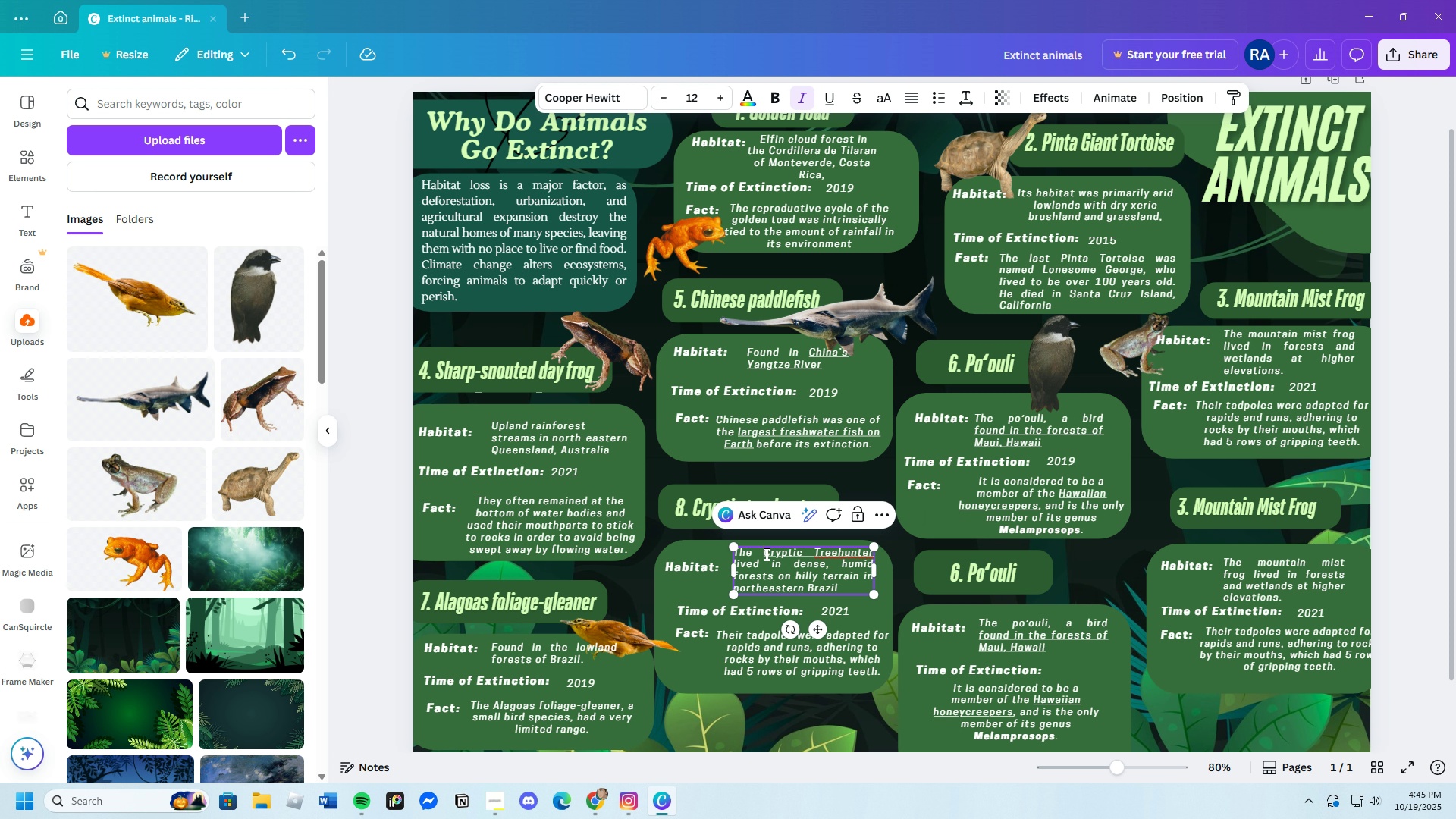 
left_click_drag(start_coordinate=[765, 554], to_coordinate=[876, 552])
 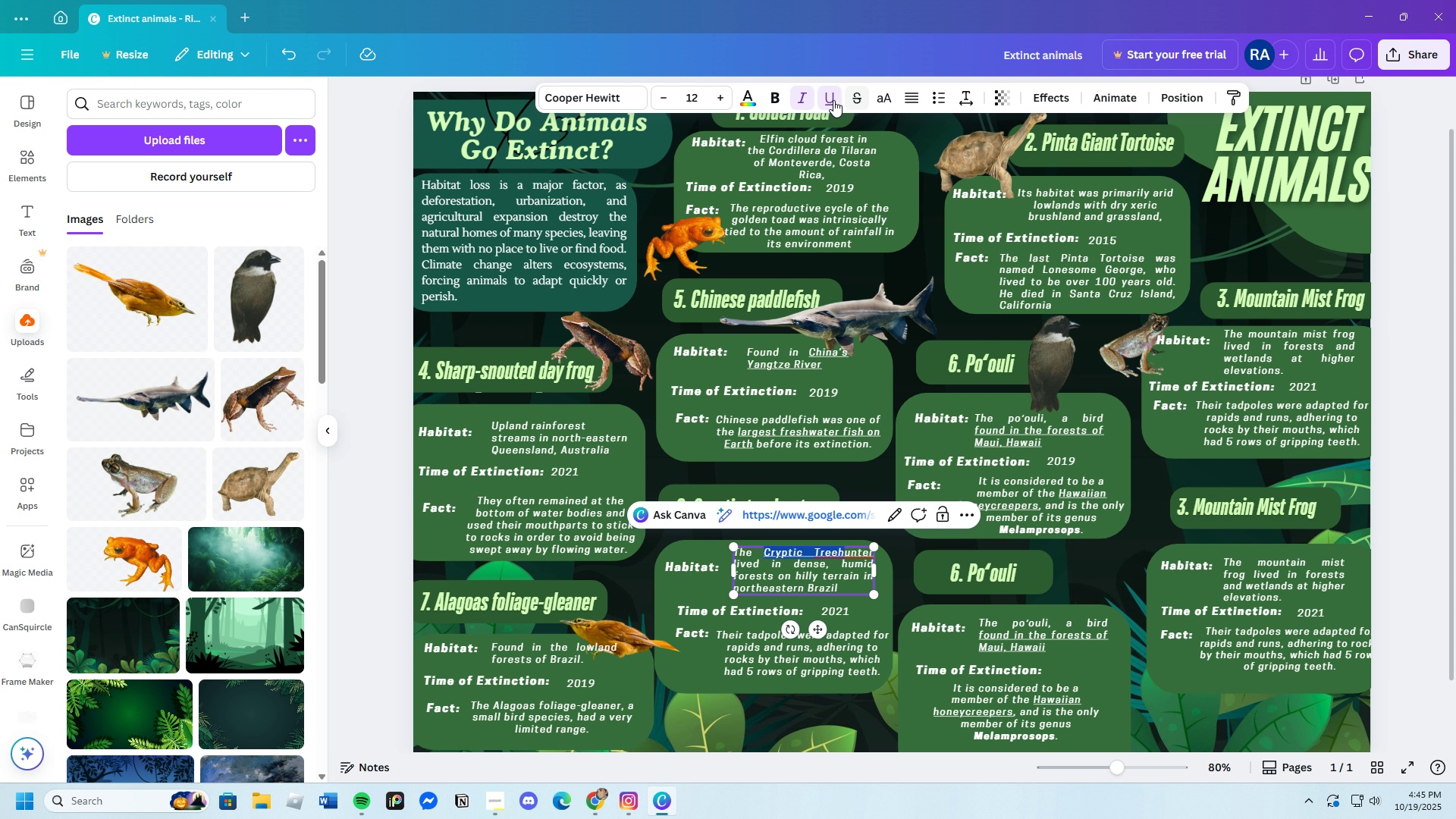 
left_click([833, 100])
 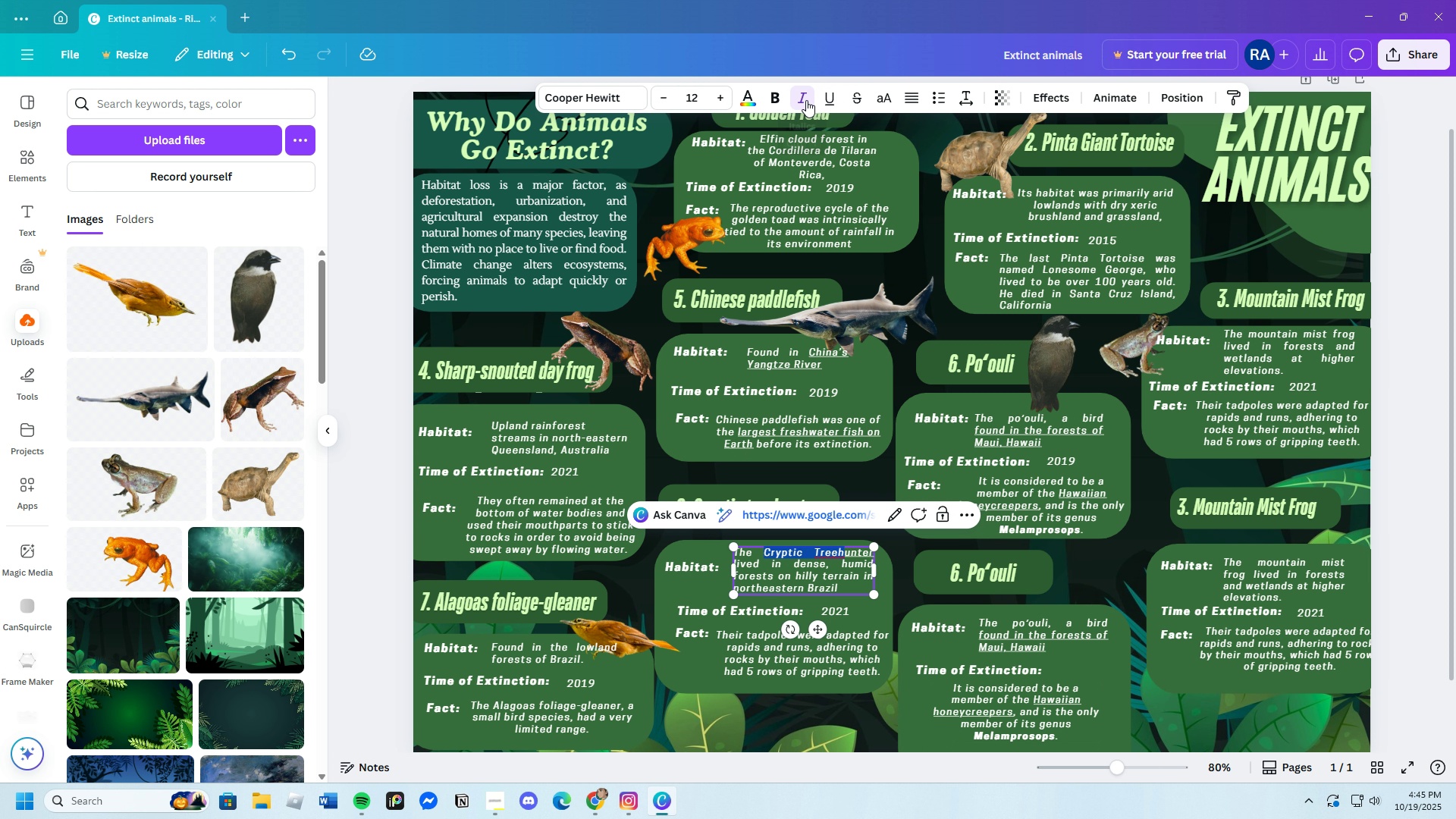 
left_click([821, 97])
 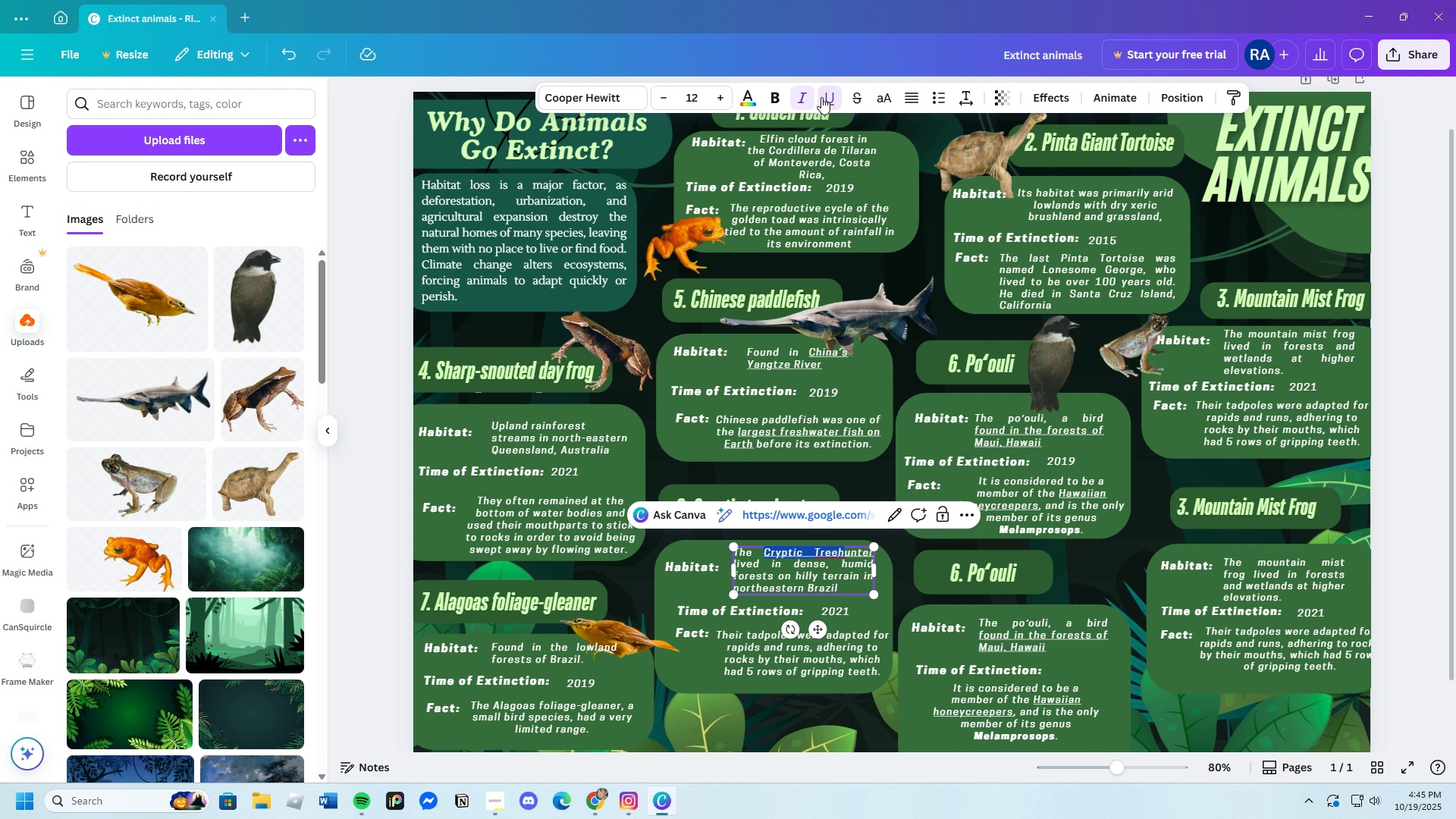 
left_click([821, 97])
 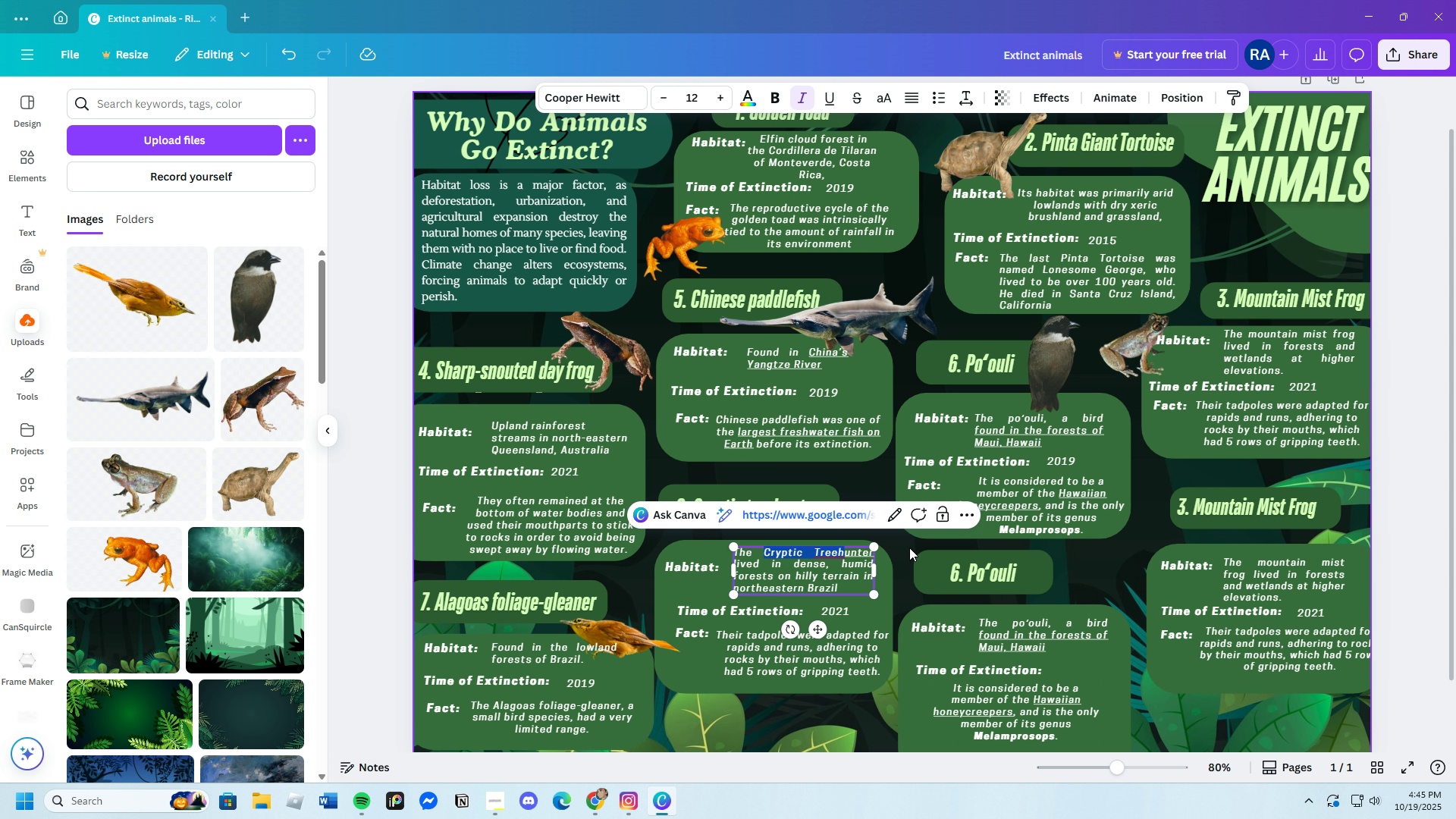 
left_click([909, 548])
 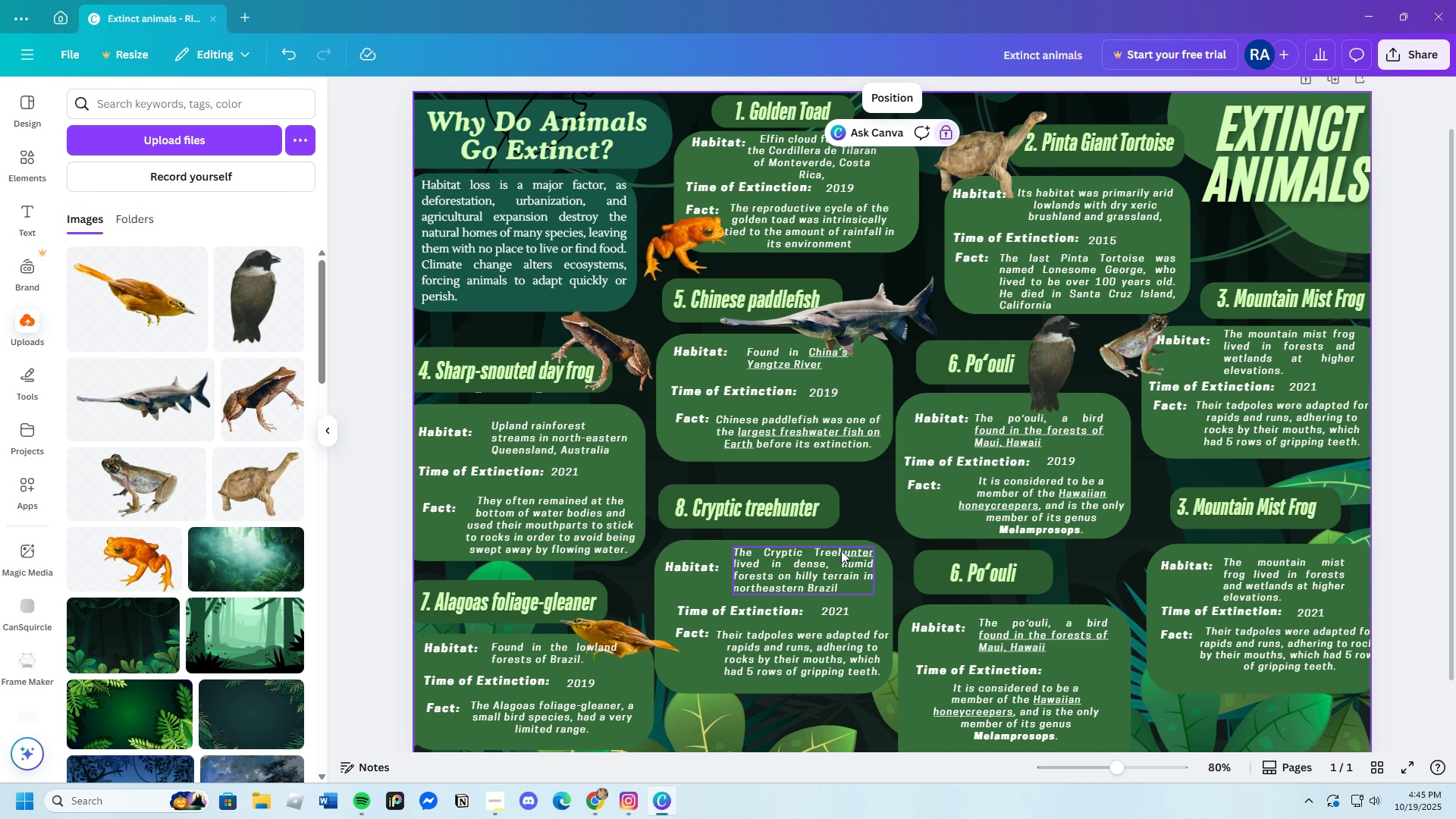 
double_click([840, 551])
 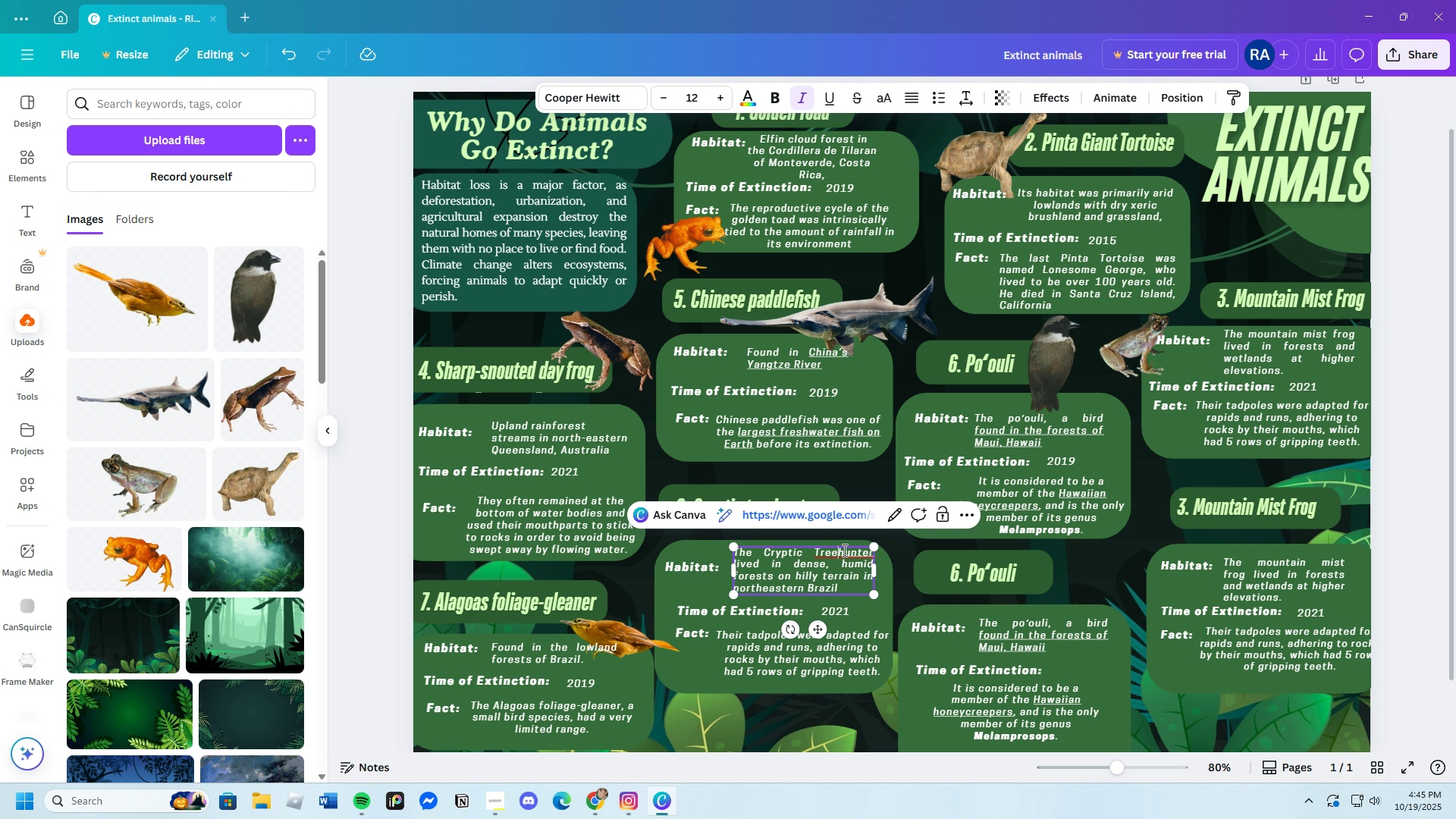 
left_click_drag(start_coordinate=[840, 550], to_coordinate=[890, 549])
 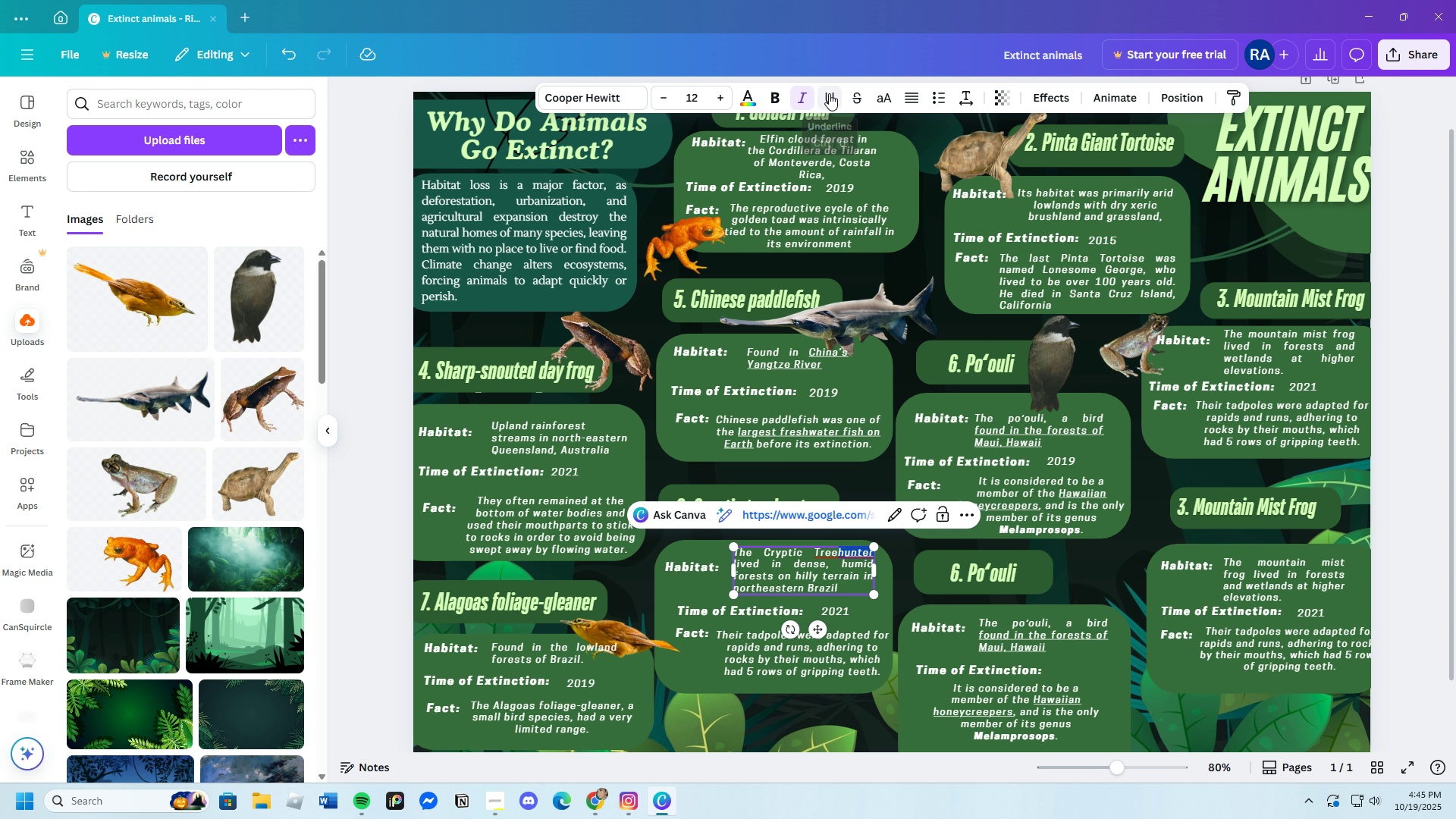 
left_click([829, 93])
 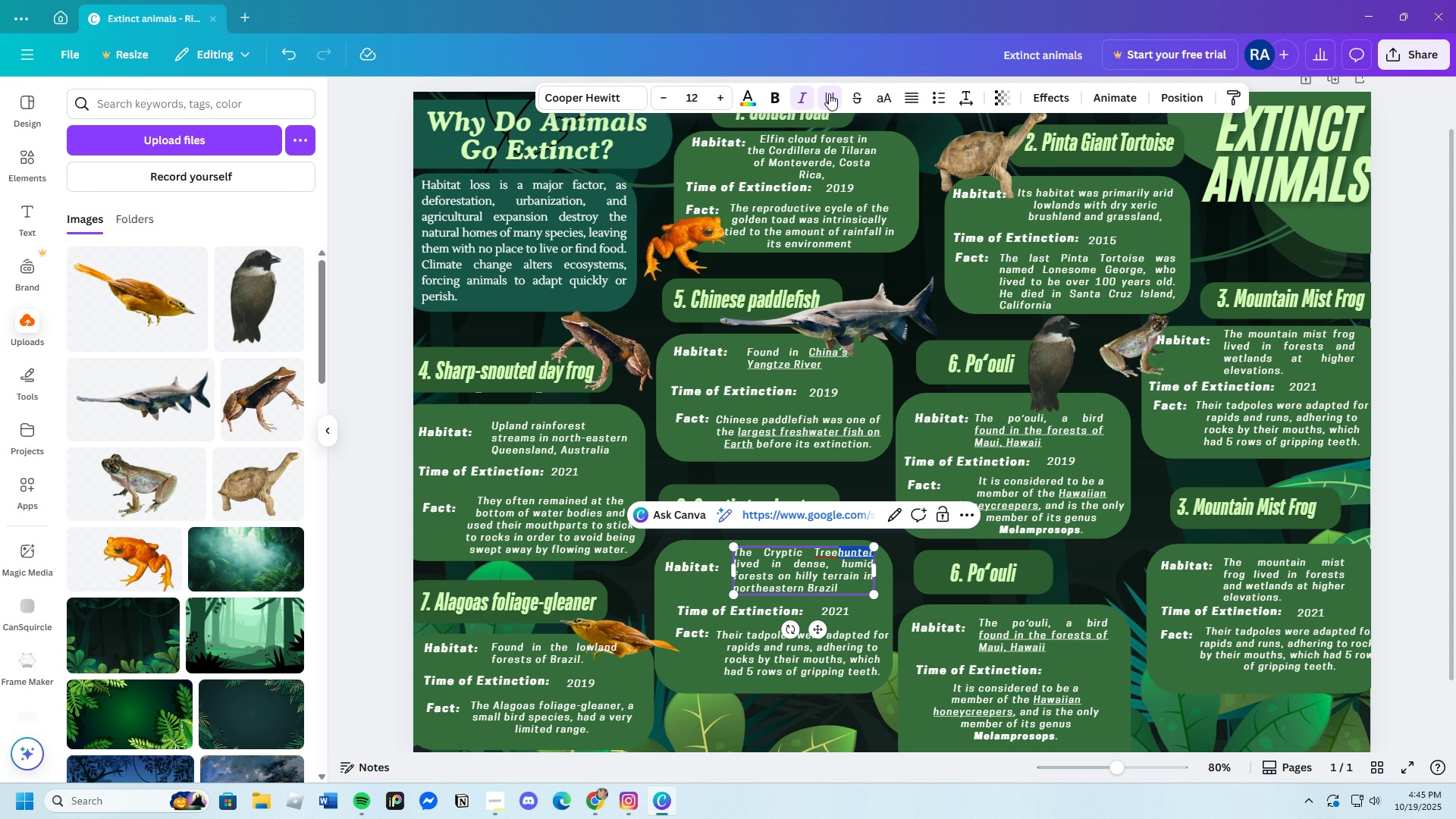 
left_click([829, 93])
 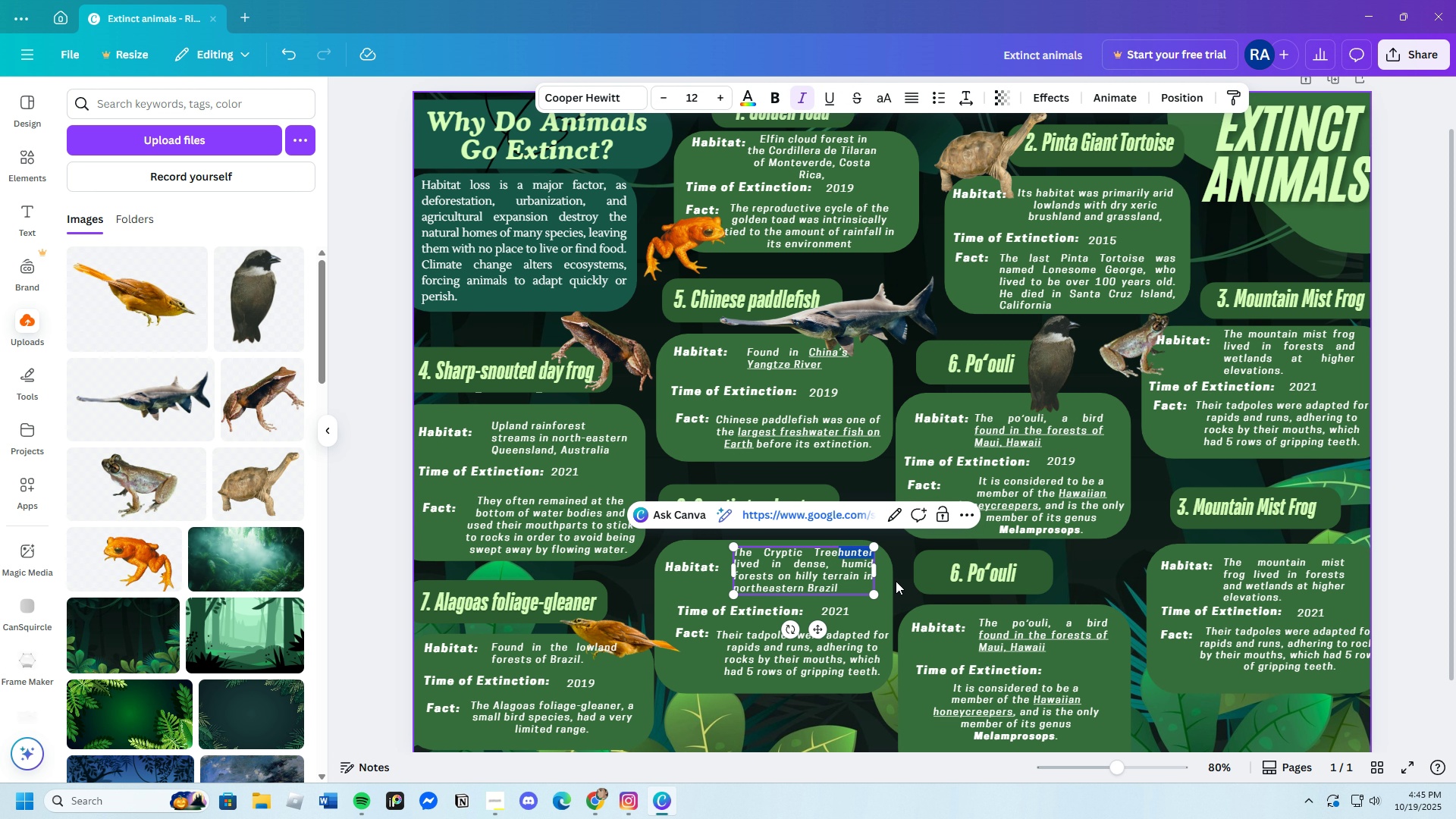 
left_click([897, 563])
 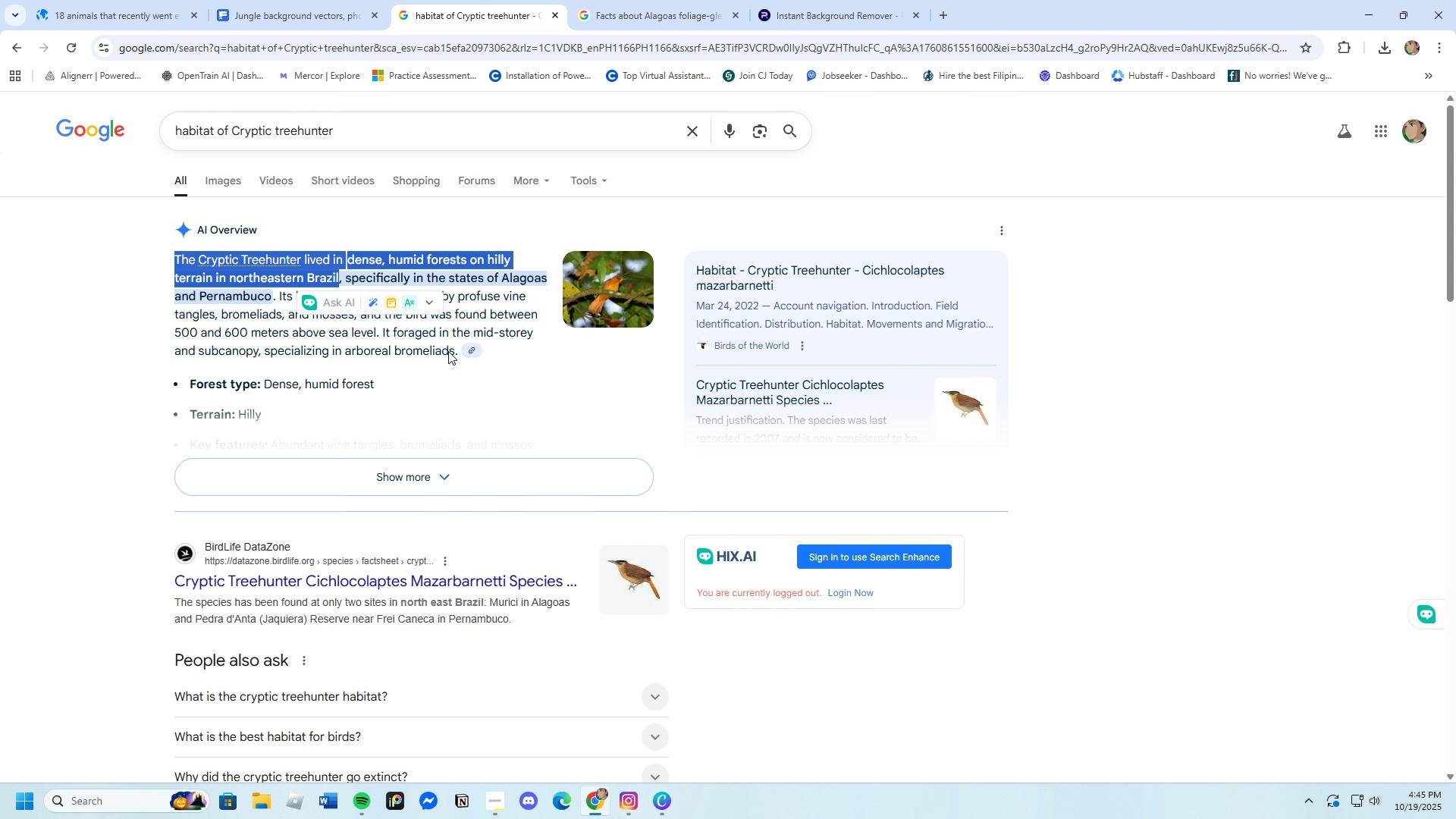 
left_click([149, 0])
 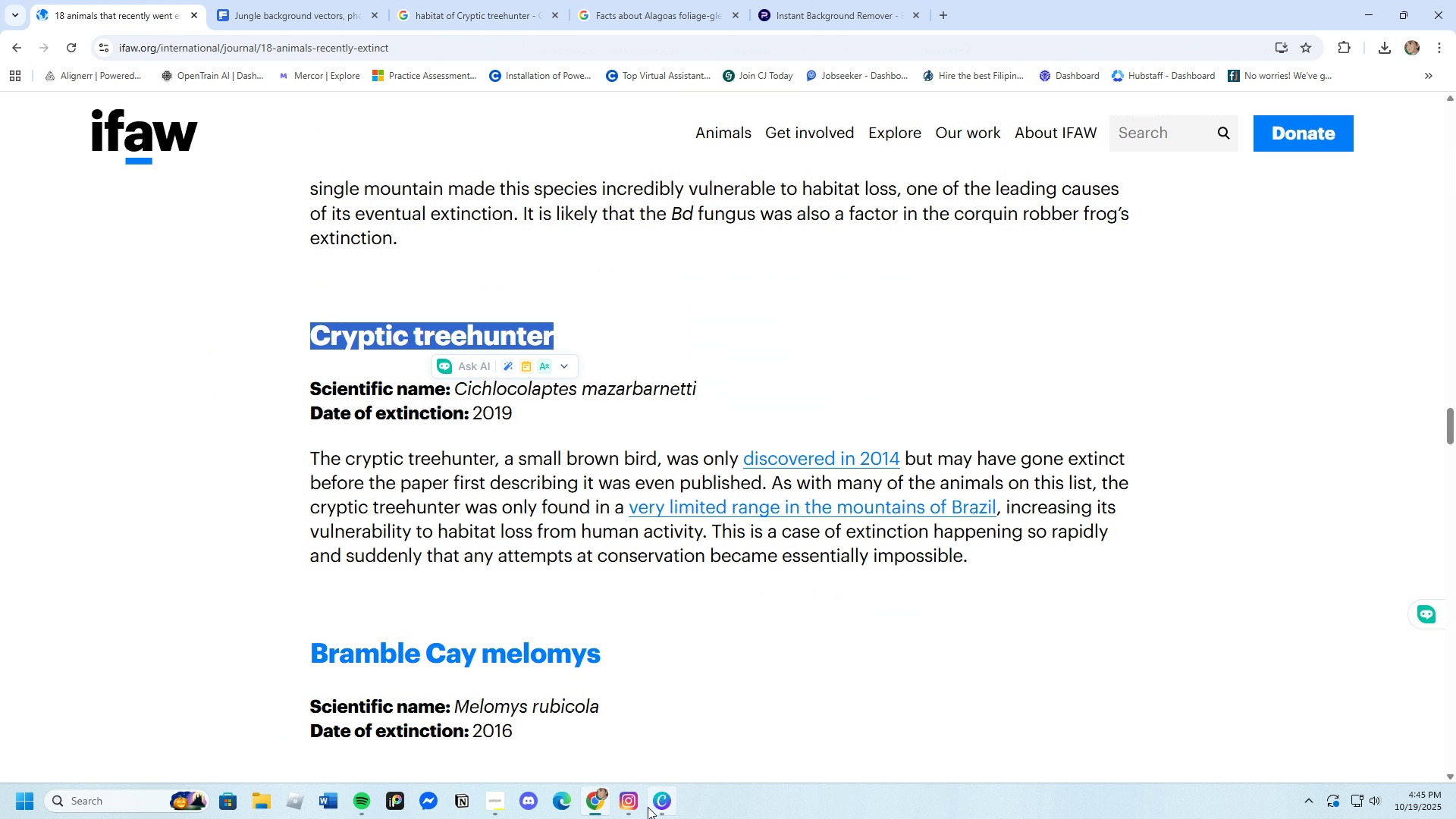 
left_click([654, 812])
 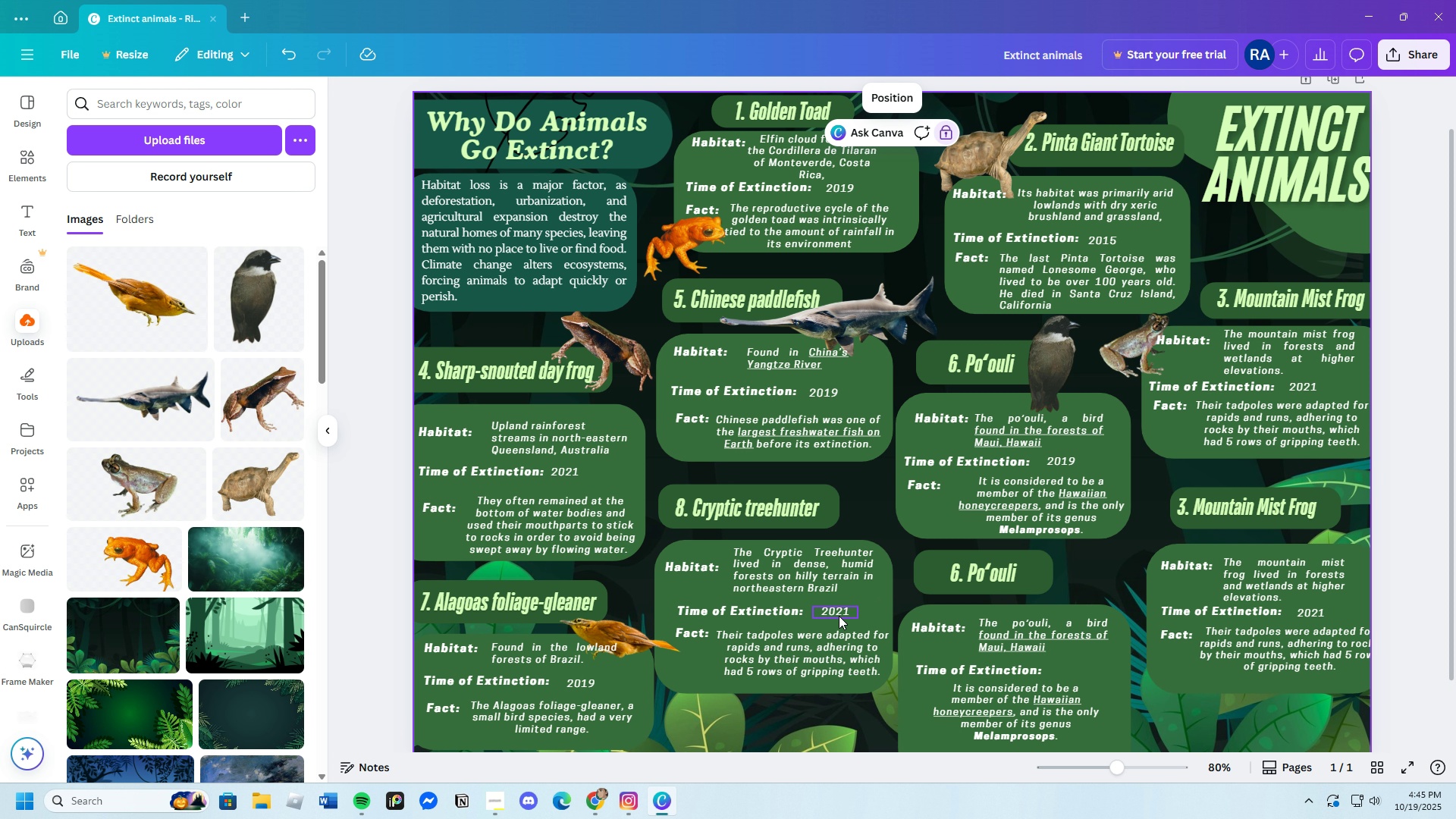 
left_click_drag(start_coordinate=[839, 613], to_coordinate=[843, 612])
 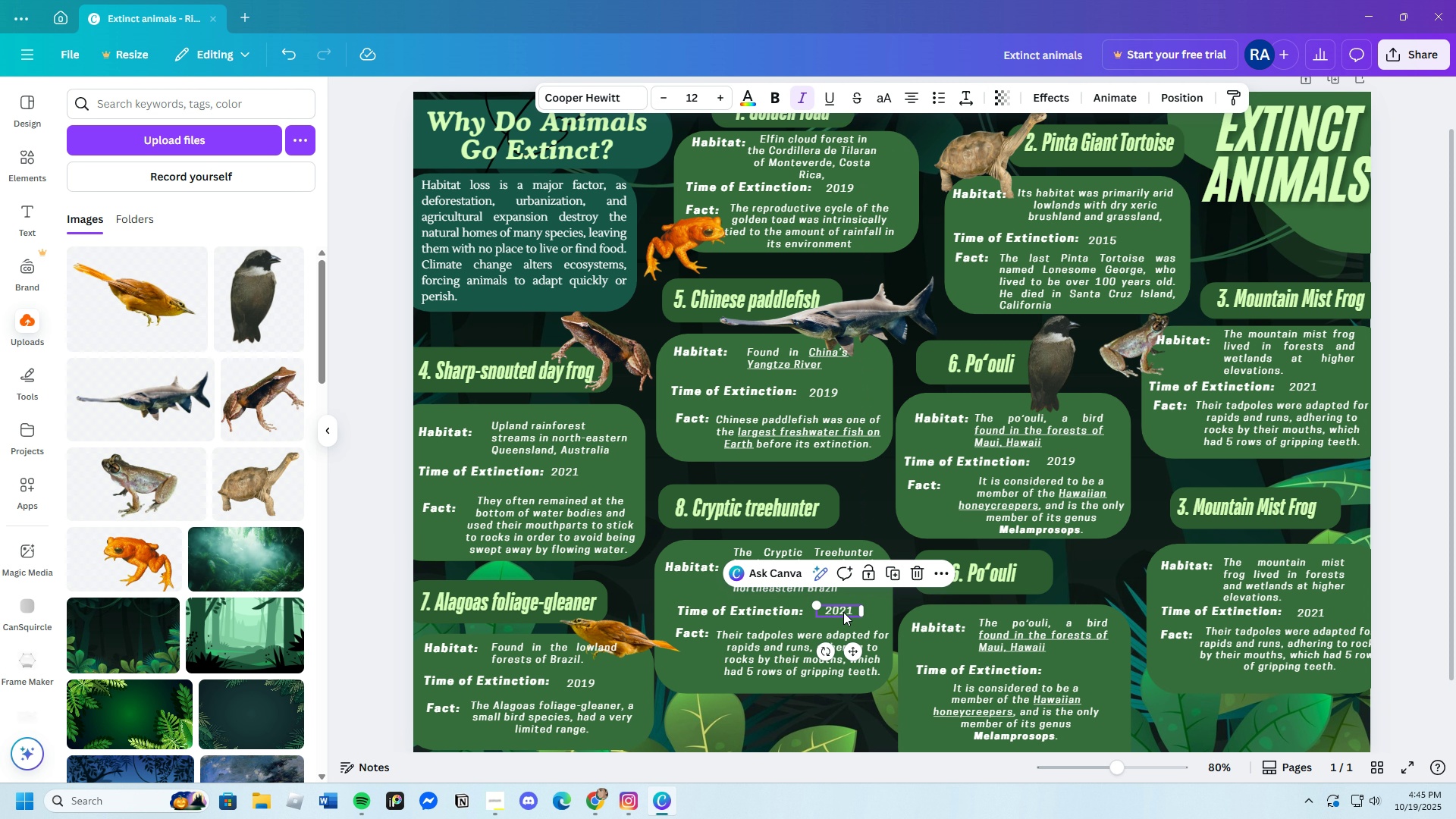 
double_click([843, 612])
 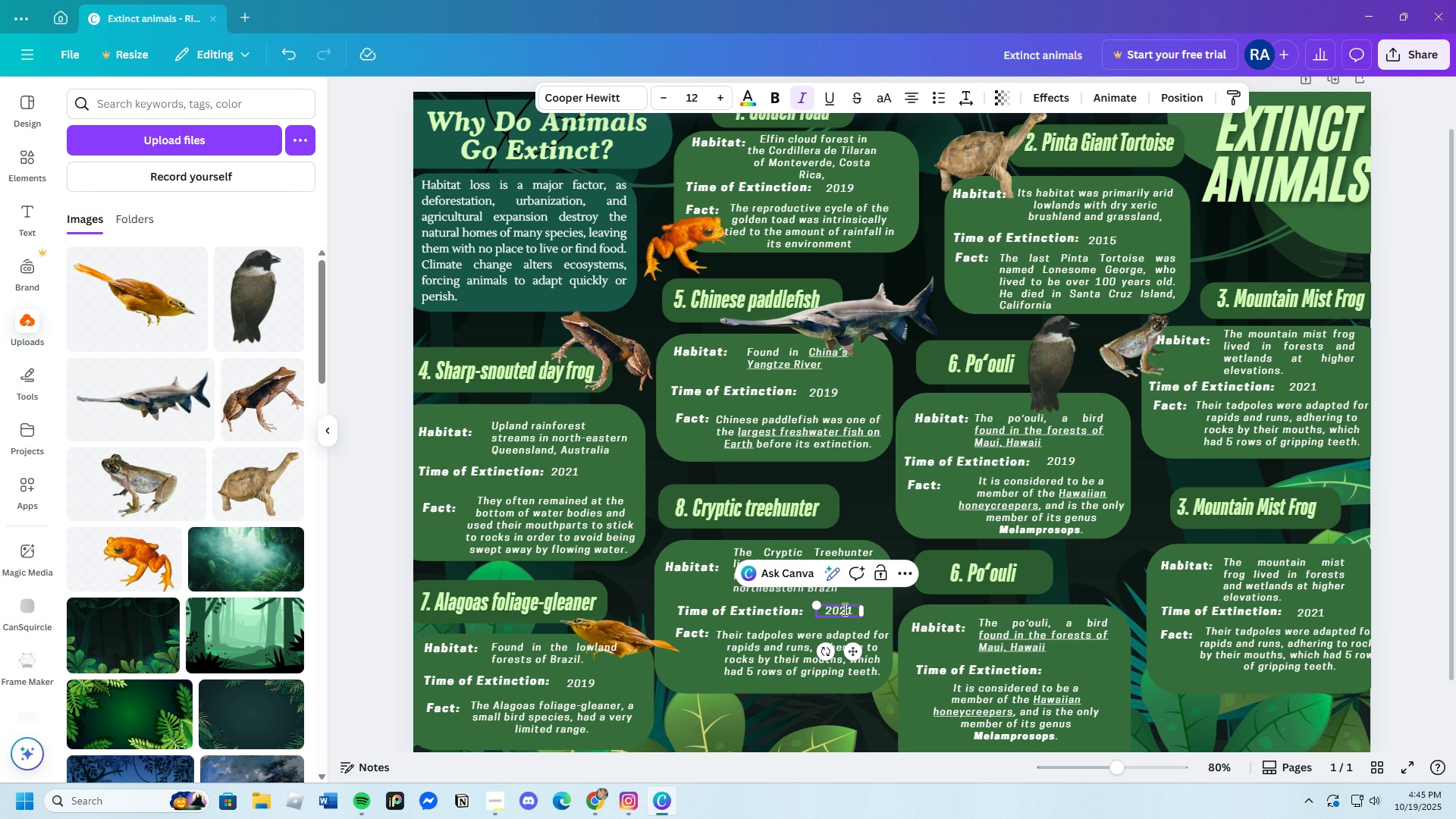 
left_click([843, 609])
 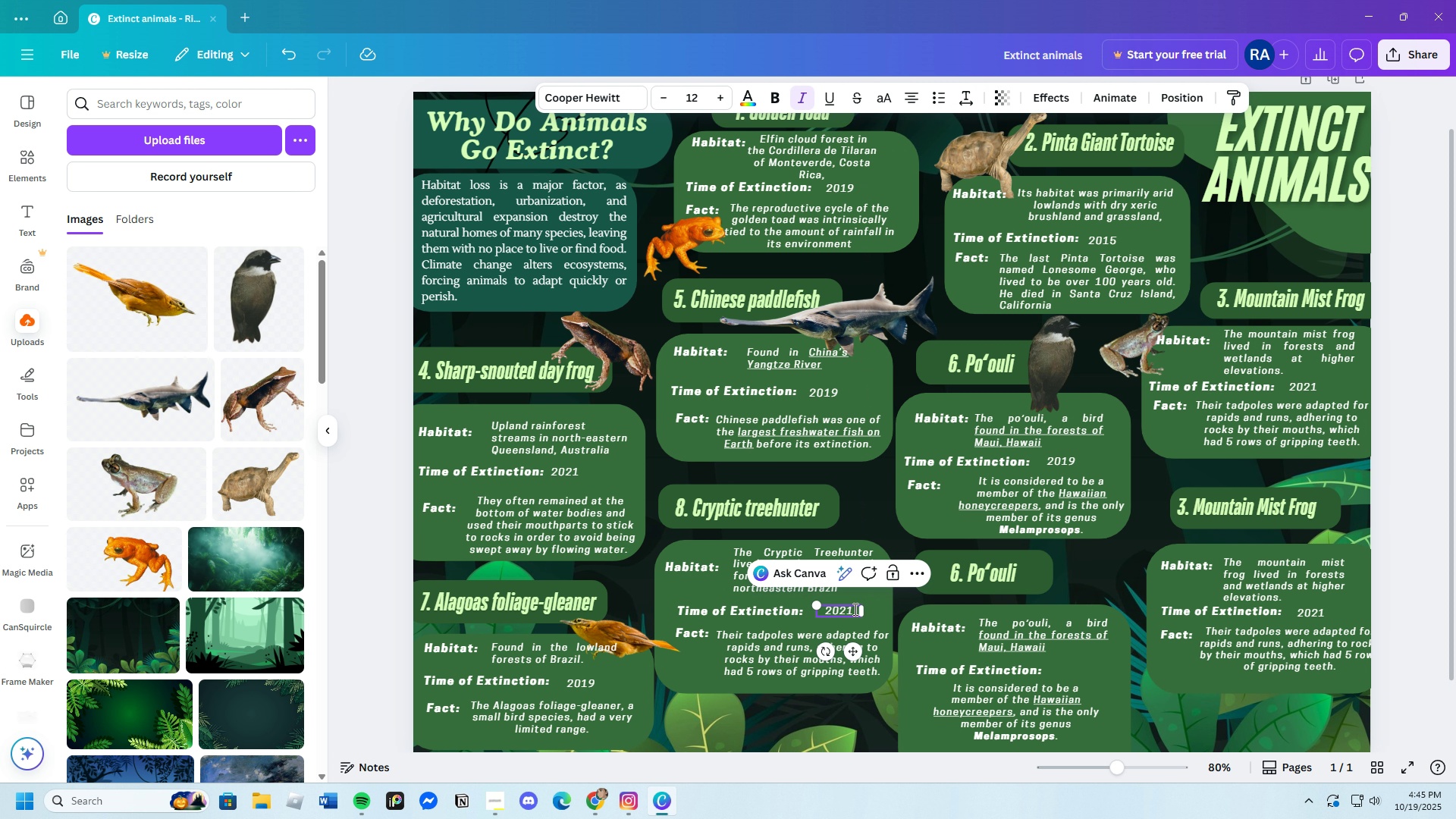 
left_click([854, 609])
 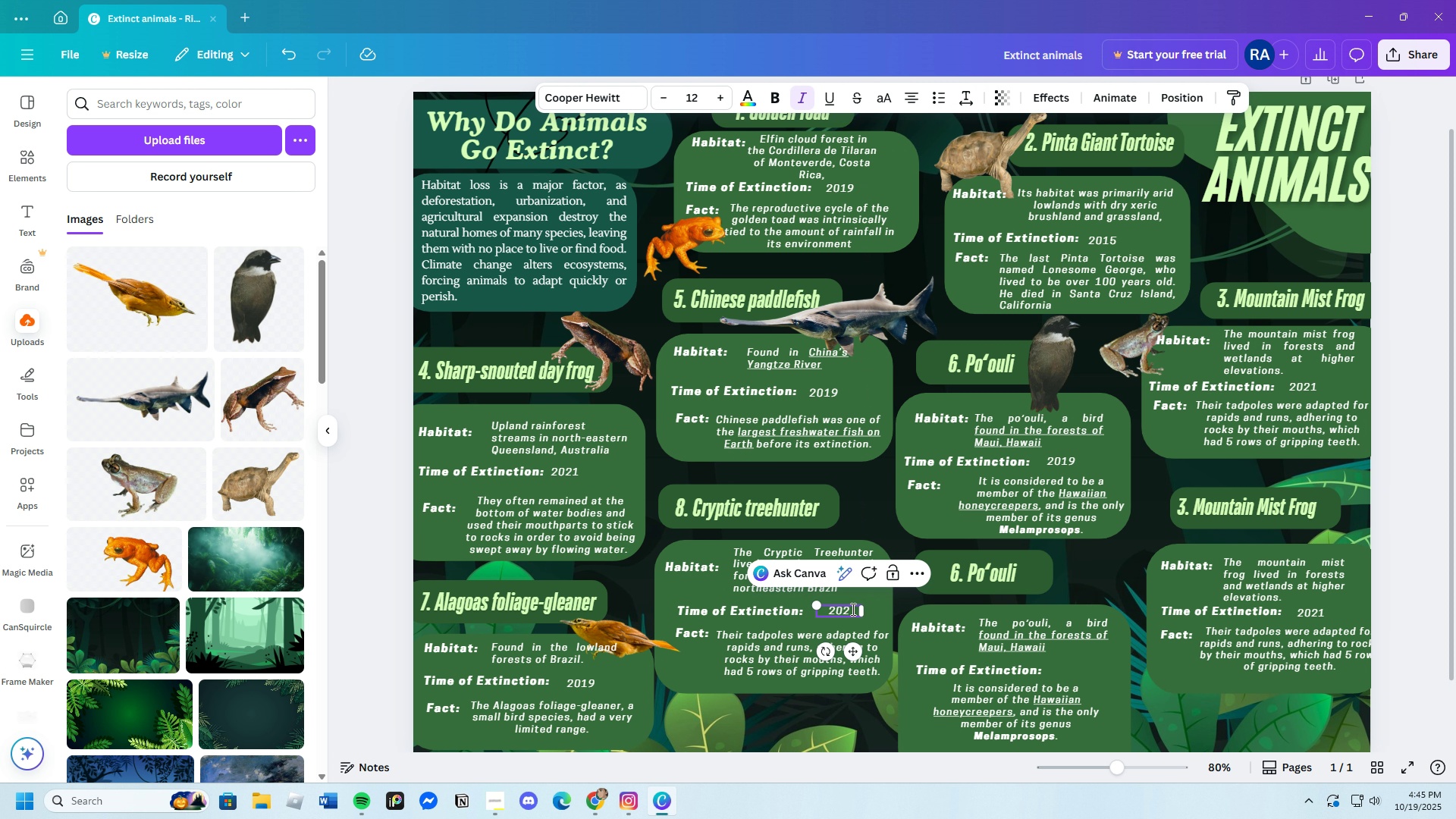 
key(Backspace)
key(Backspace)
type(18)
key(Backspace)
type(9)
 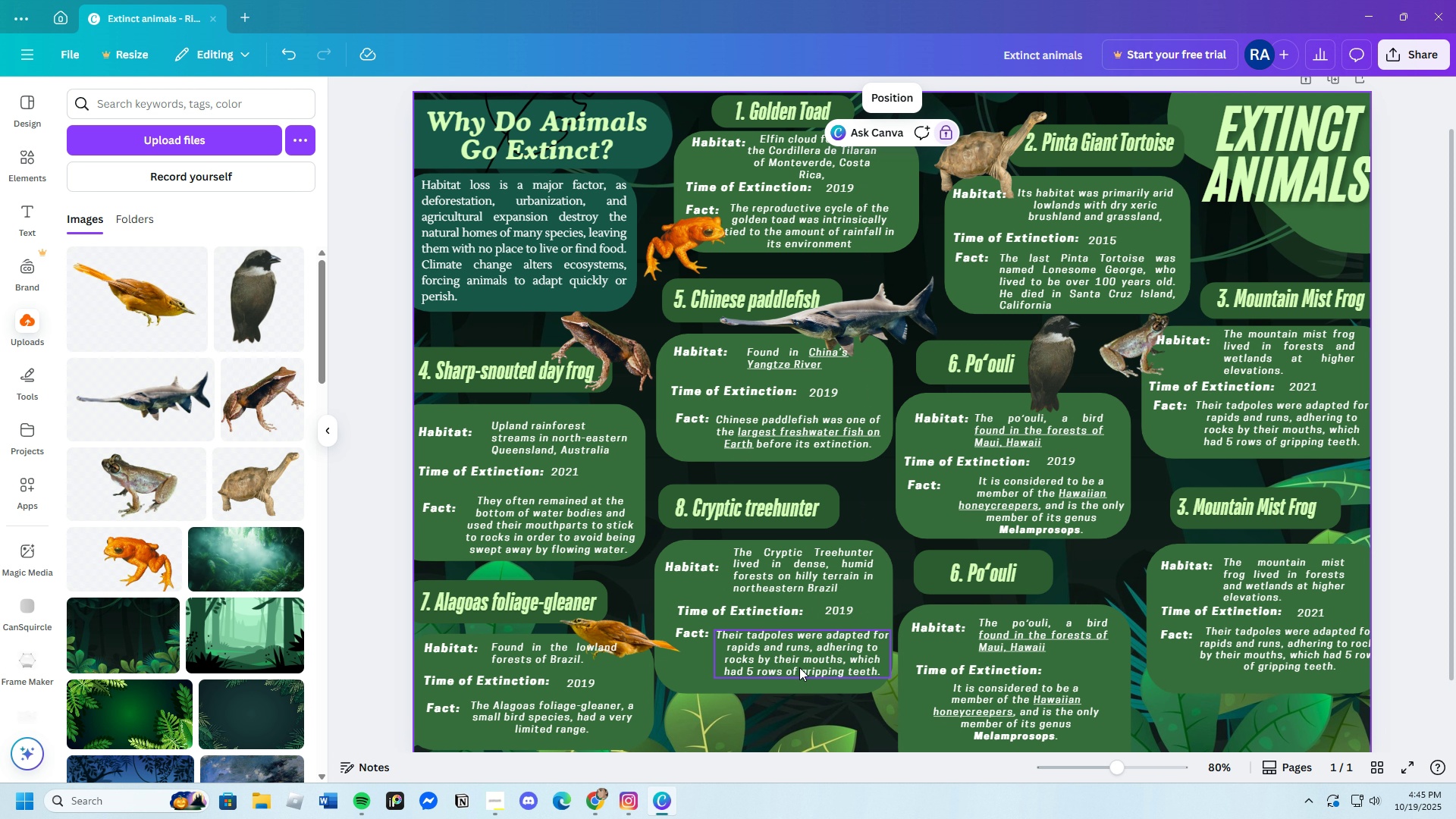 
left_click([836, 616])
 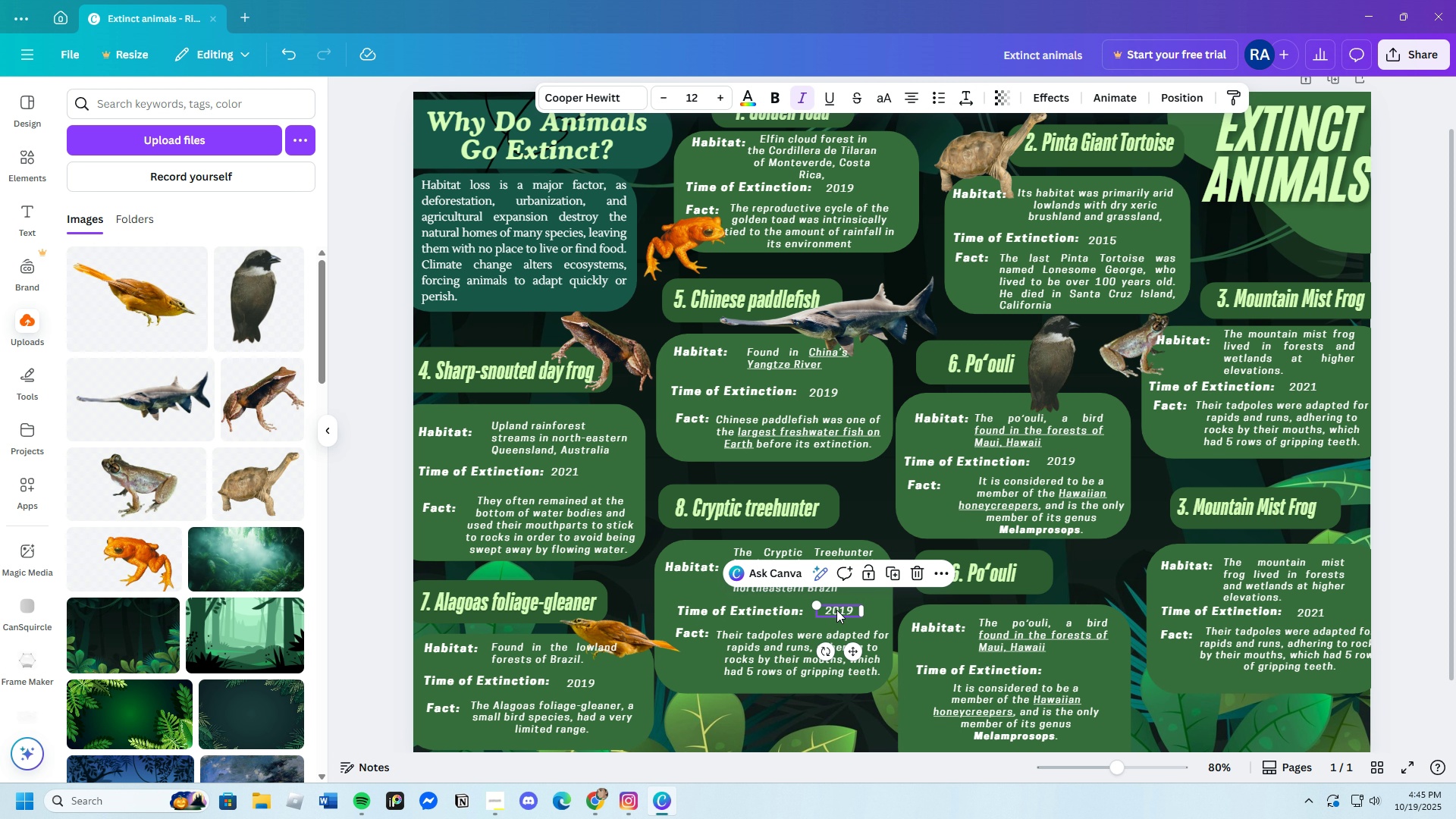 
left_click_drag(start_coordinate=[839, 610], to_coordinate=[830, 611])
 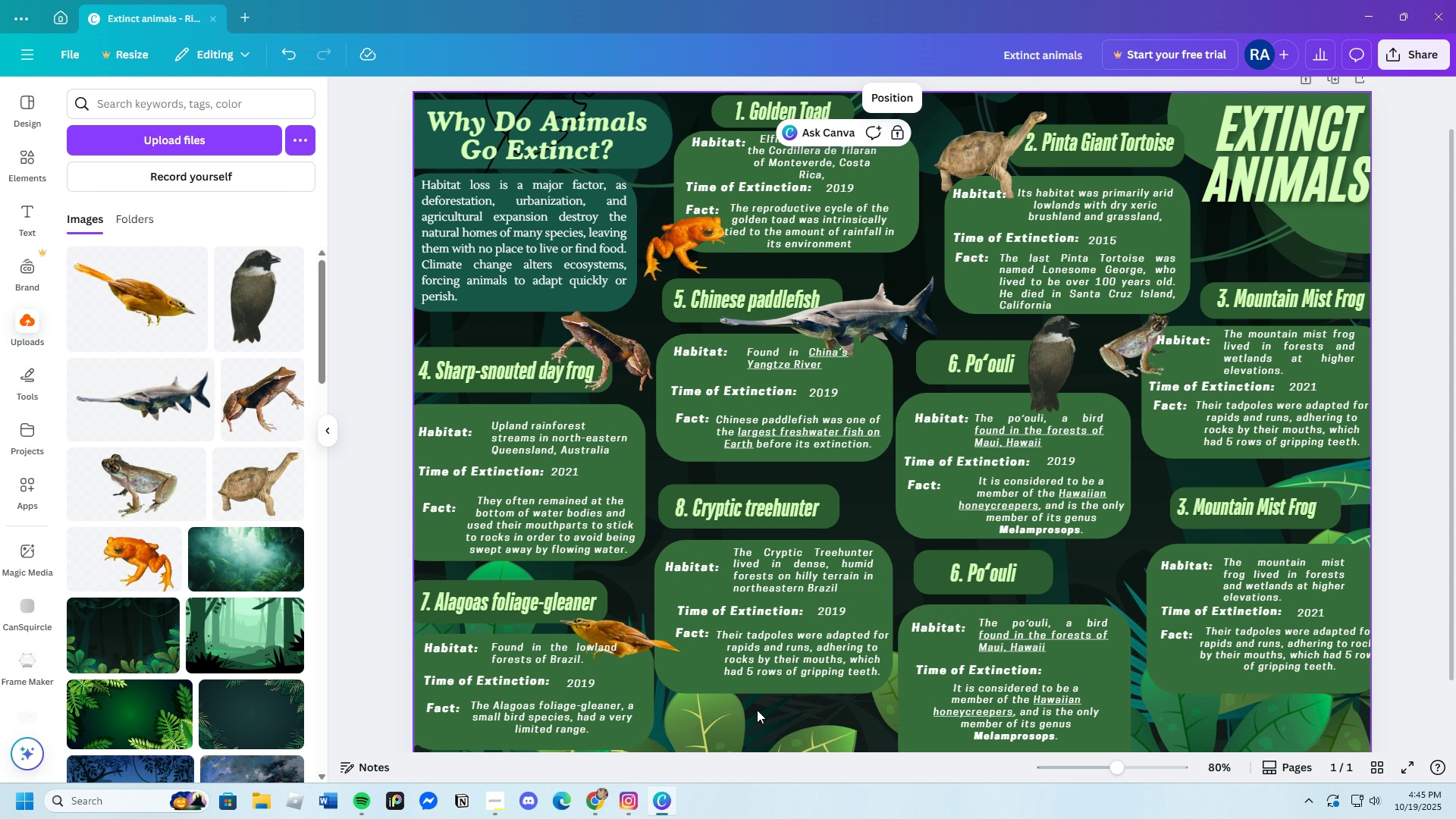 
left_click([756, 712])
 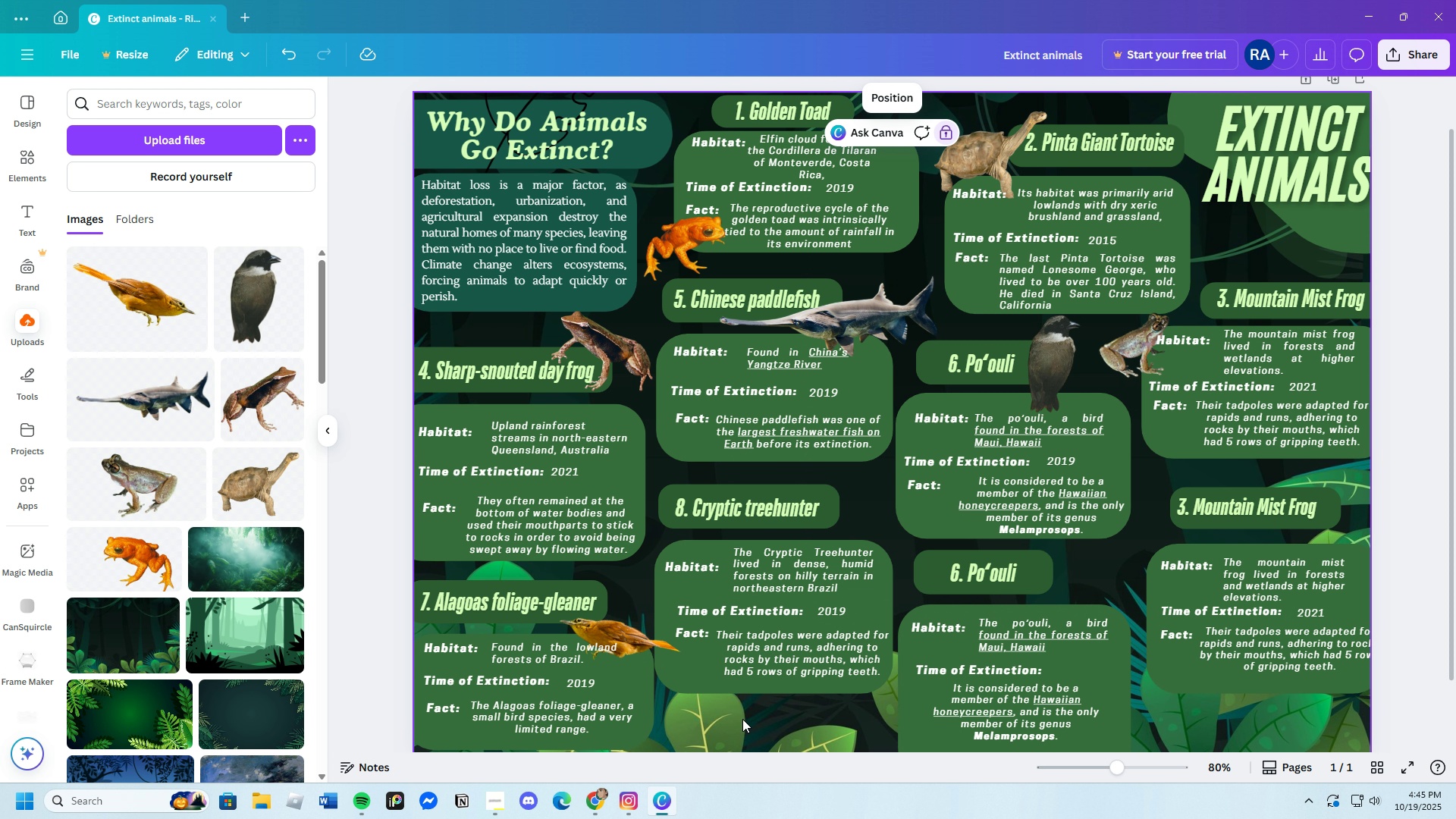 
scroll: coordinate [681, 676], scroll_direction: none, amount: 0.0
 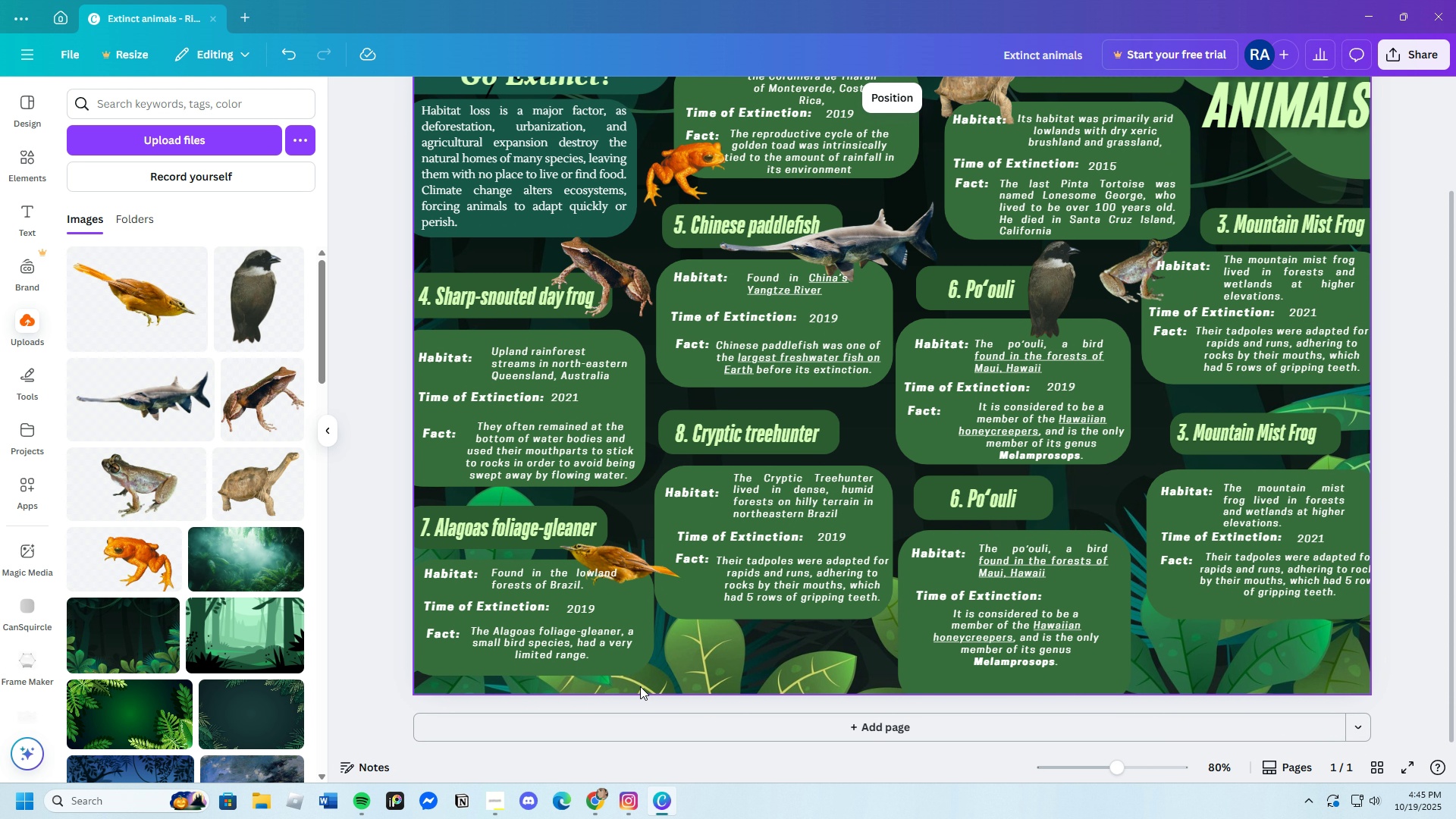 
scroll: coordinate [640, 686], scroll_direction: up, amount: 1.0
 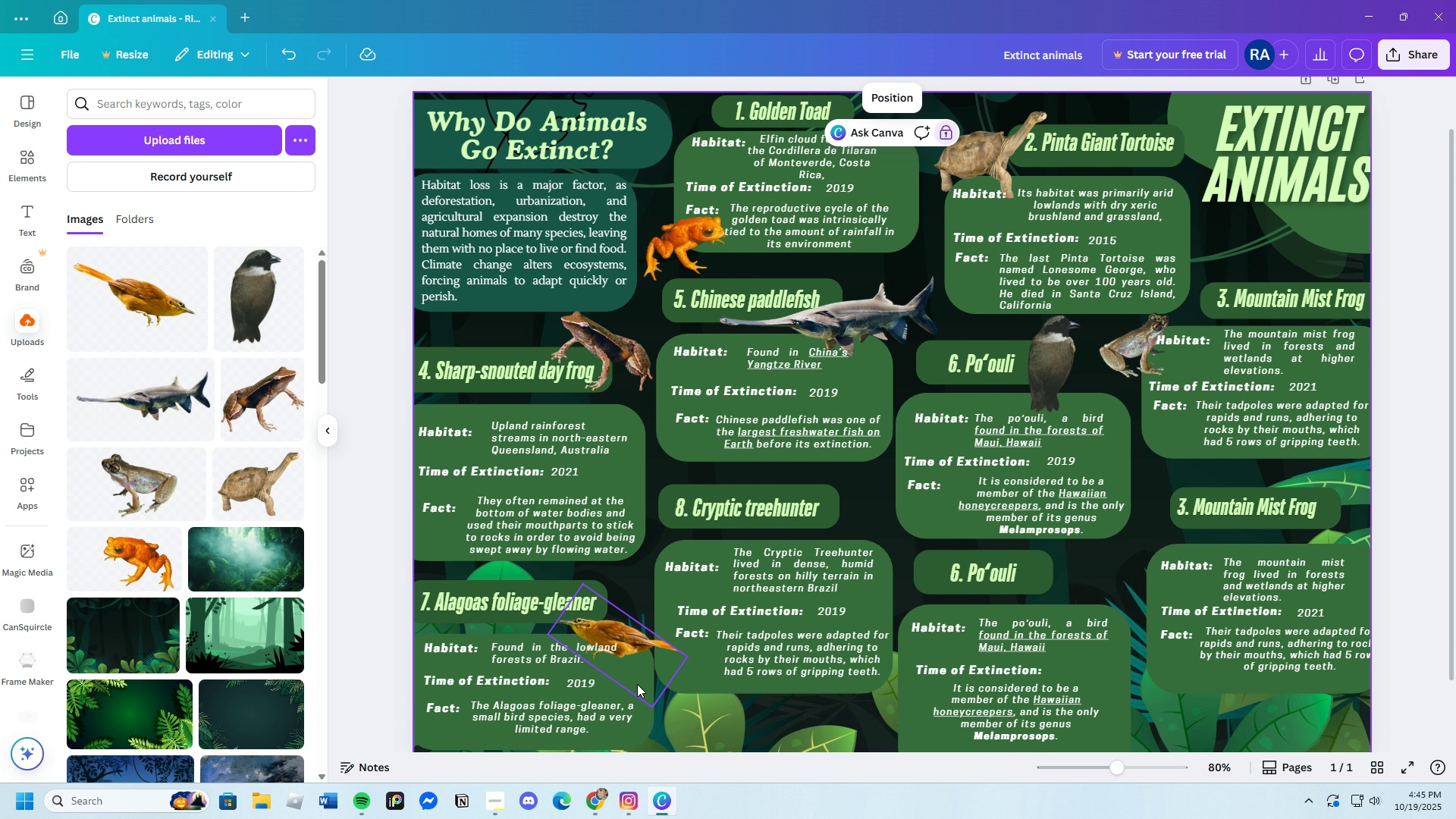 
scroll: coordinate [638, 686], scroll_direction: down, amount: 1.0
 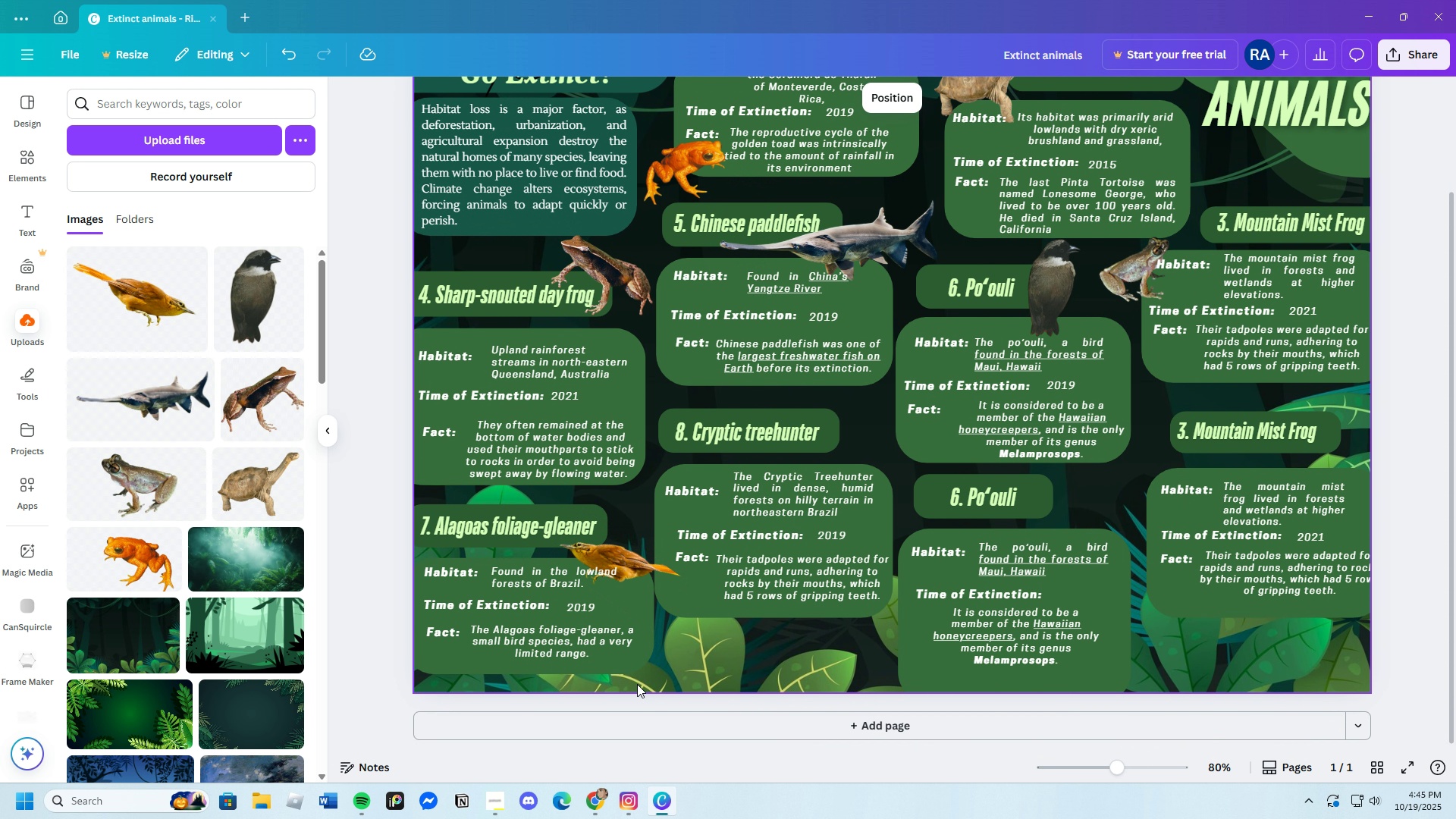 
scroll: coordinate [637, 684], scroll_direction: up, amount: 1.0
 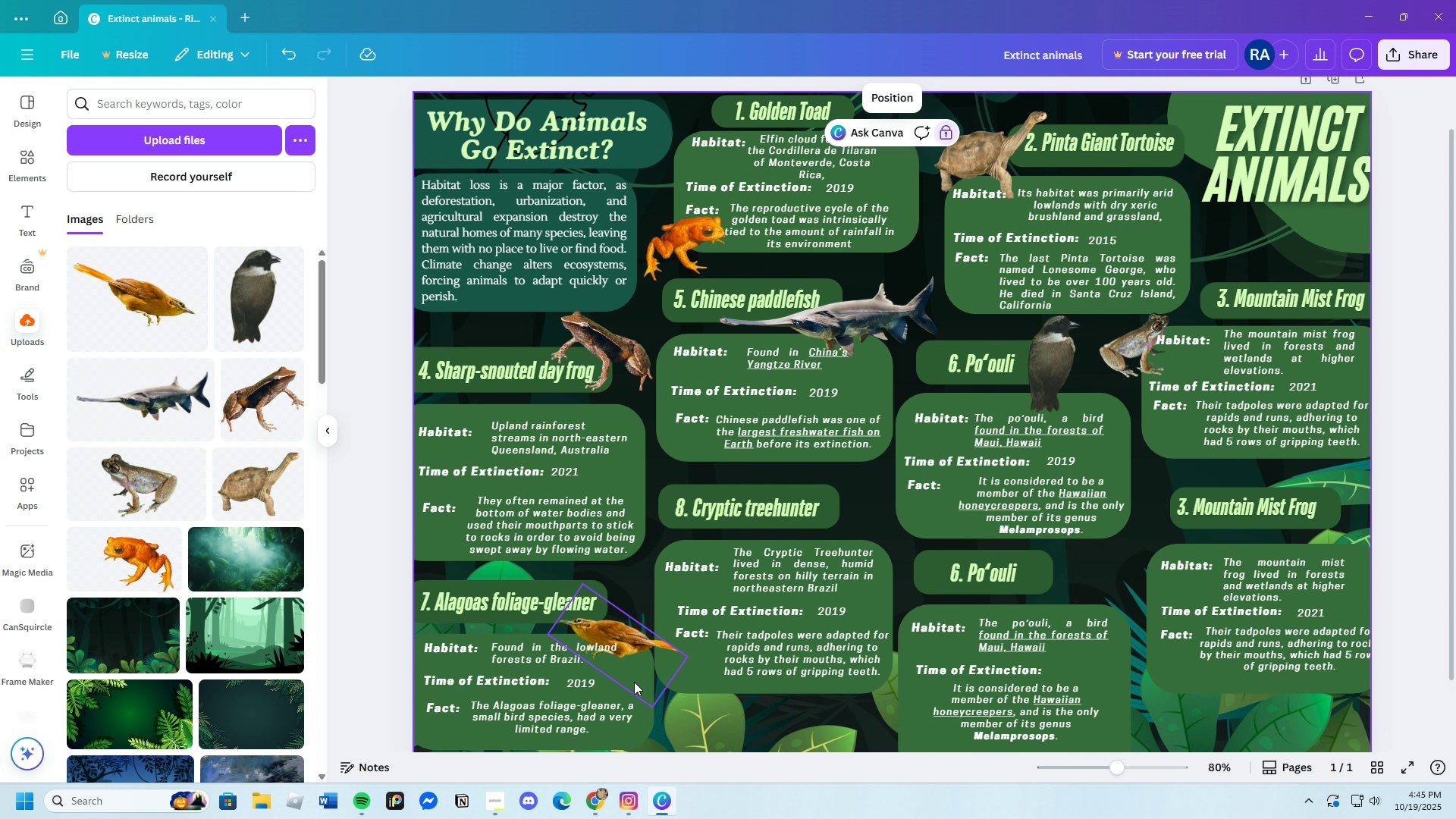 
scroll: coordinate [634, 682], scroll_direction: down, amount: 1.0
 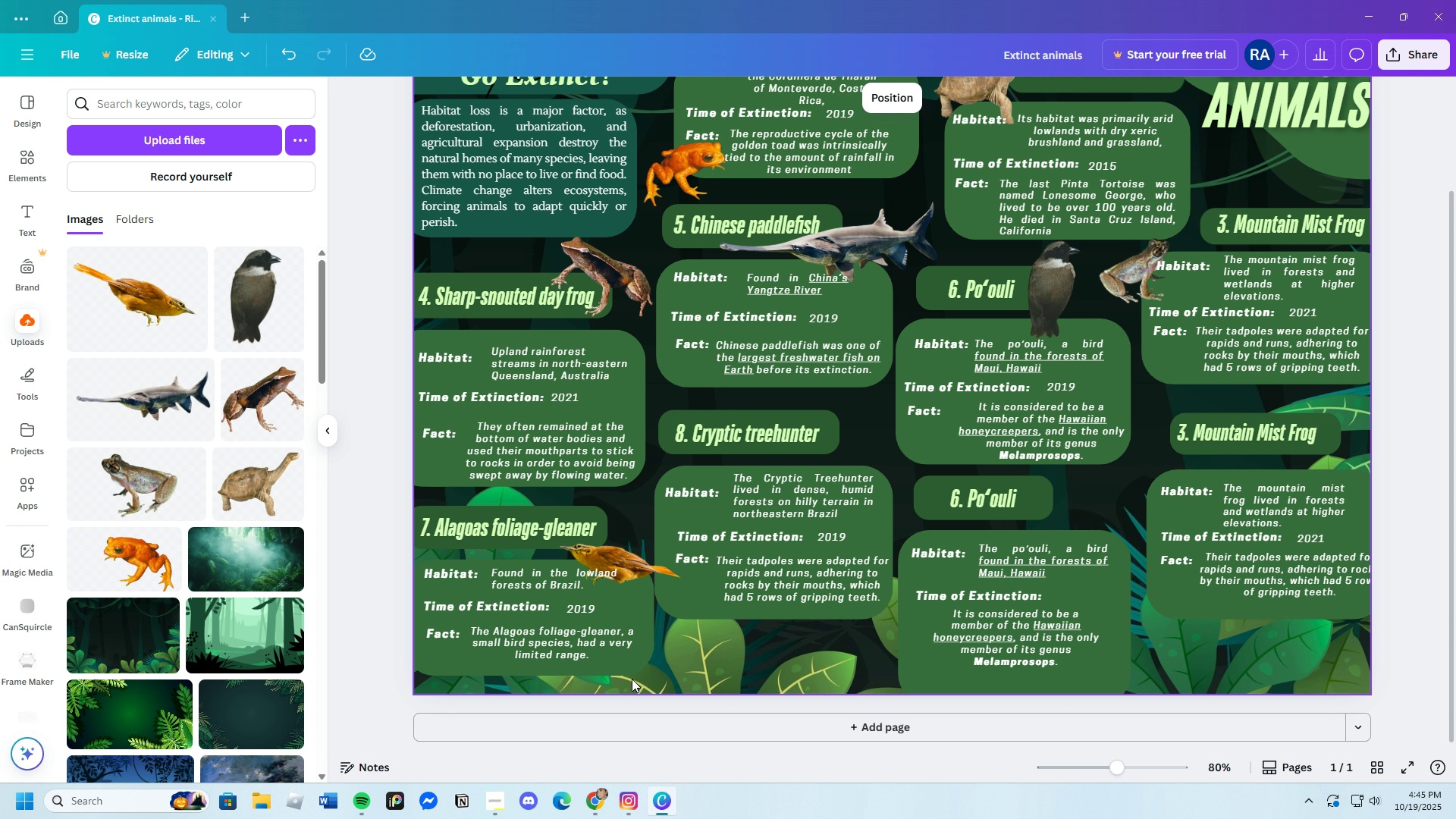 
scroll: coordinate [632, 679], scroll_direction: up, amount: 1.0
 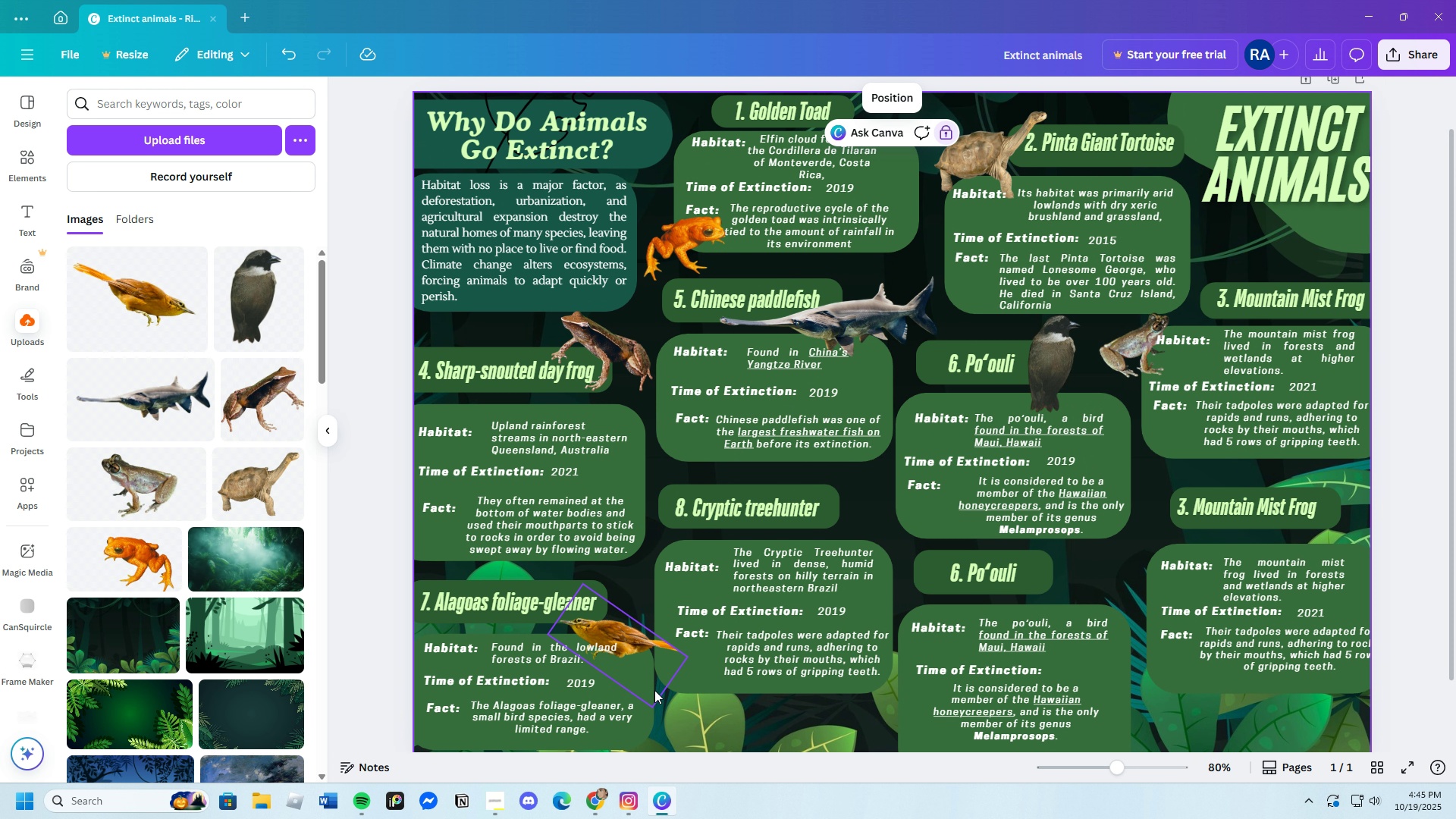 
wait(5.62)
 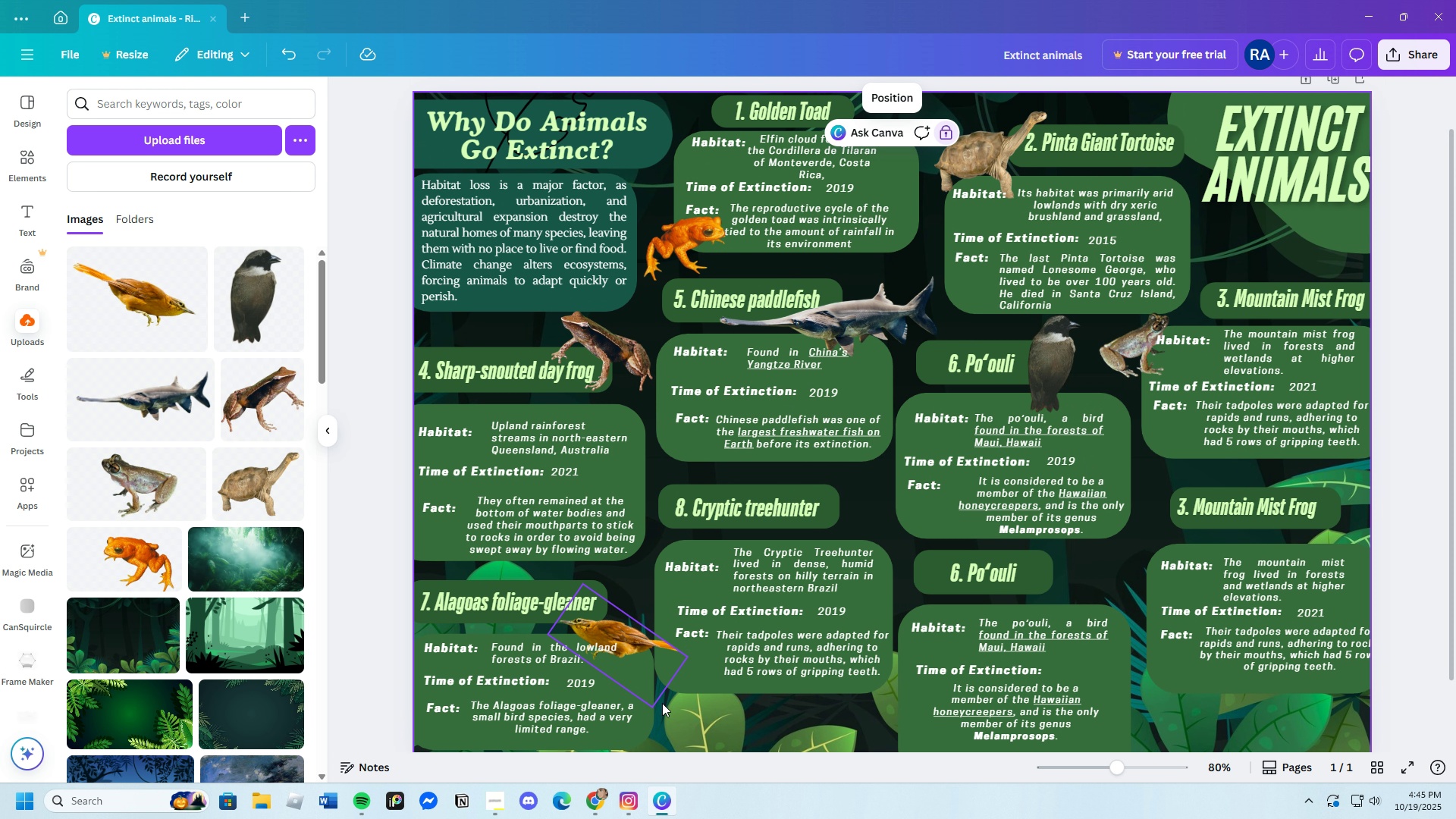 
left_click([604, 796])
 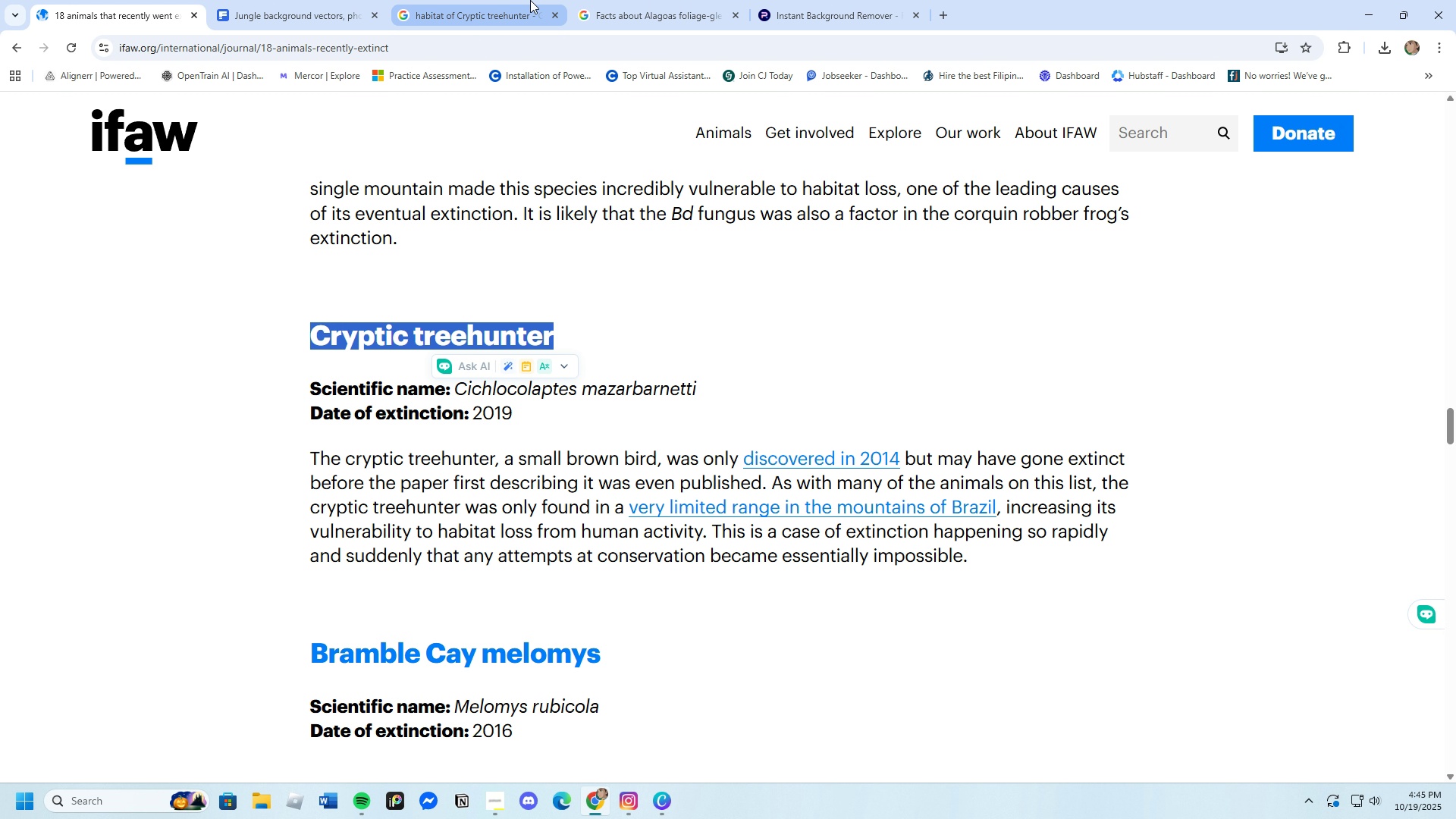 
left_click([610, 0])
 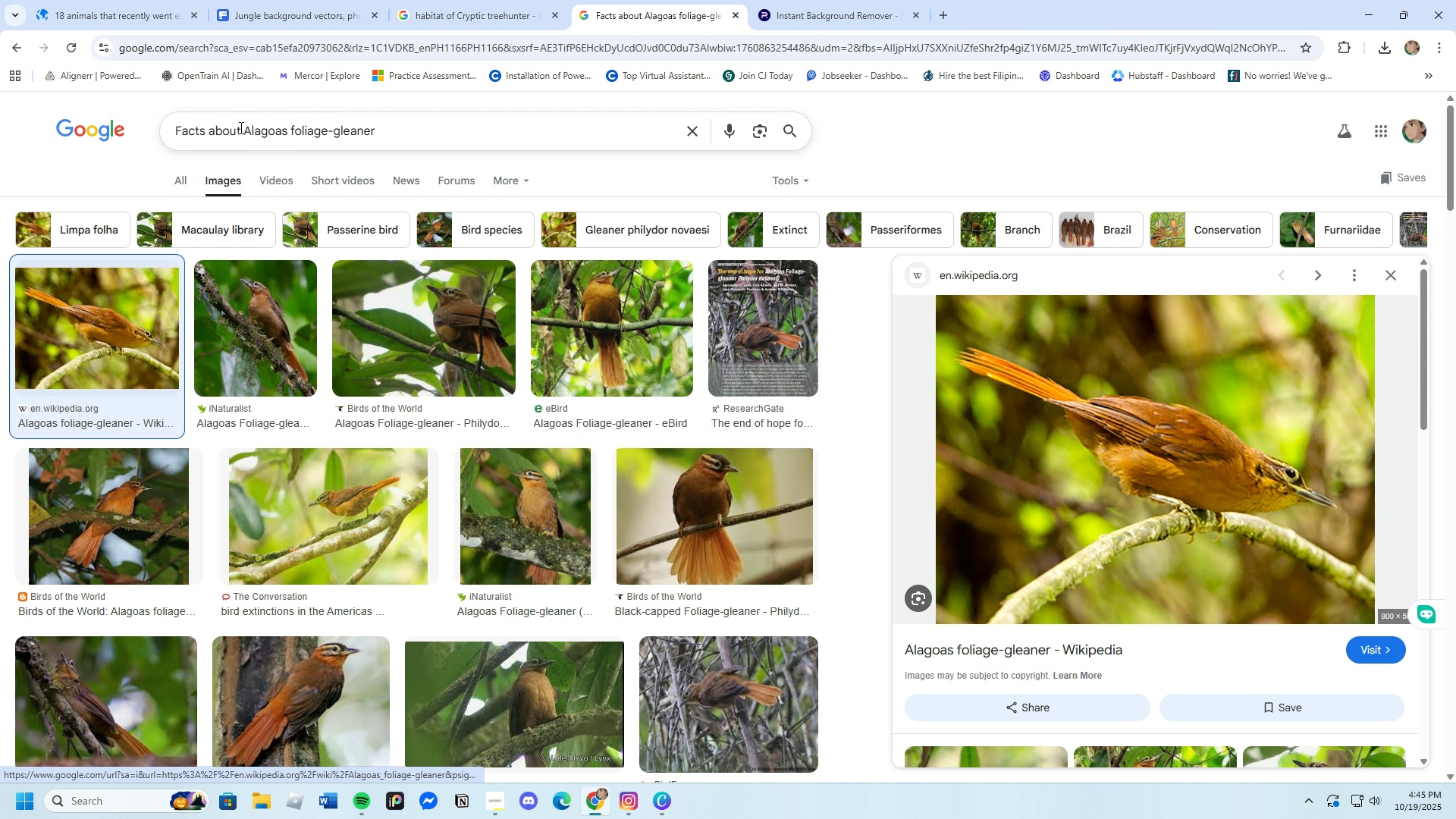 
left_click_drag(start_coordinate=[244, 127], to_coordinate=[389, 112])
 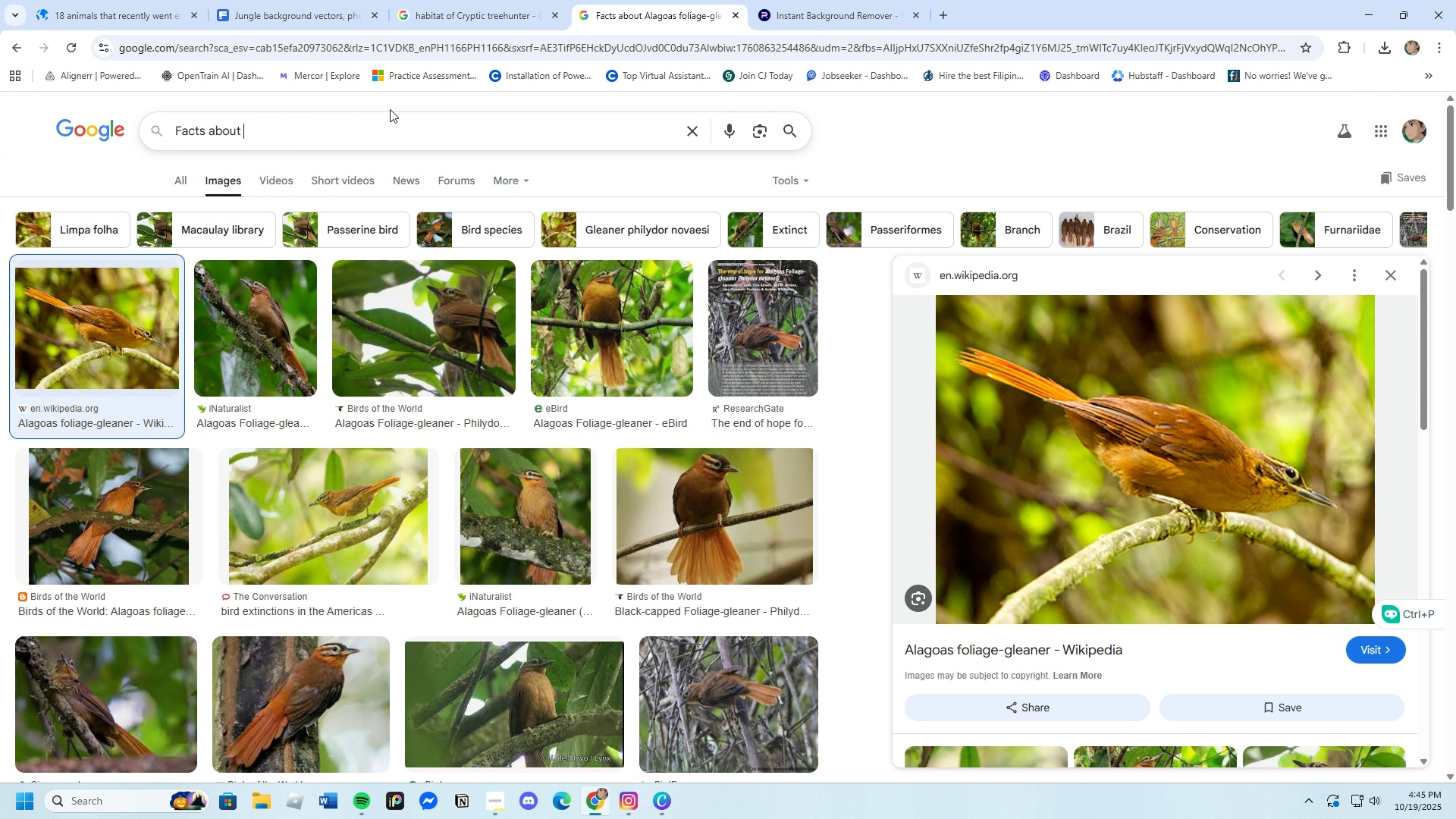 
key(Backspace)
 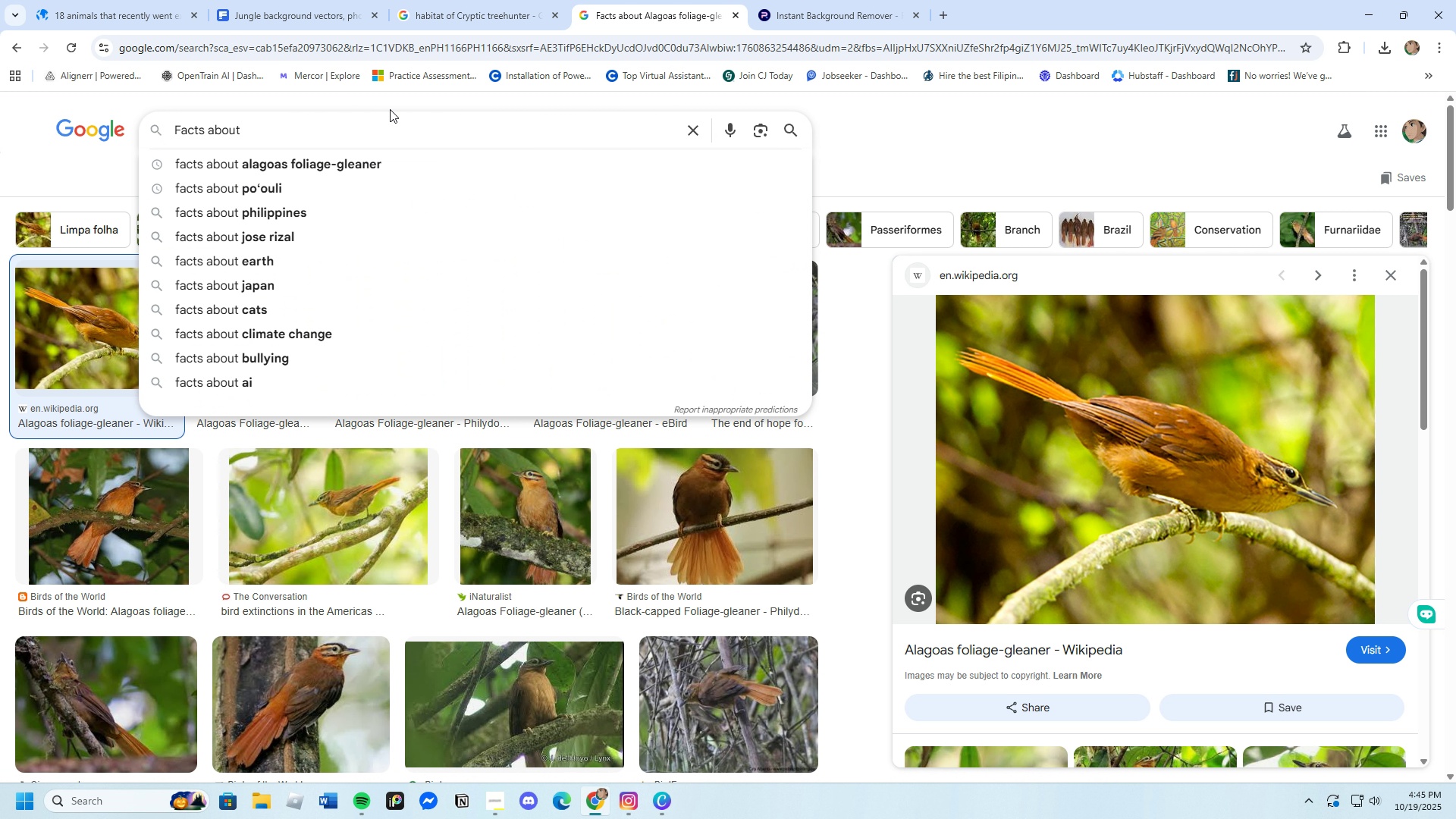 
key(Control+V)
 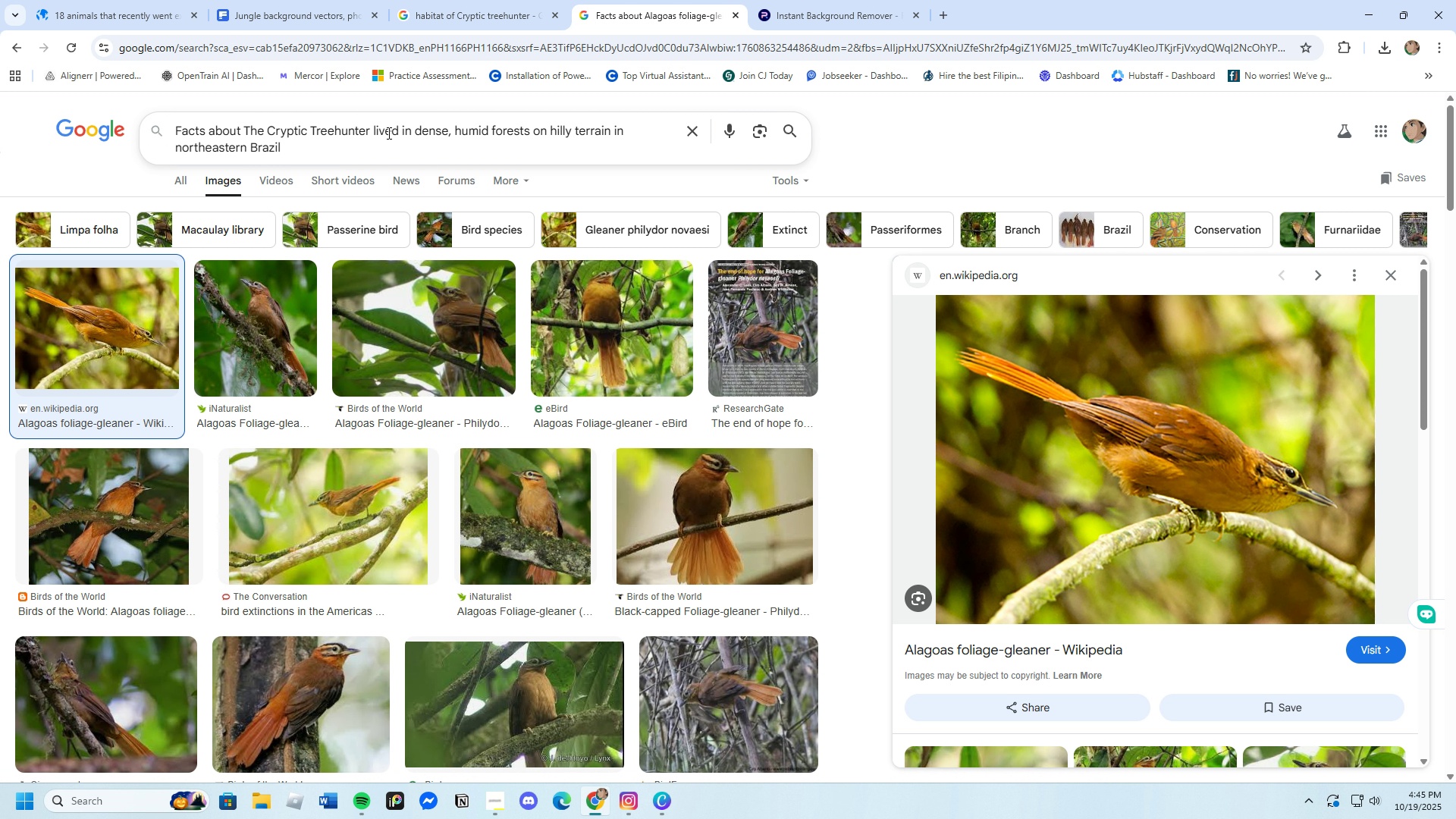 
left_click_drag(start_coordinate=[375, 129], to_coordinate=[416, 160])
 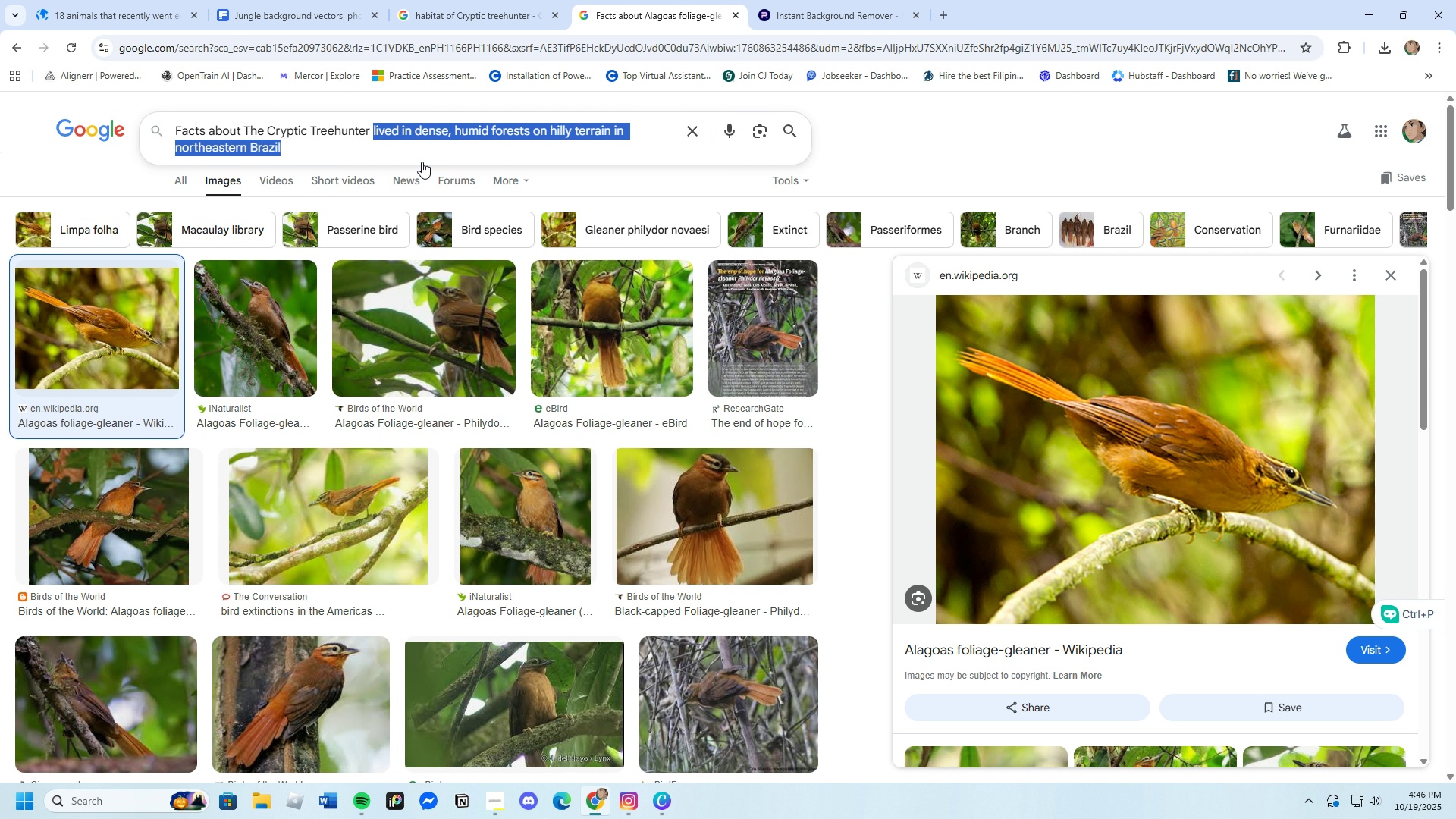 
key(Backspace)
 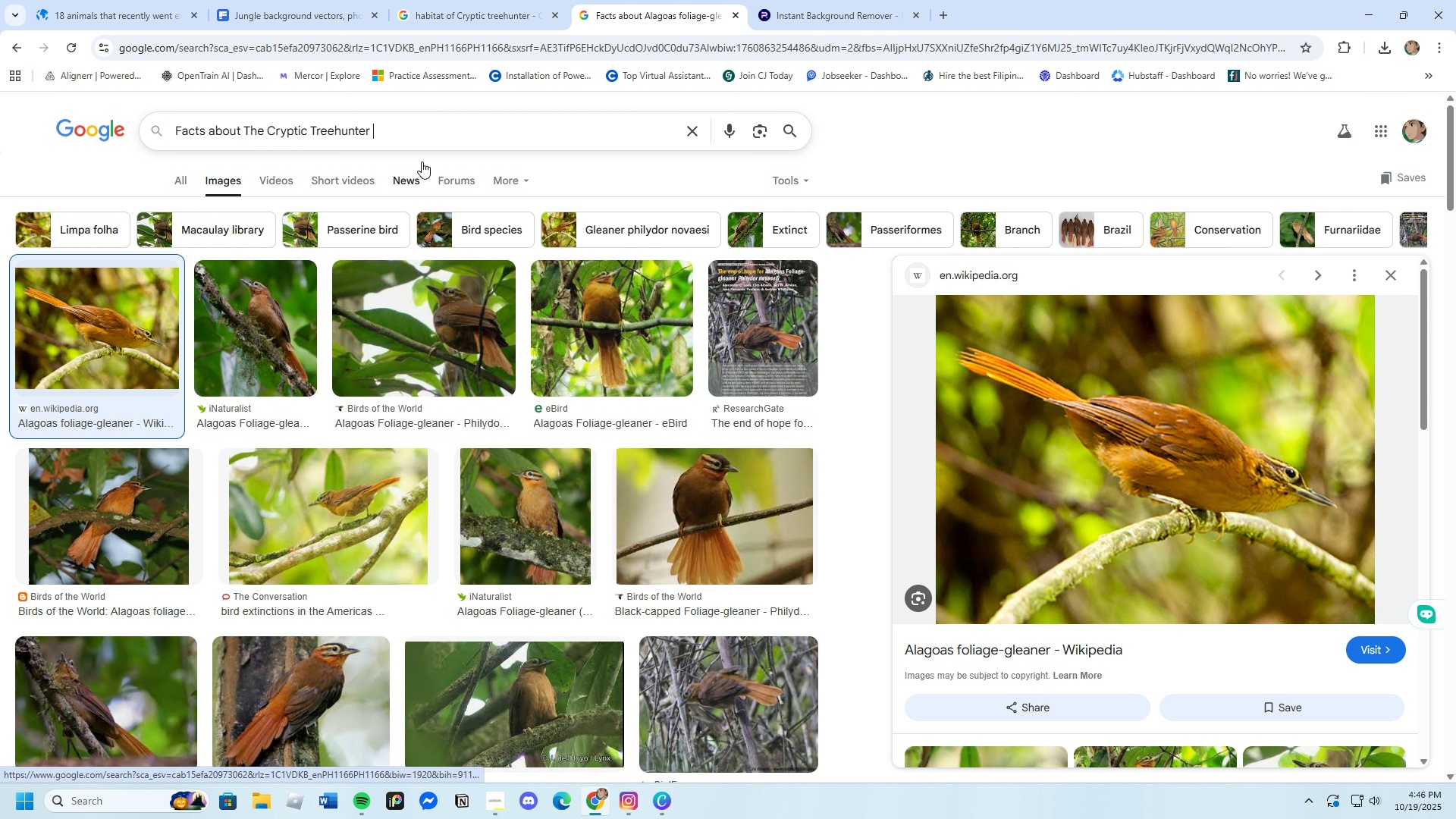 
key(Enter)
 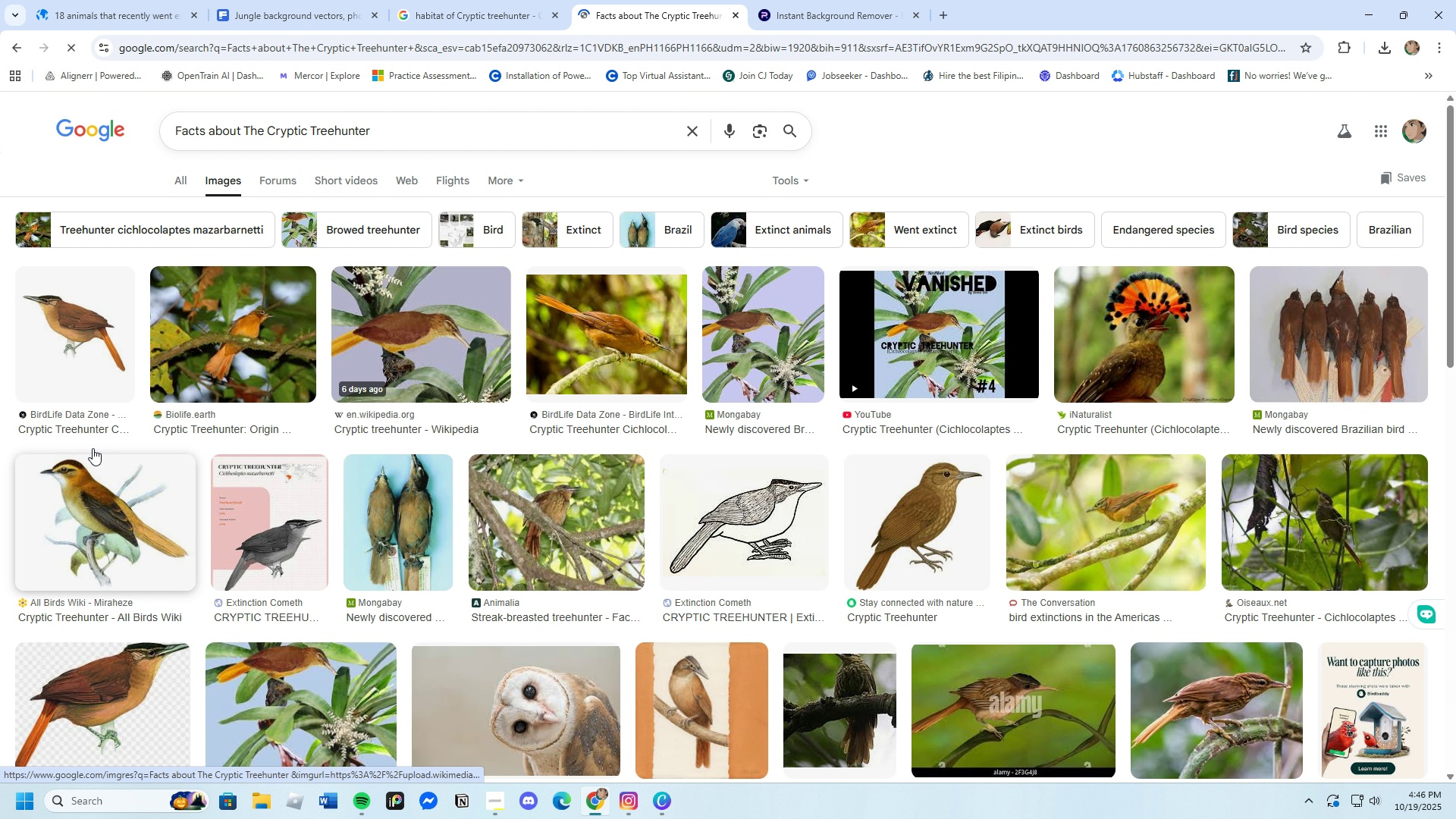 
left_click([68, 343])
 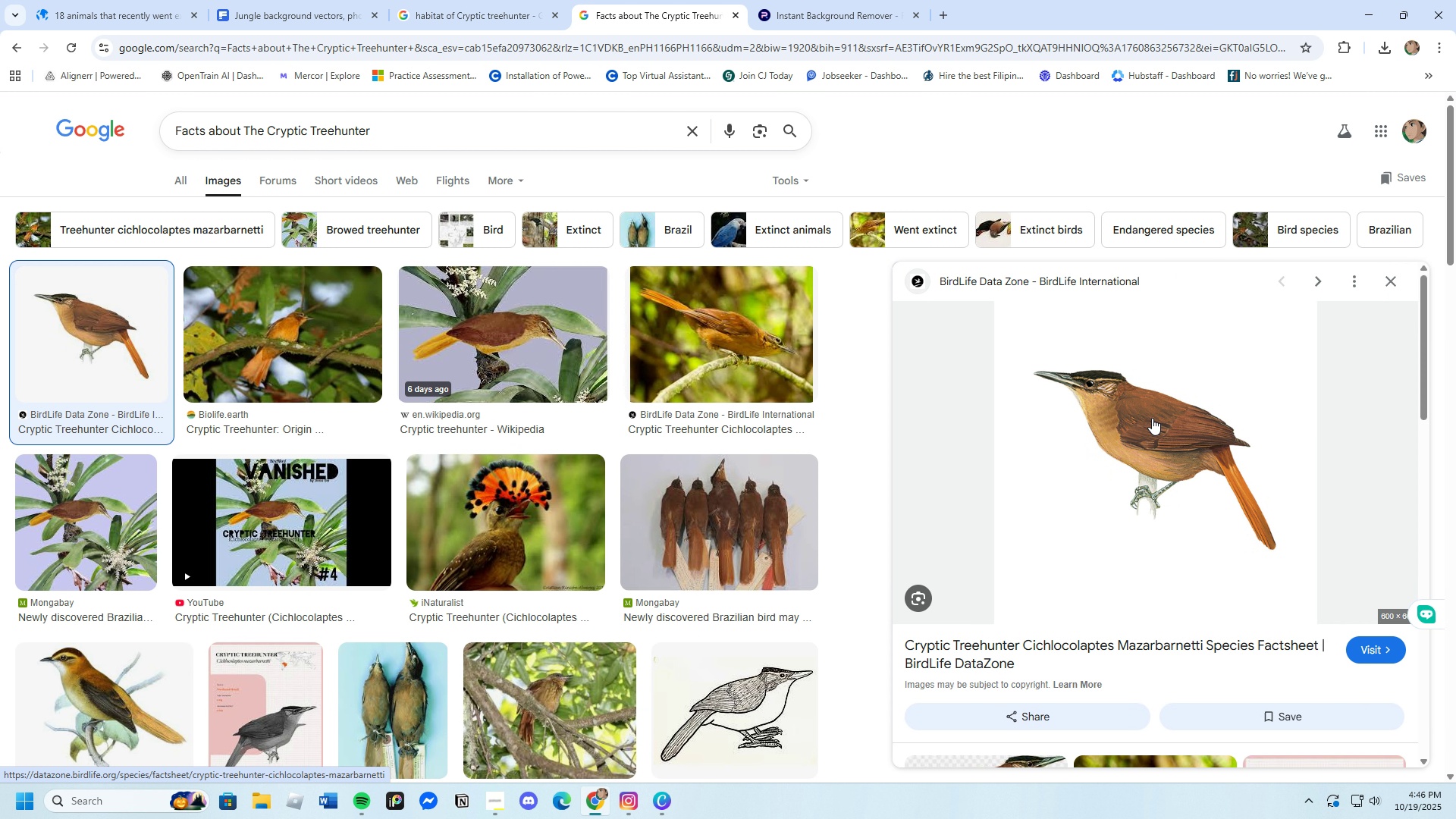 
right_click([1152, 418])
 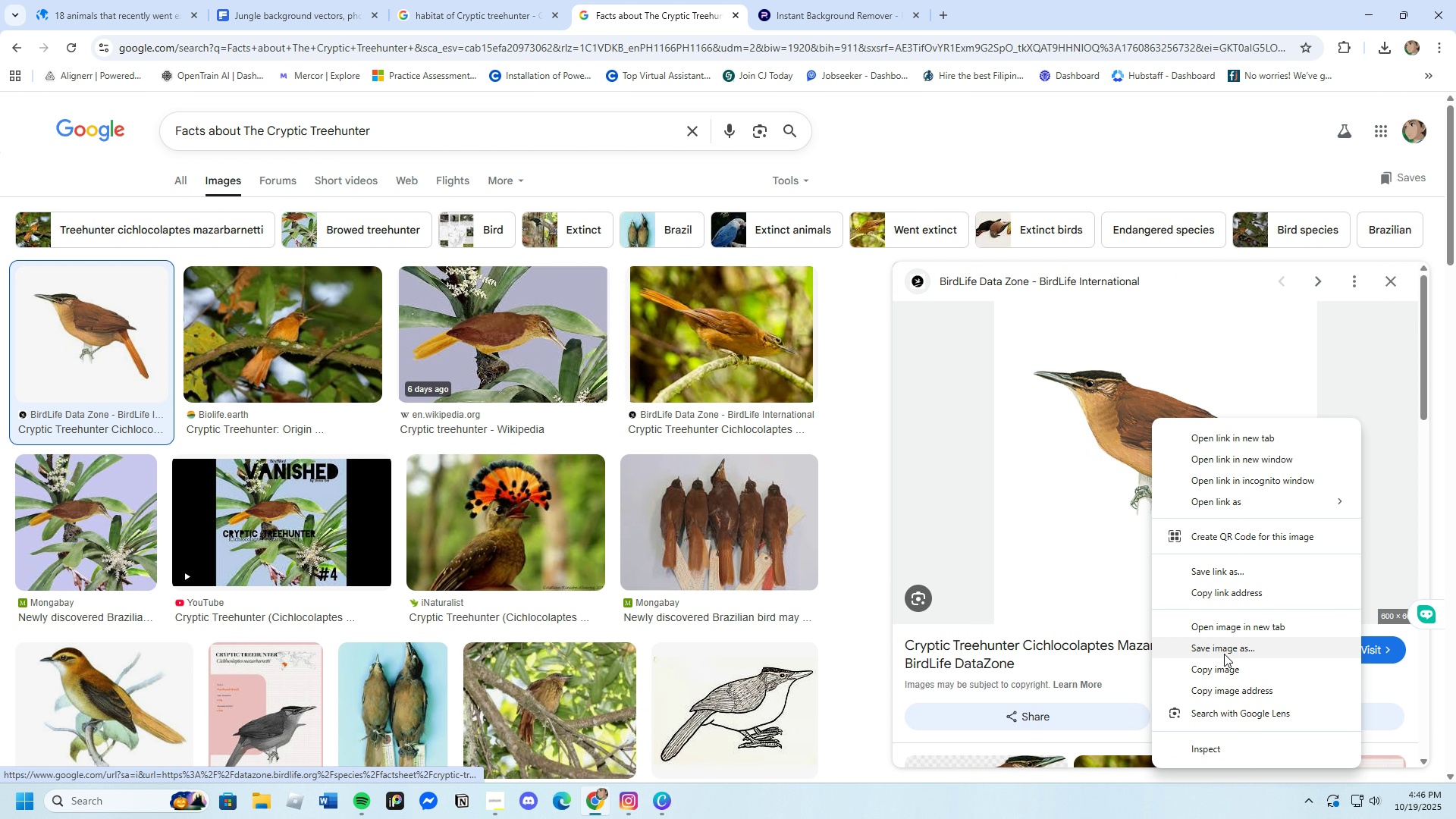 
left_click([1224, 651])
 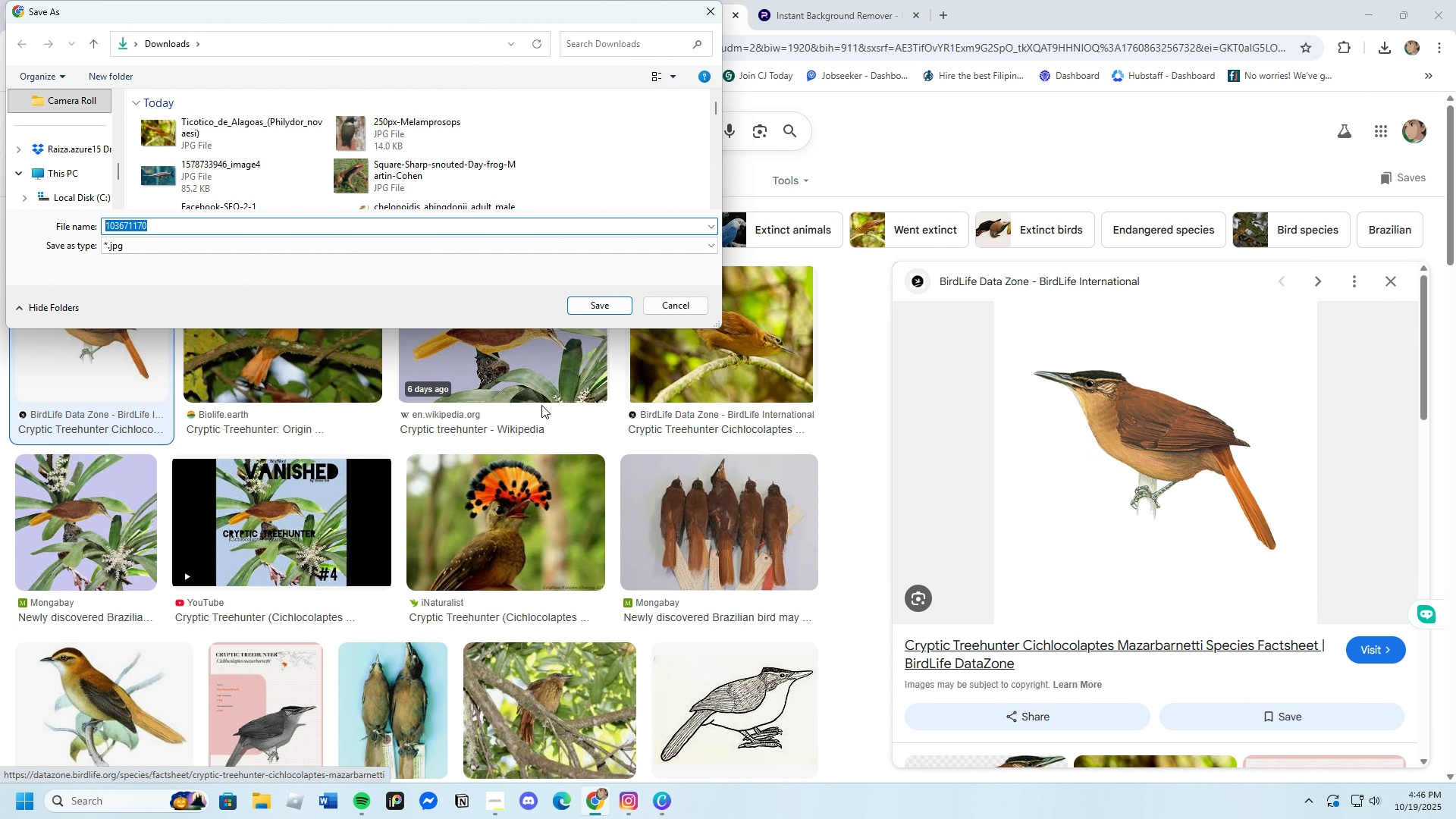 
left_click([593, 293])
 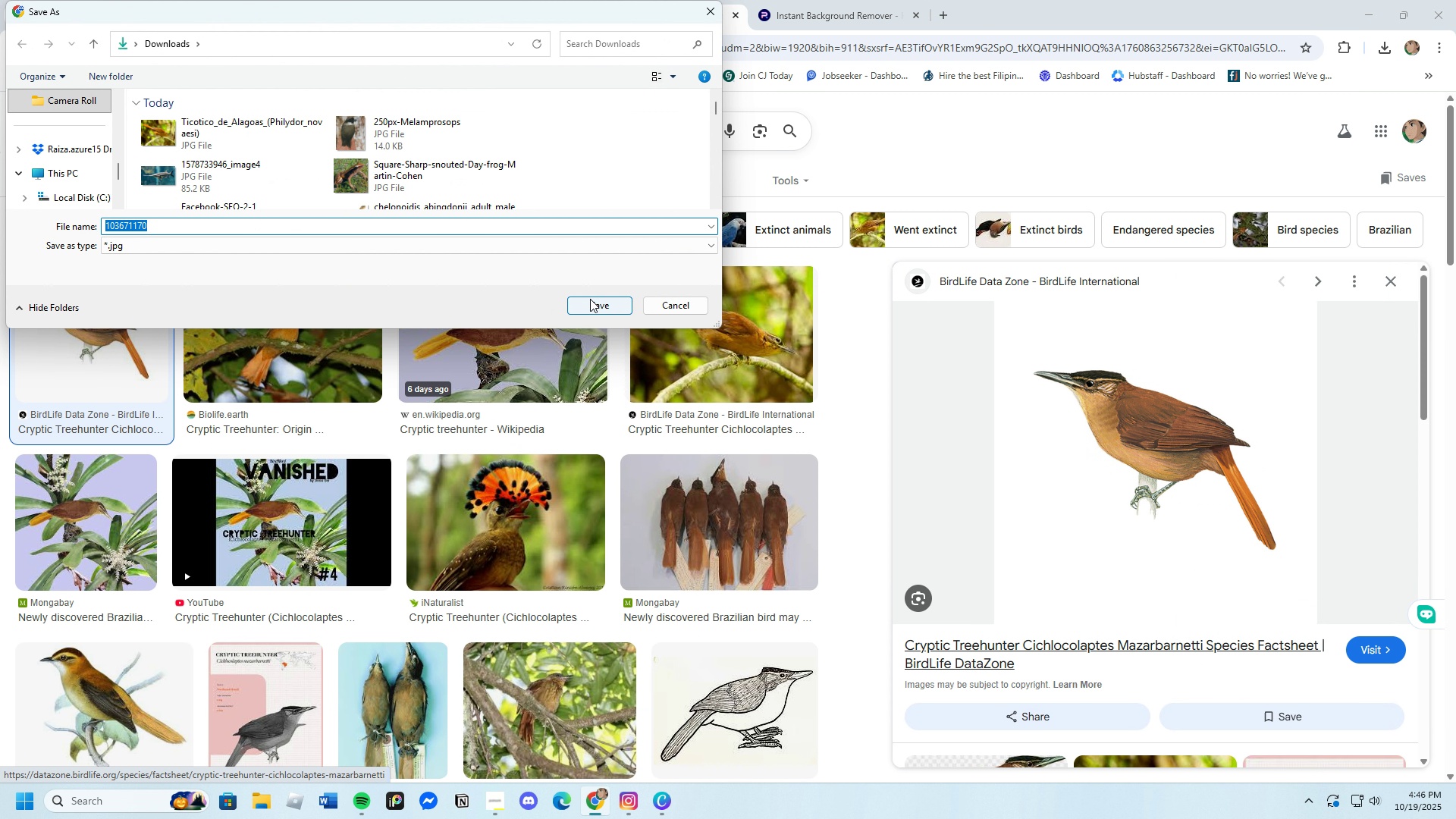 
left_click([590, 299])
 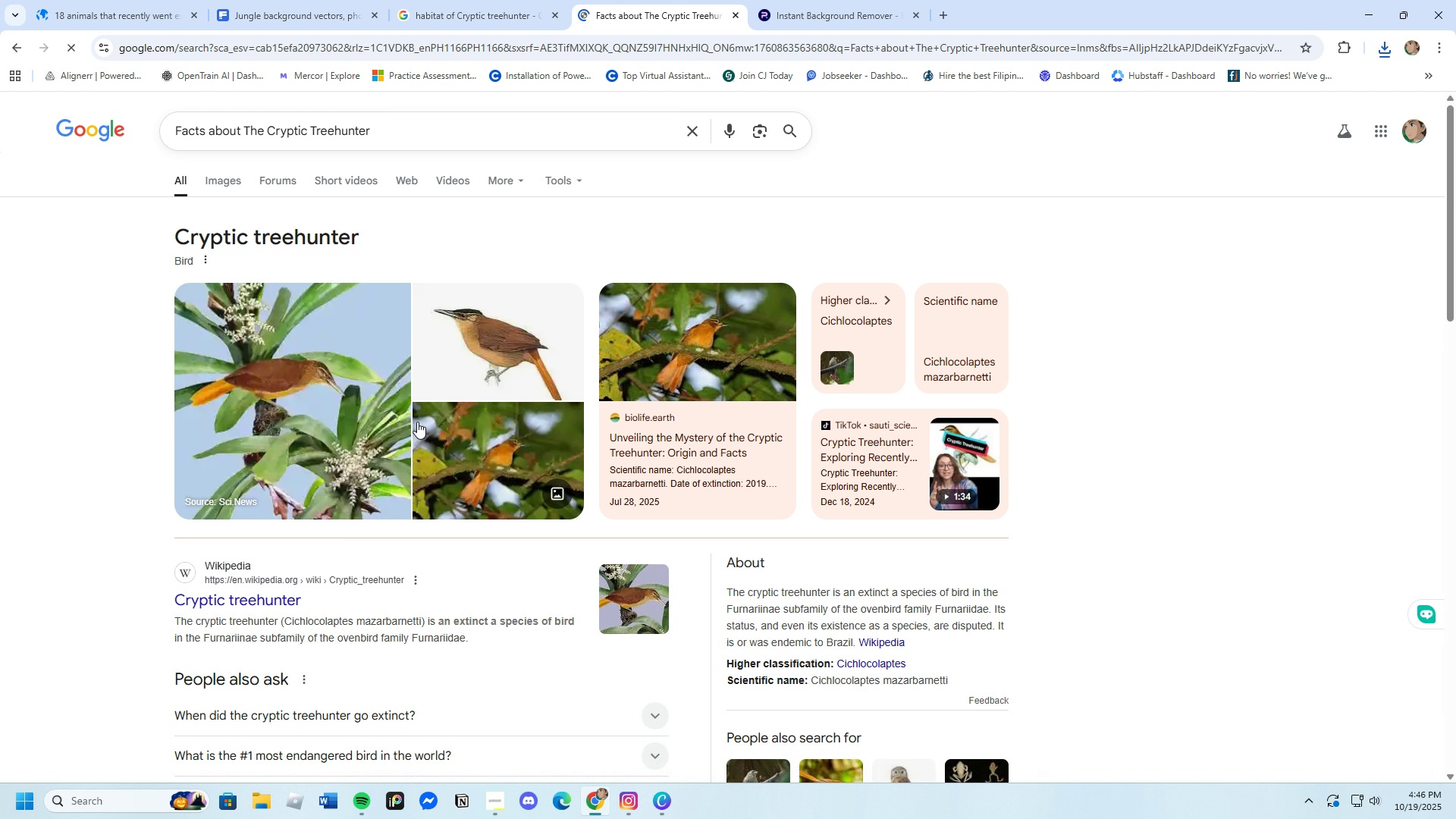 
scroll: coordinate [360, 559], scroll_direction: down, amount: 5.0
 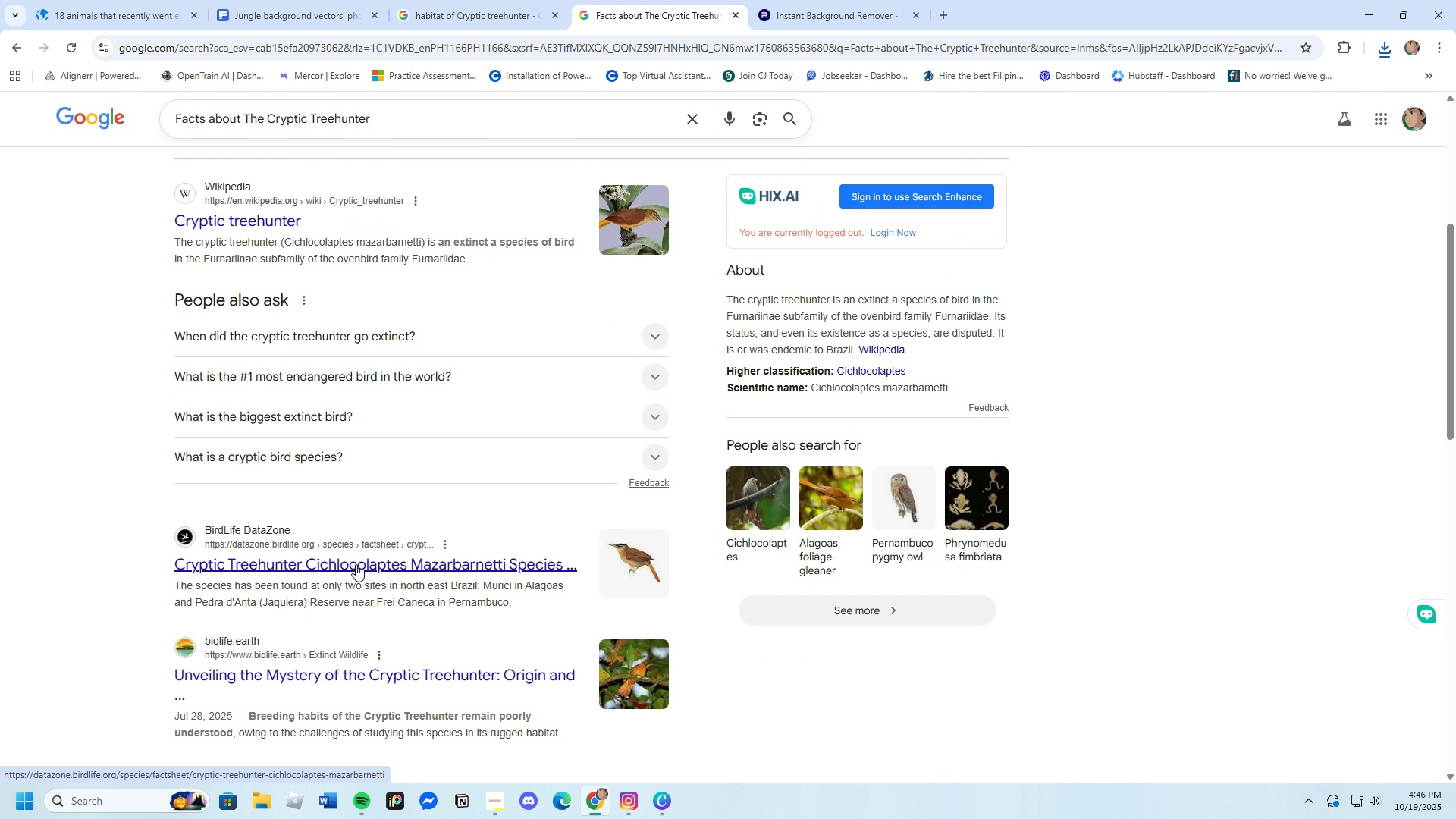 
left_click([356, 564])
 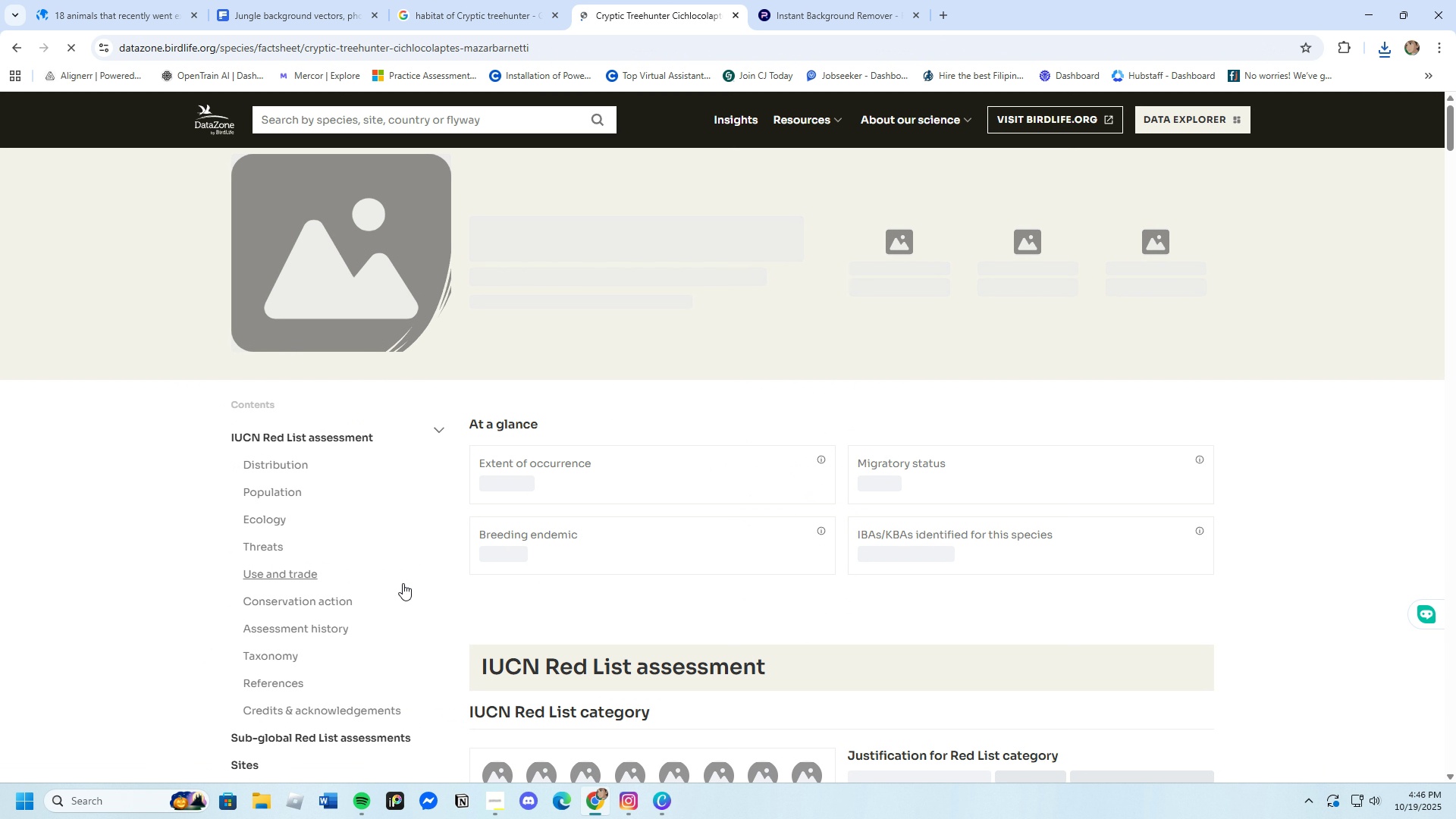 
scroll: coordinate [531, 573], scroll_direction: down, amount: 8.0
 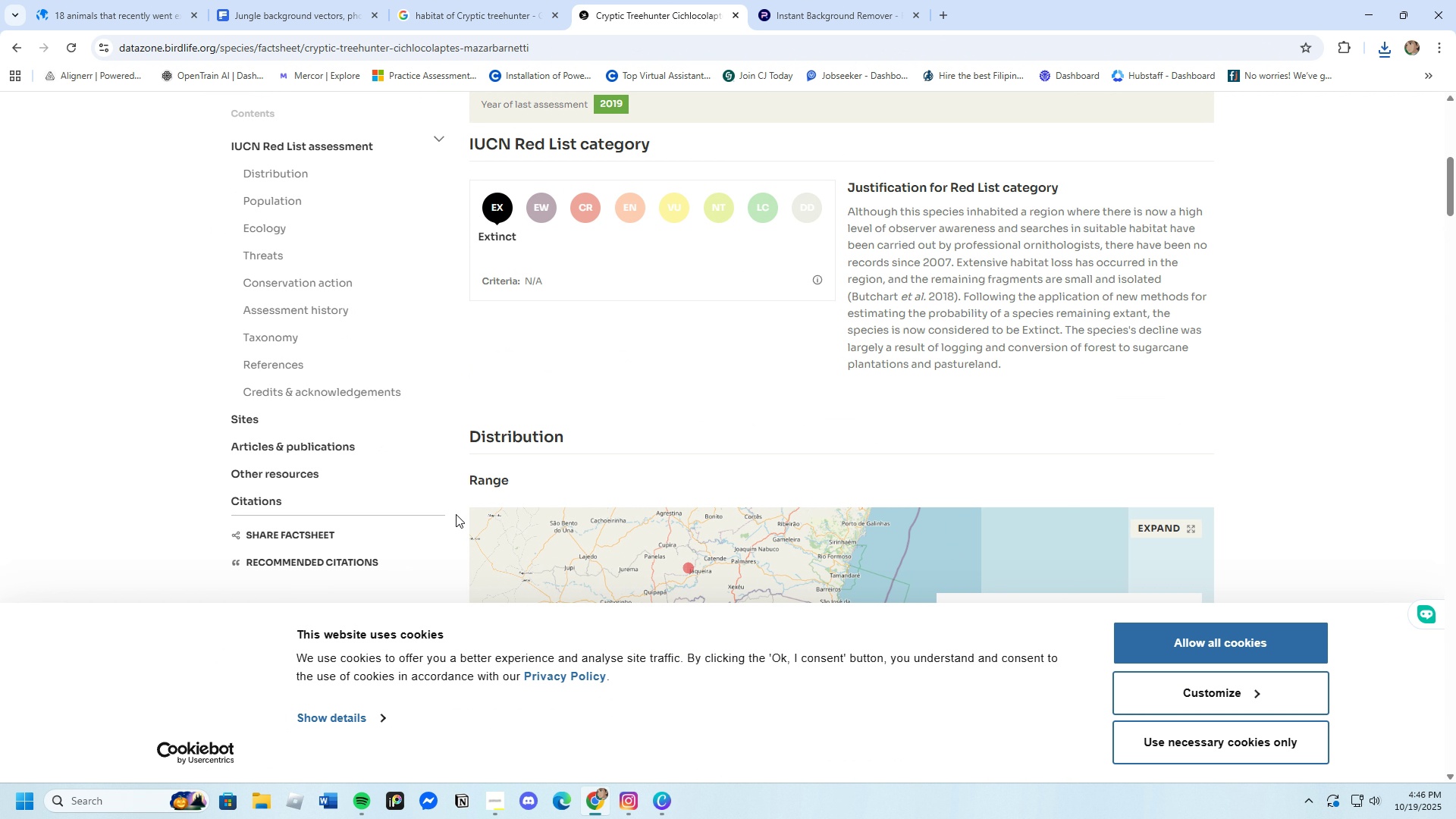 
scroll: coordinate [507, 464], scroll_direction: up, amount: 7.0
 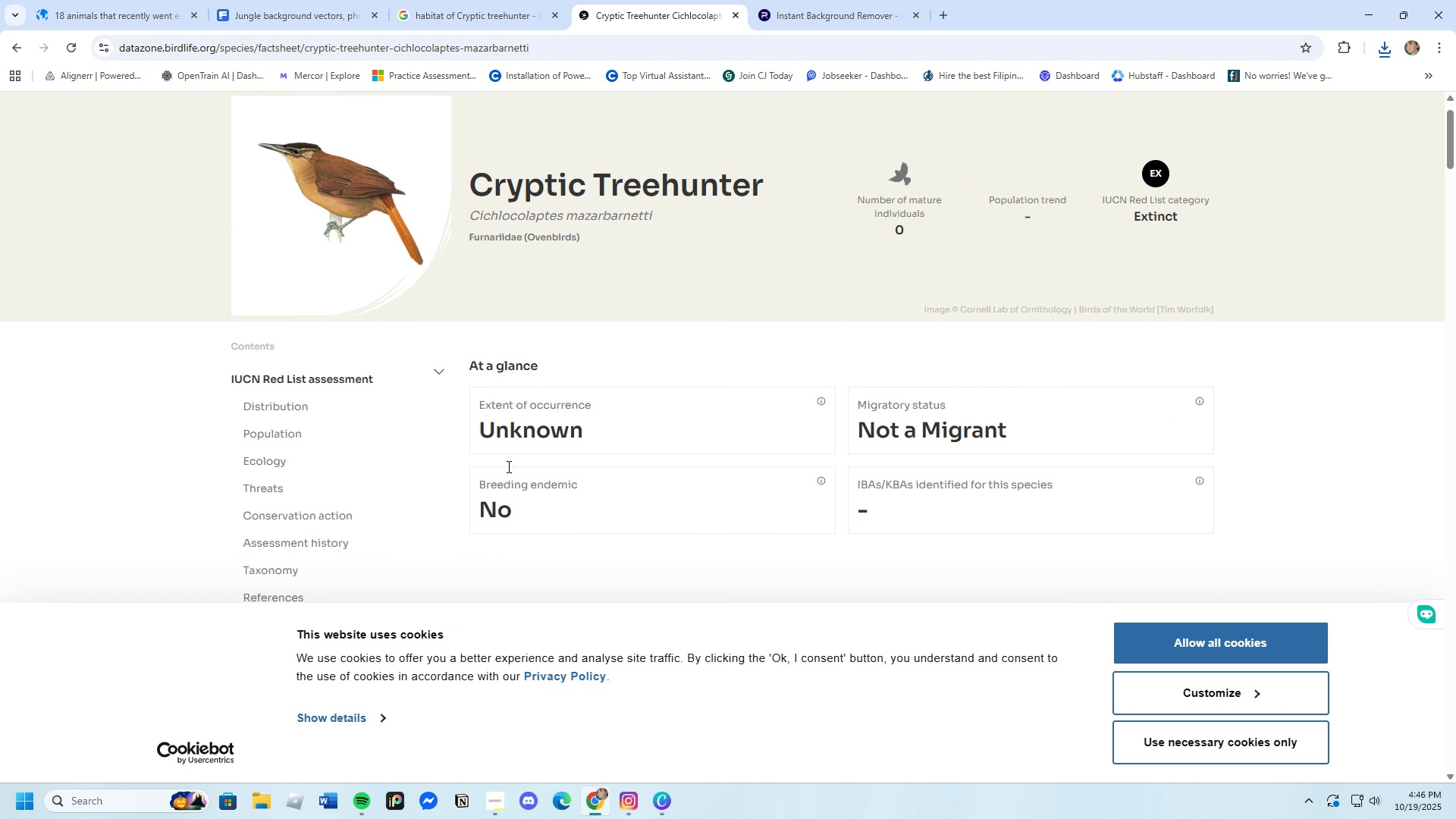 
scroll: coordinate [516, 490], scroll_direction: down, amount: 15.0
 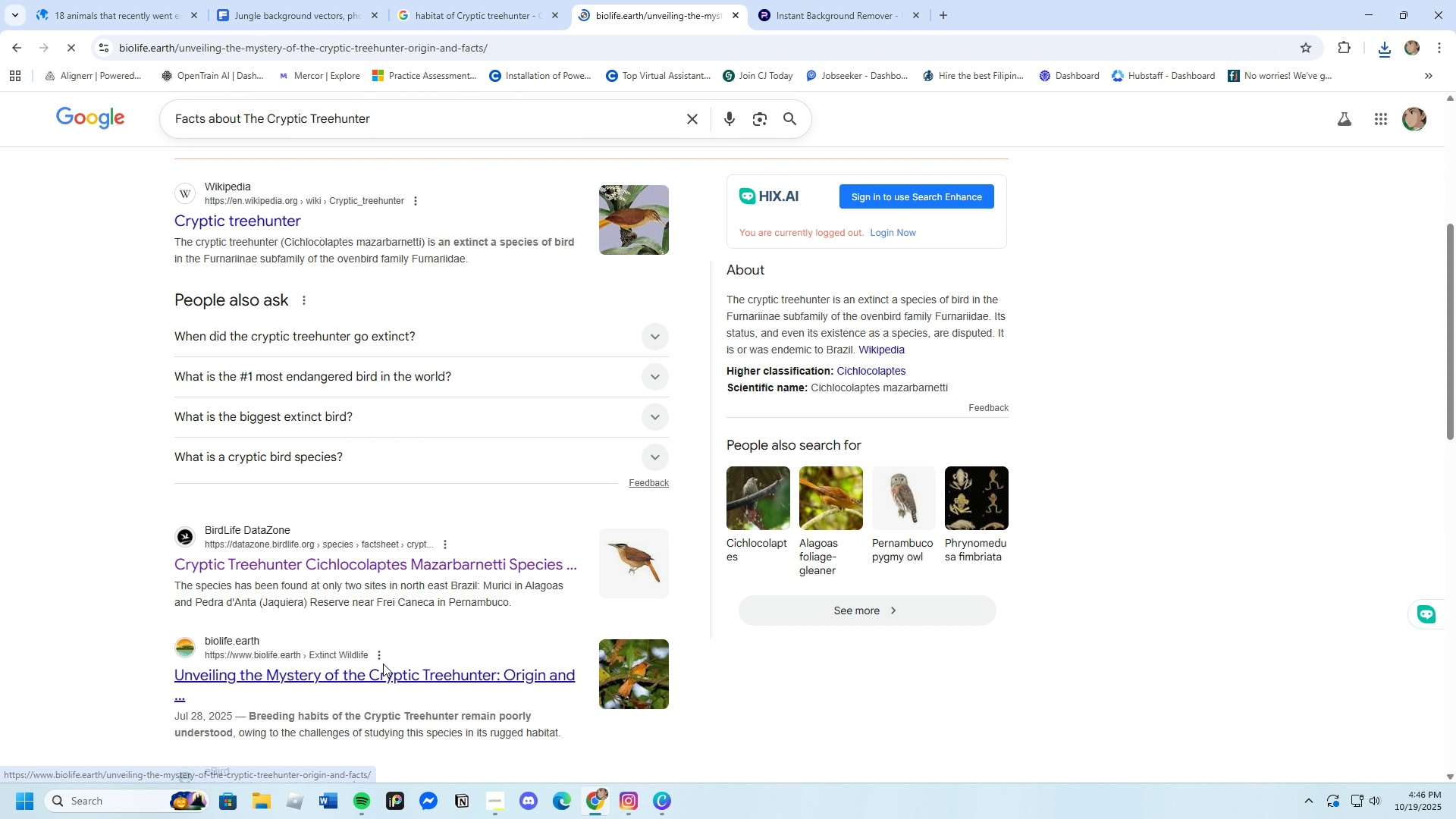 
wait(6.65)
 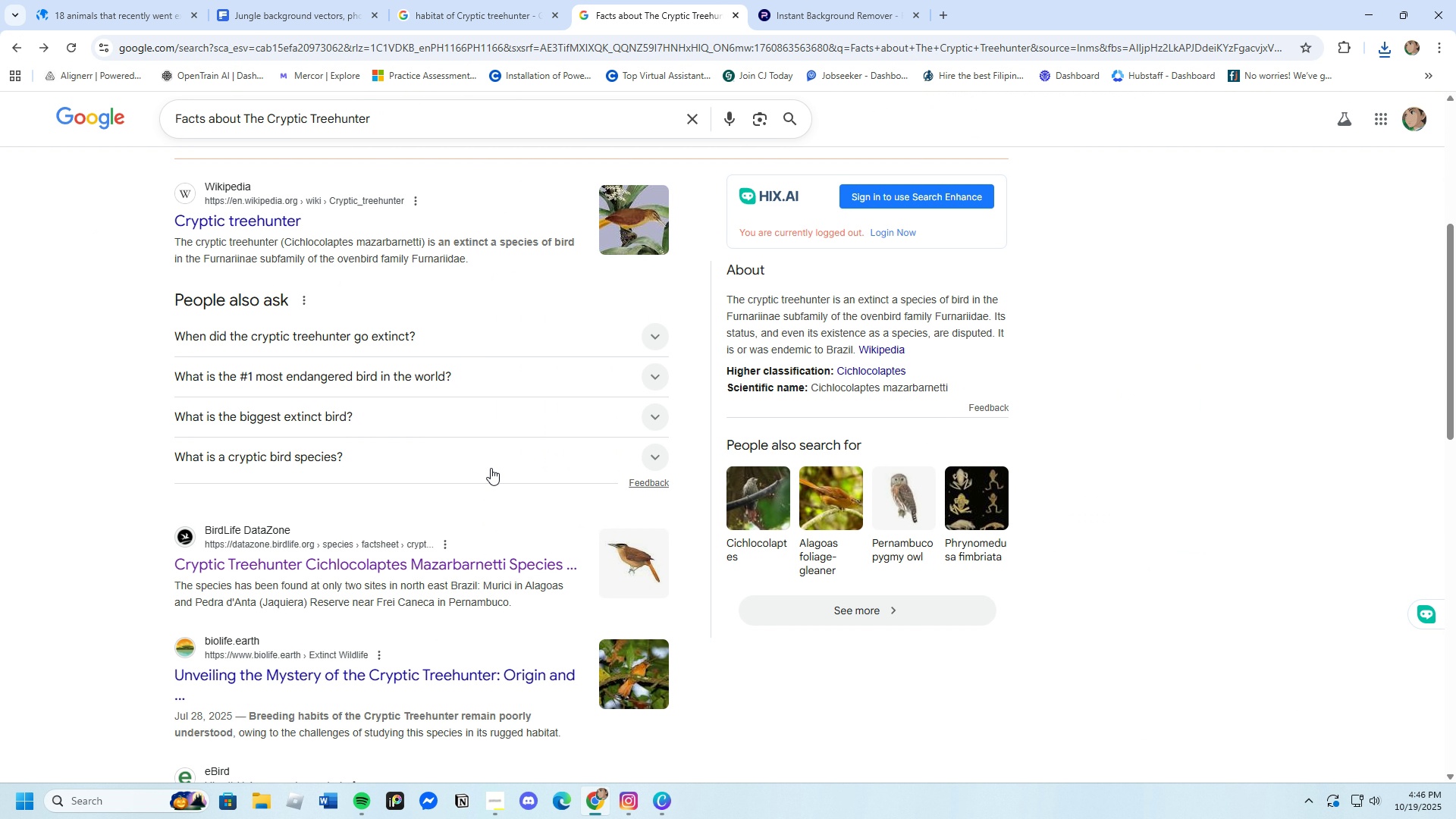 
scroll: coordinate [381, 655], scroll_direction: down, amount: 5.0
 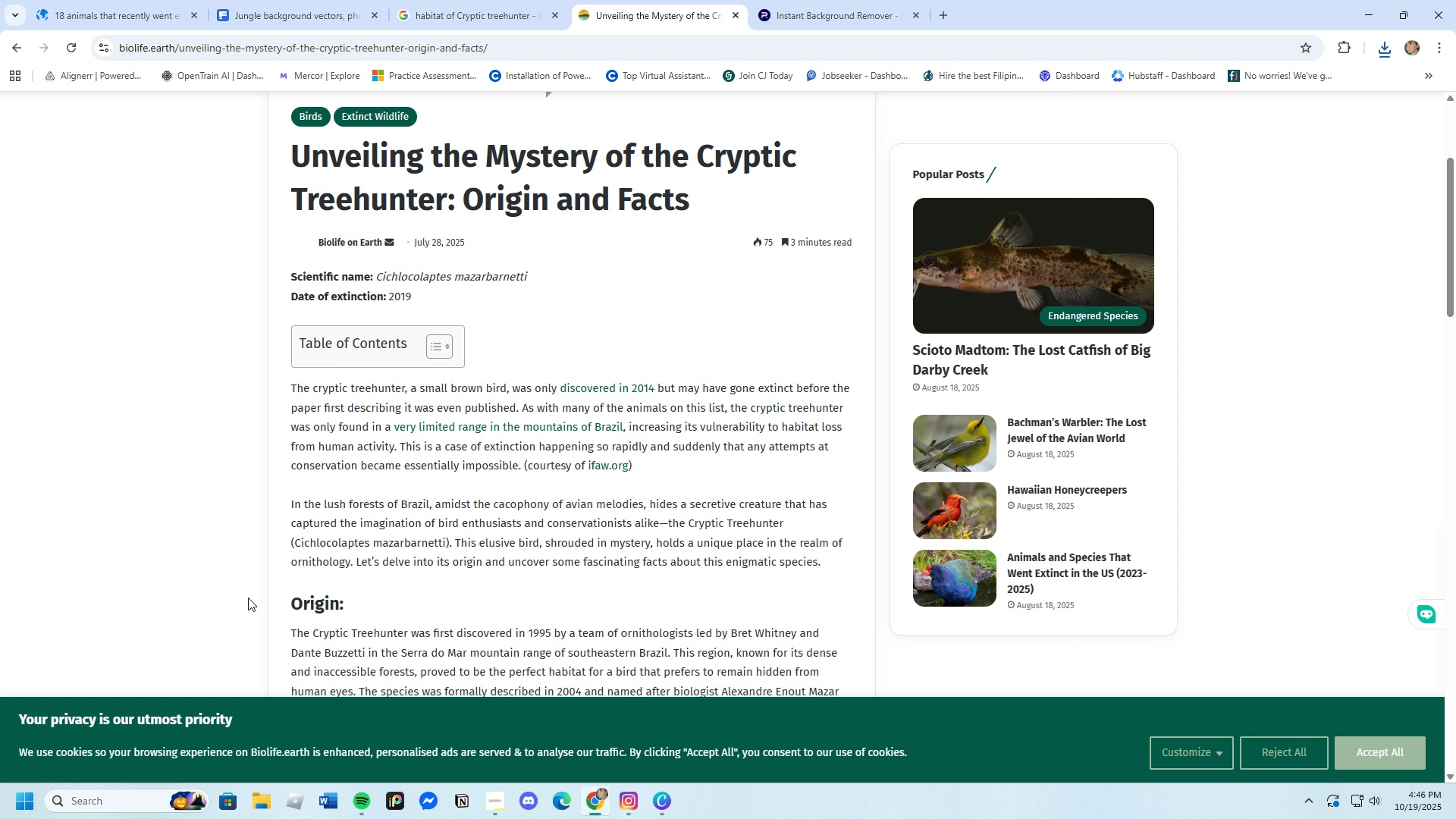 
wait(11.97)
 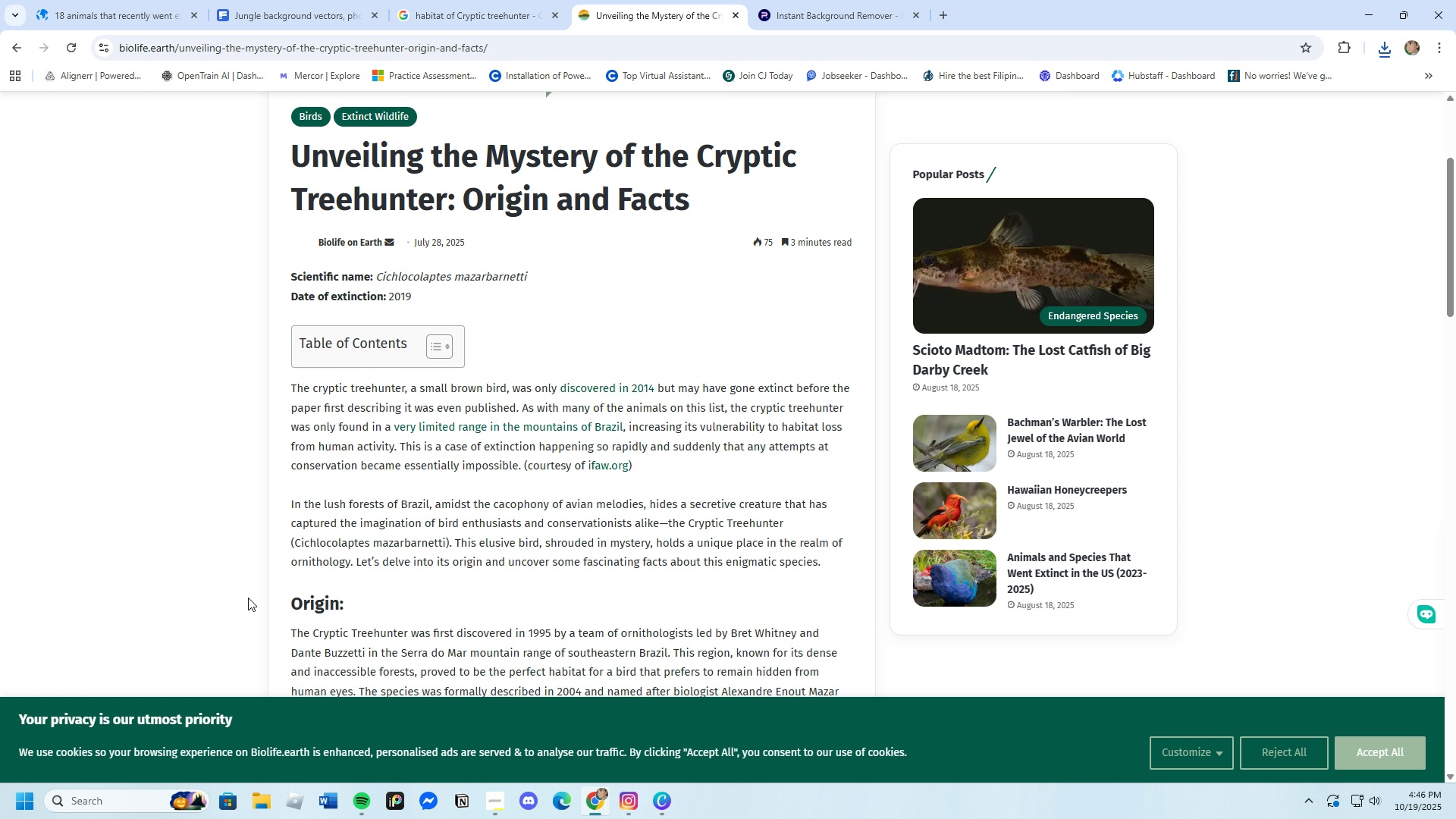 
scroll: coordinate [410, 545], scroll_direction: down, amount: 2.0
 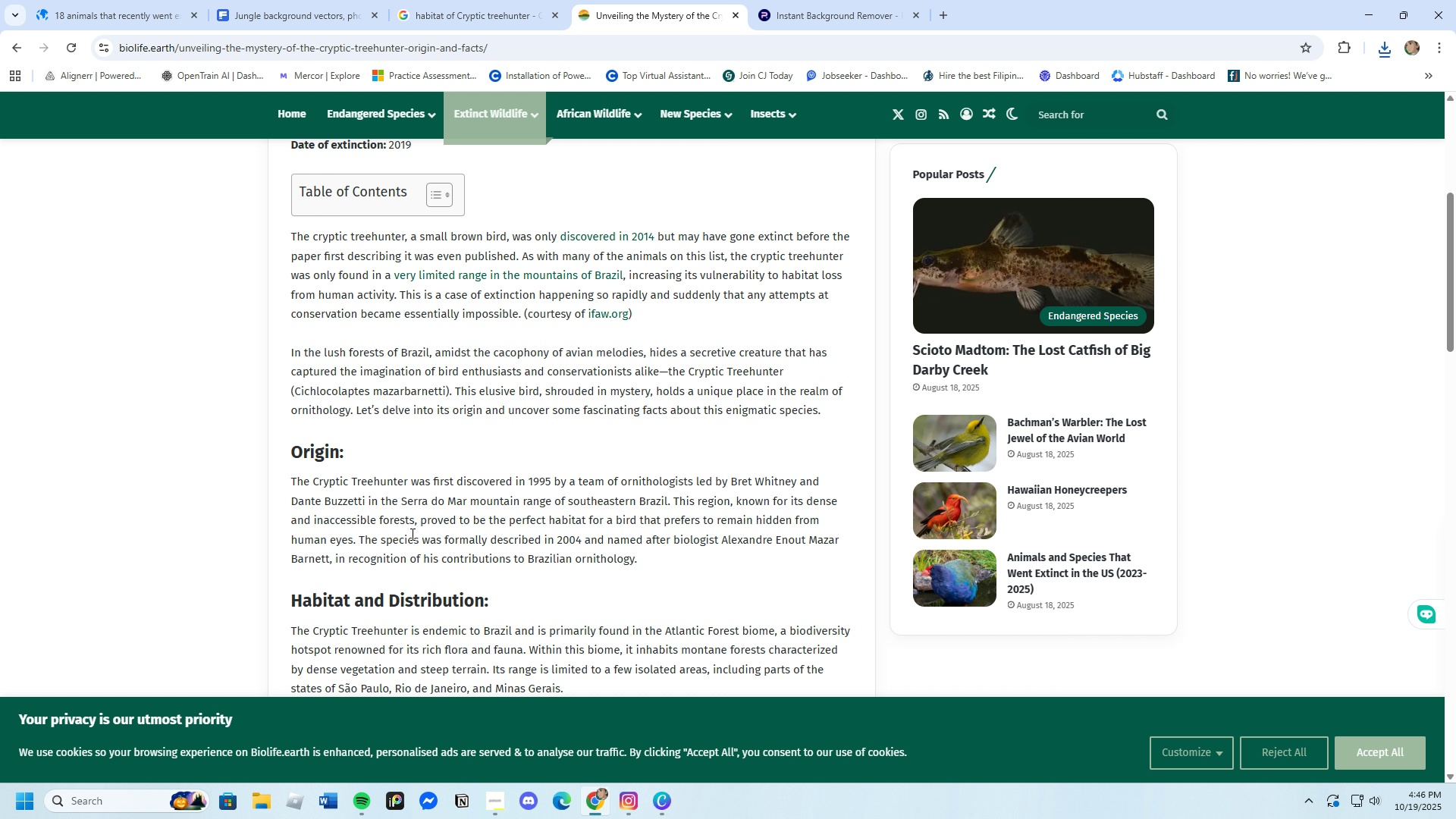 
wait(5.44)
 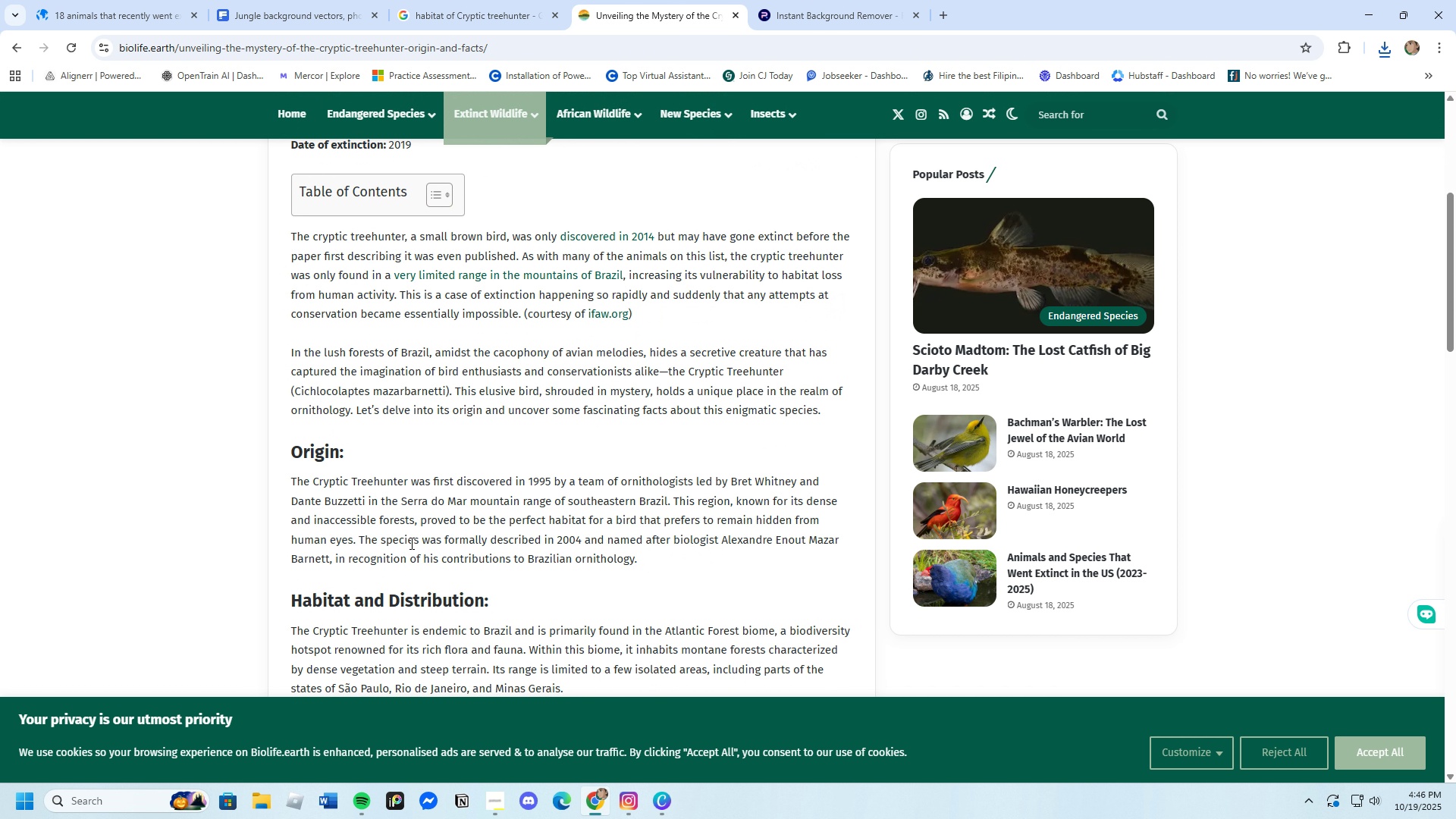 
scroll: coordinate [411, 534], scroll_direction: down, amount: 2.0
 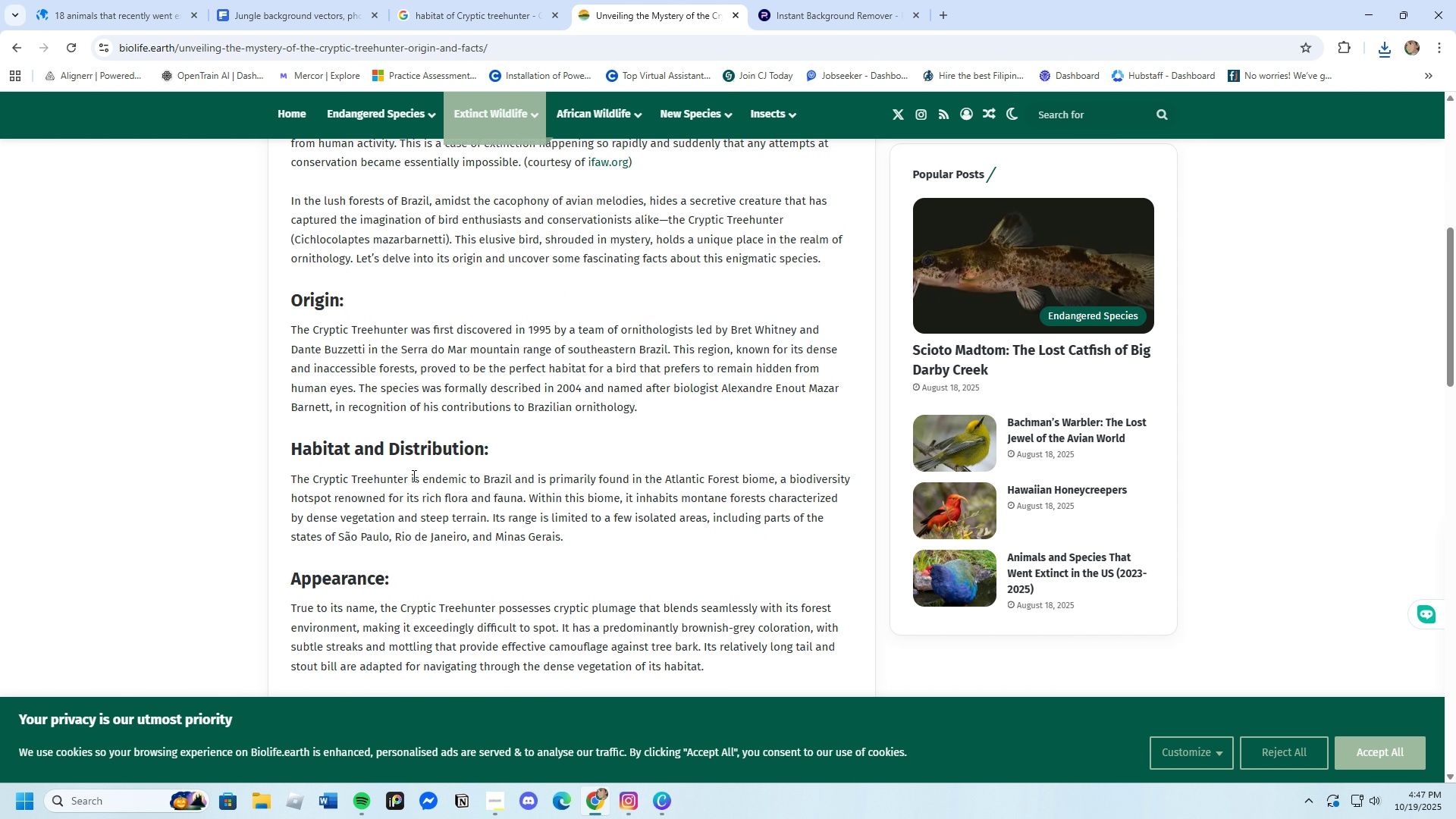 
wait(7.84)
 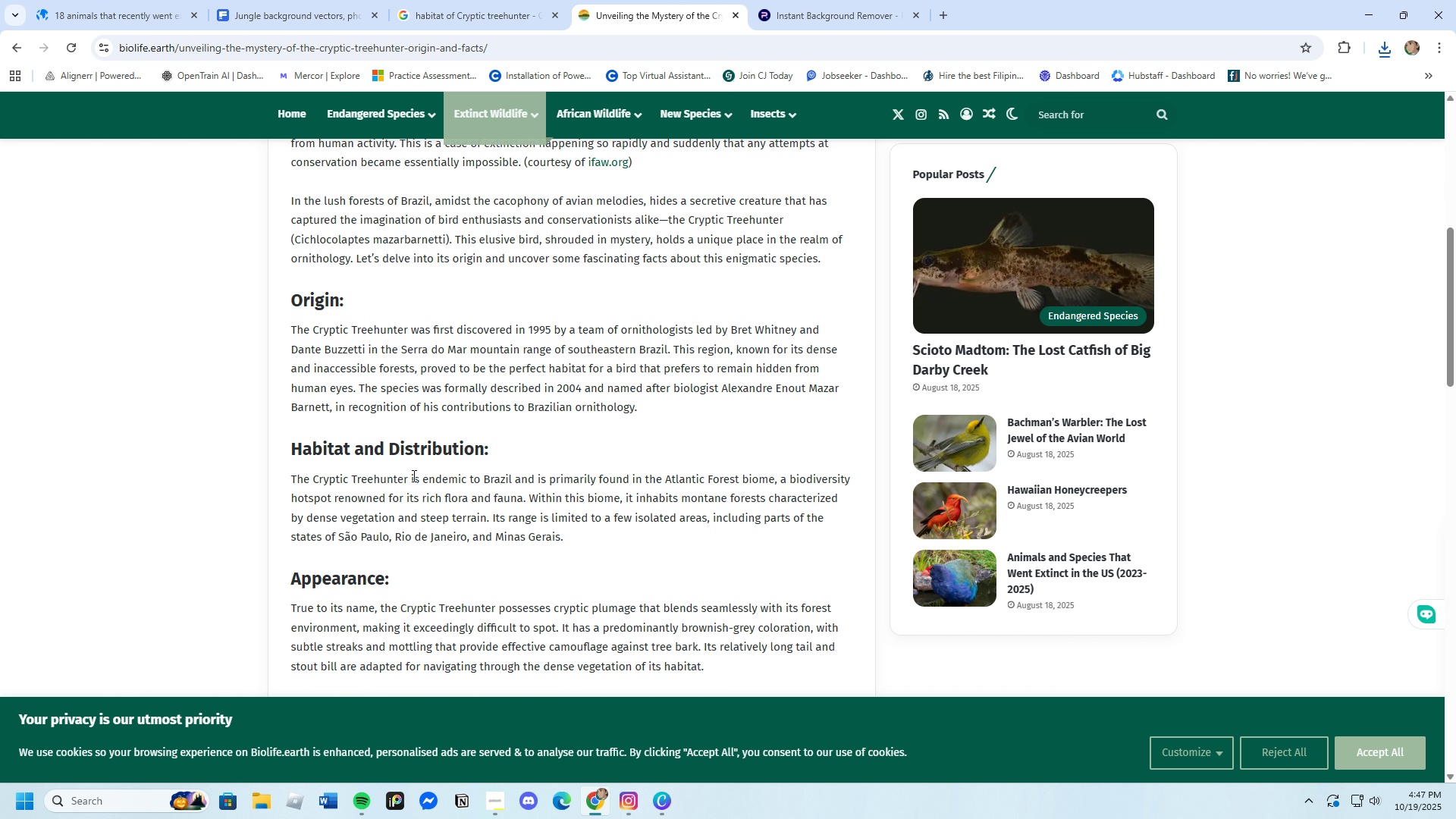 
scroll: coordinate [437, 534], scroll_direction: down, amount: 1.0
 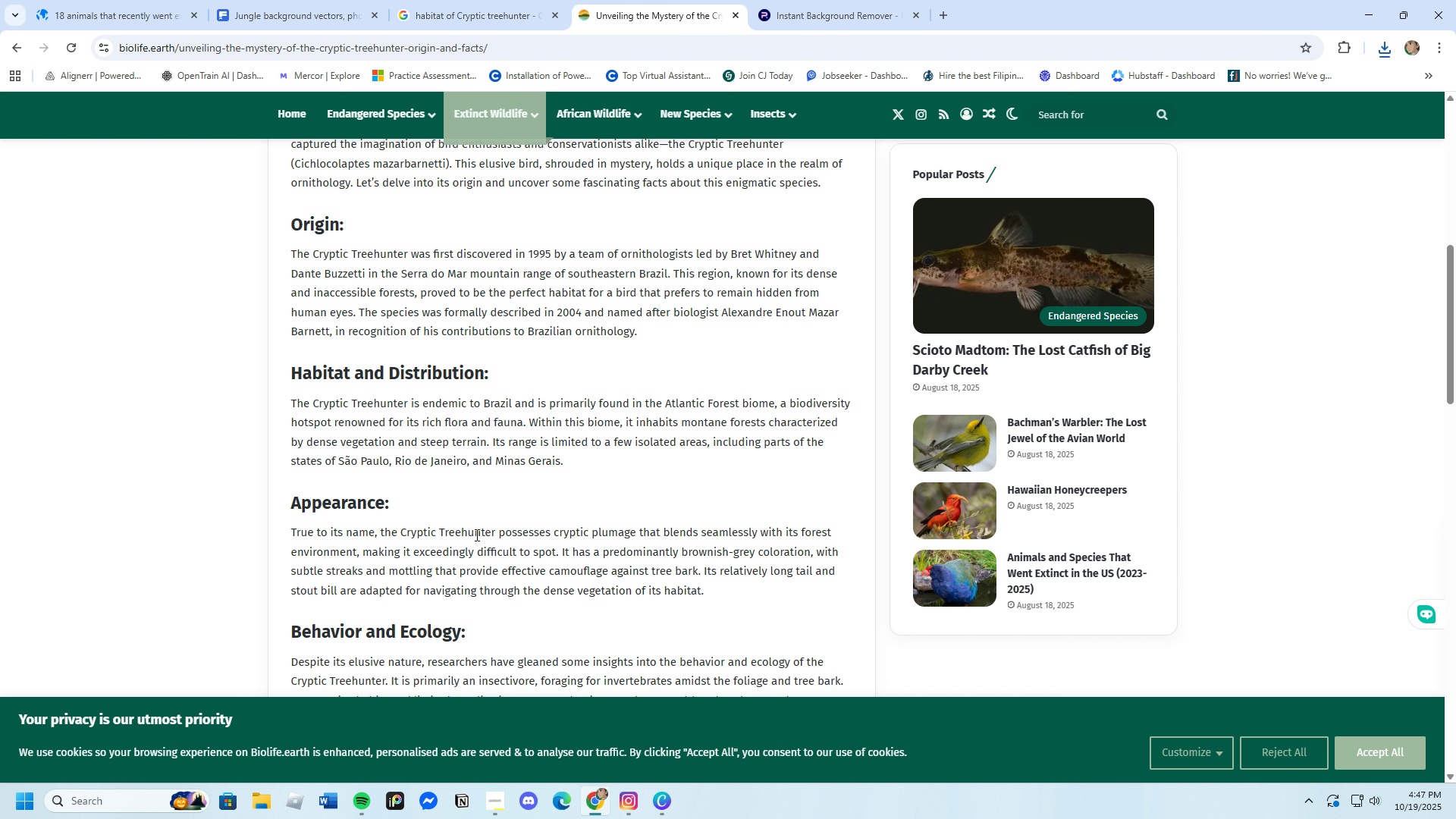 
left_click_drag(start_coordinate=[383, 532], to_coordinate=[557, 548])
 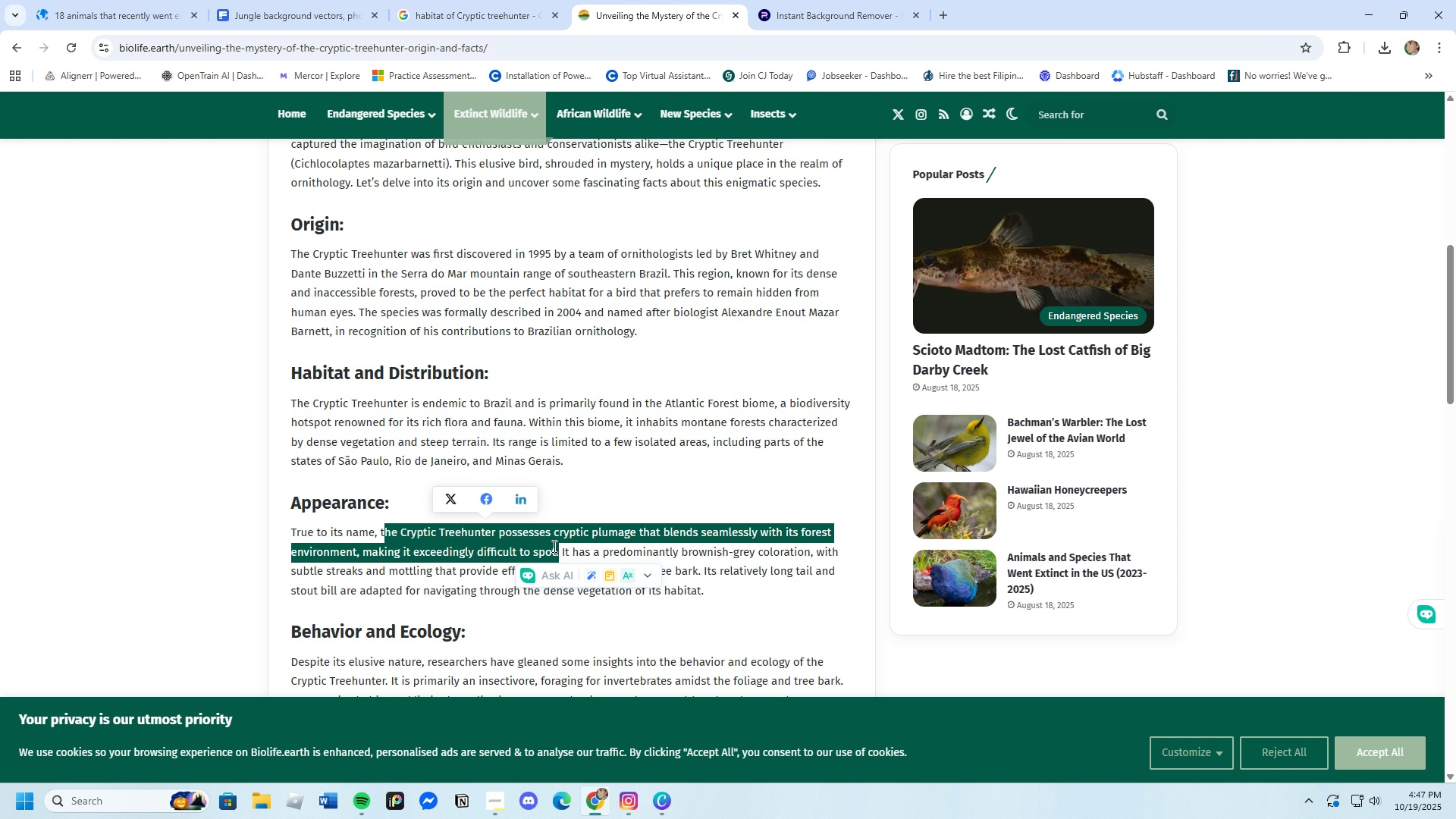 
right_click([553, 546])
 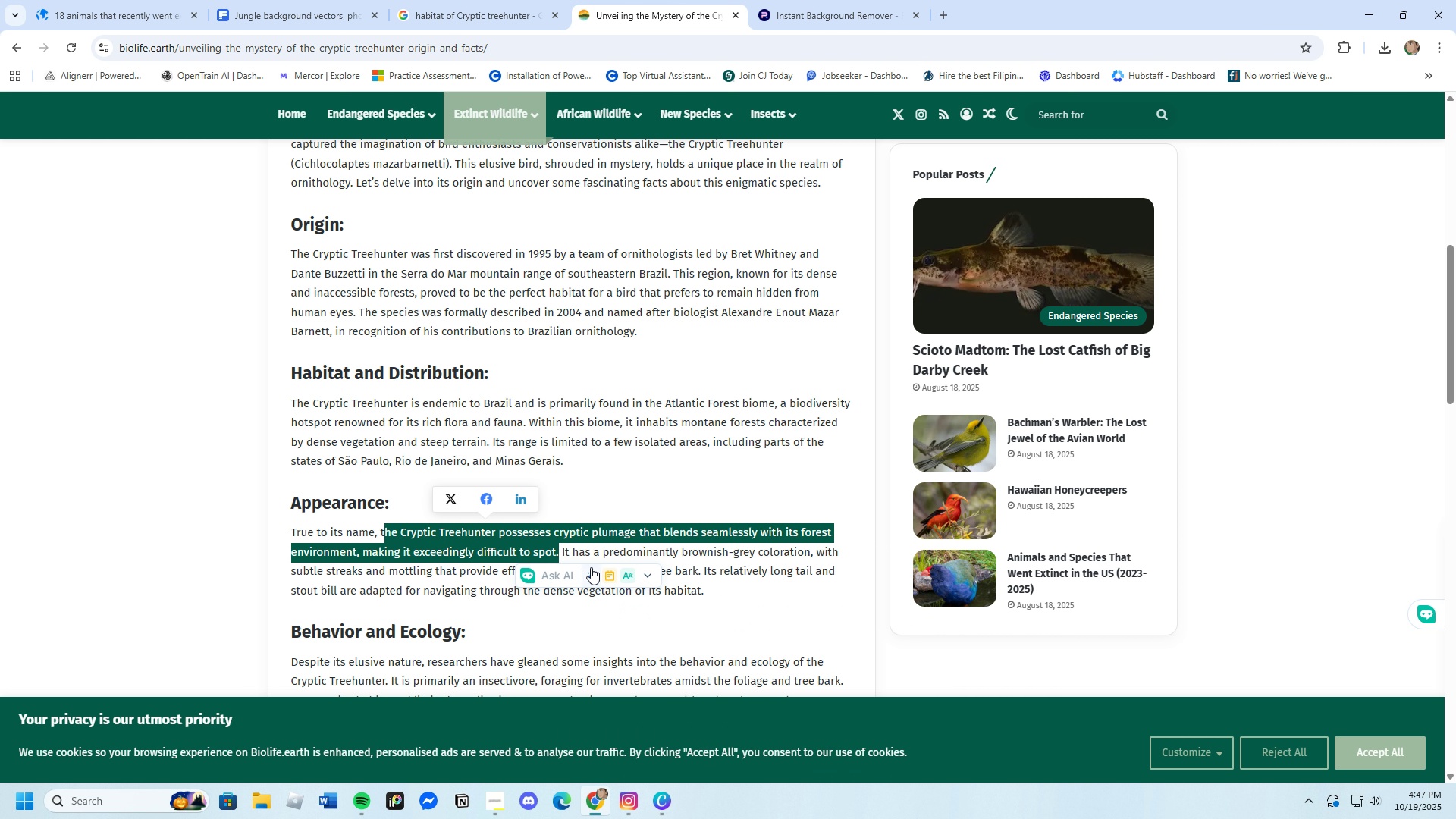 
left_click([591, 567])
 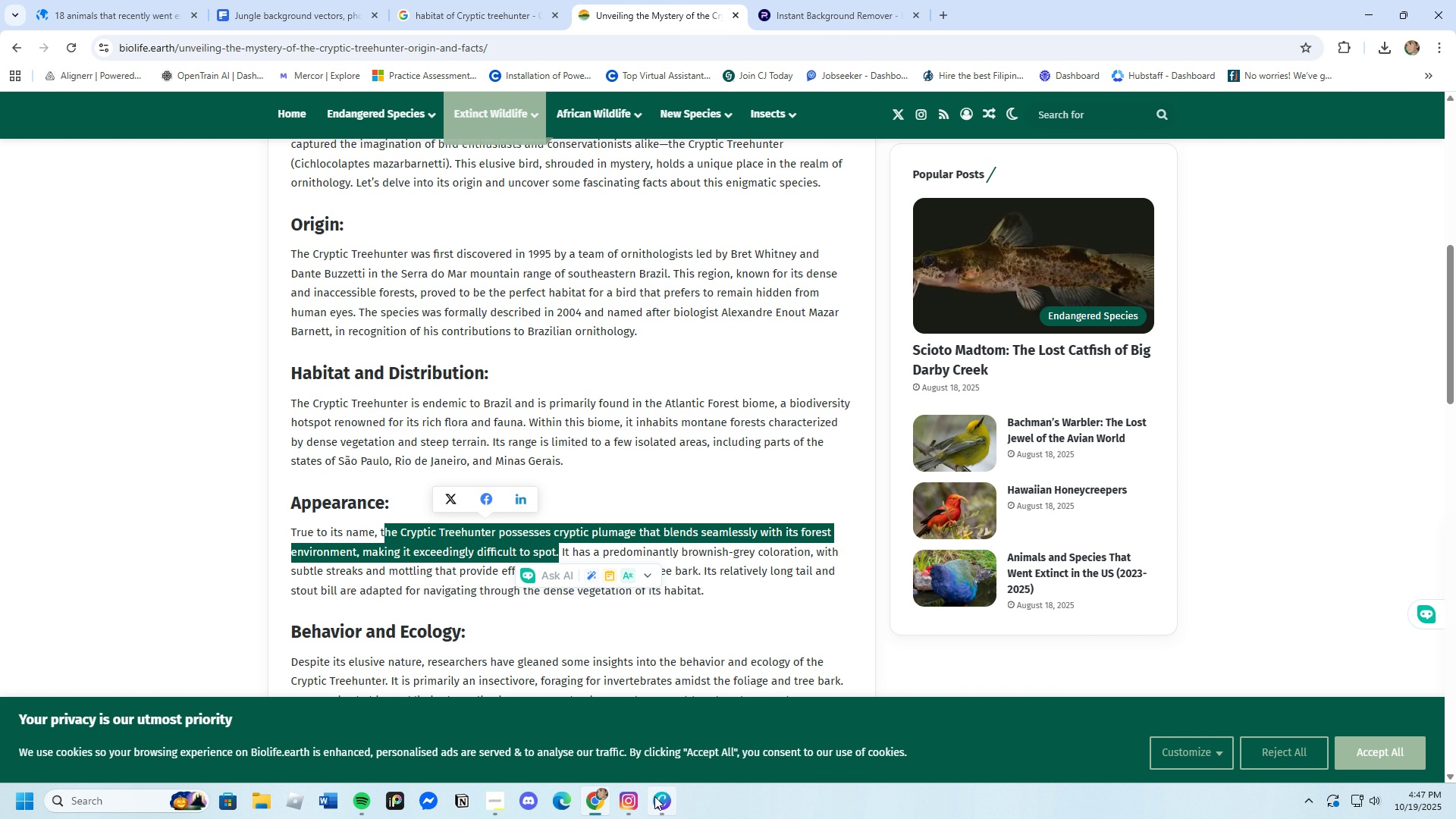 
left_click([656, 798])
 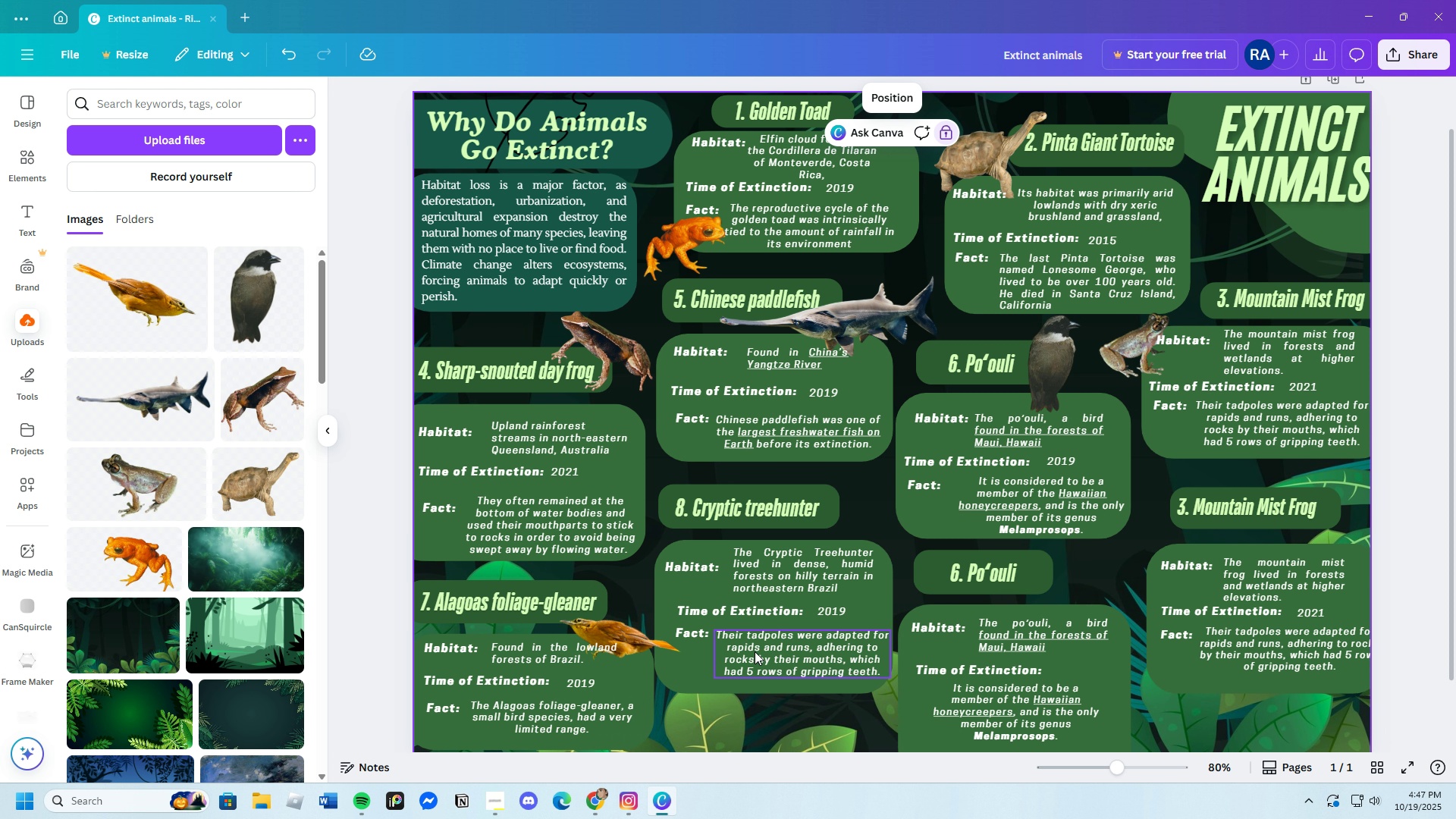 
left_click([755, 651])
 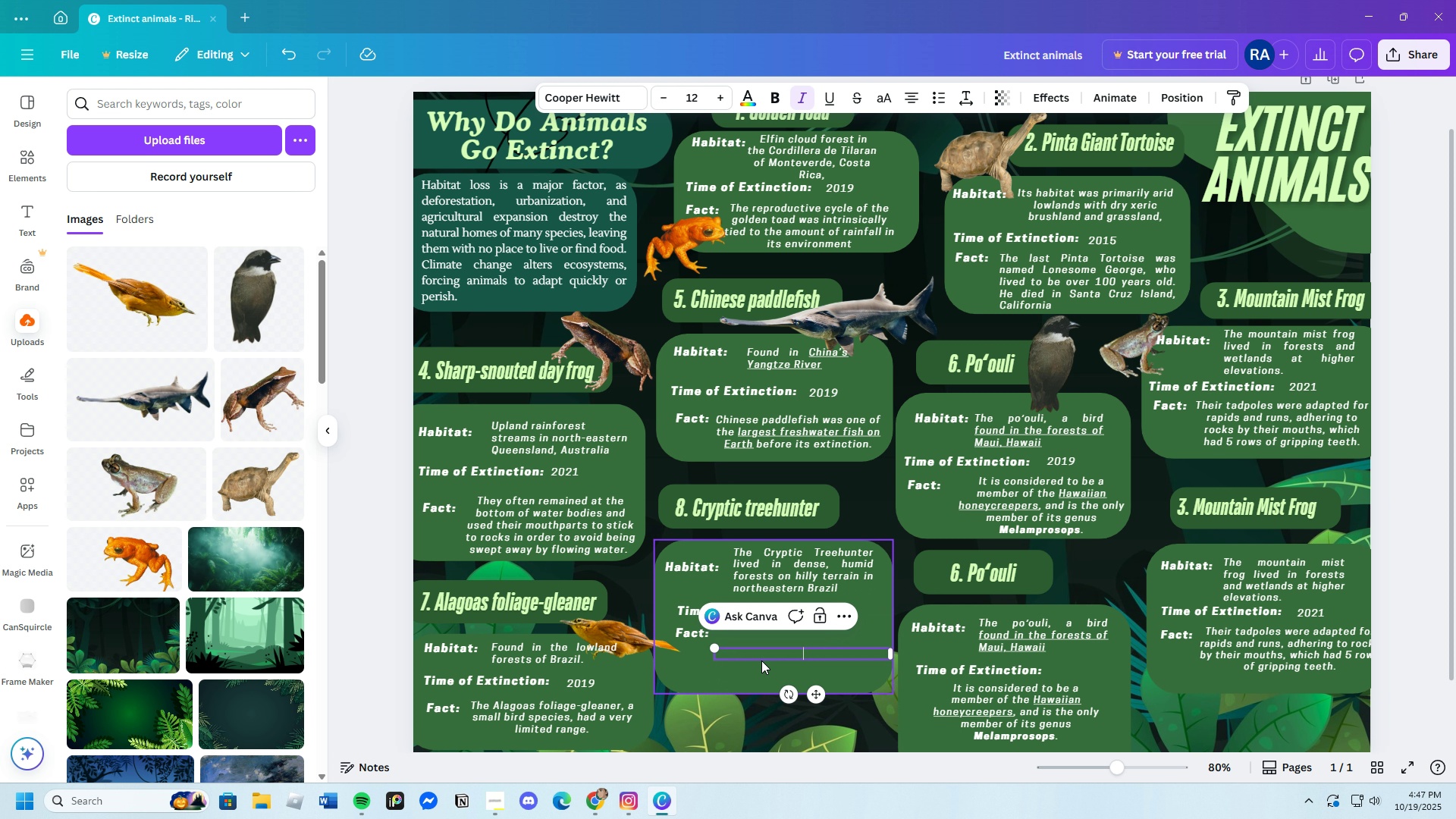 
key(Backspace)
 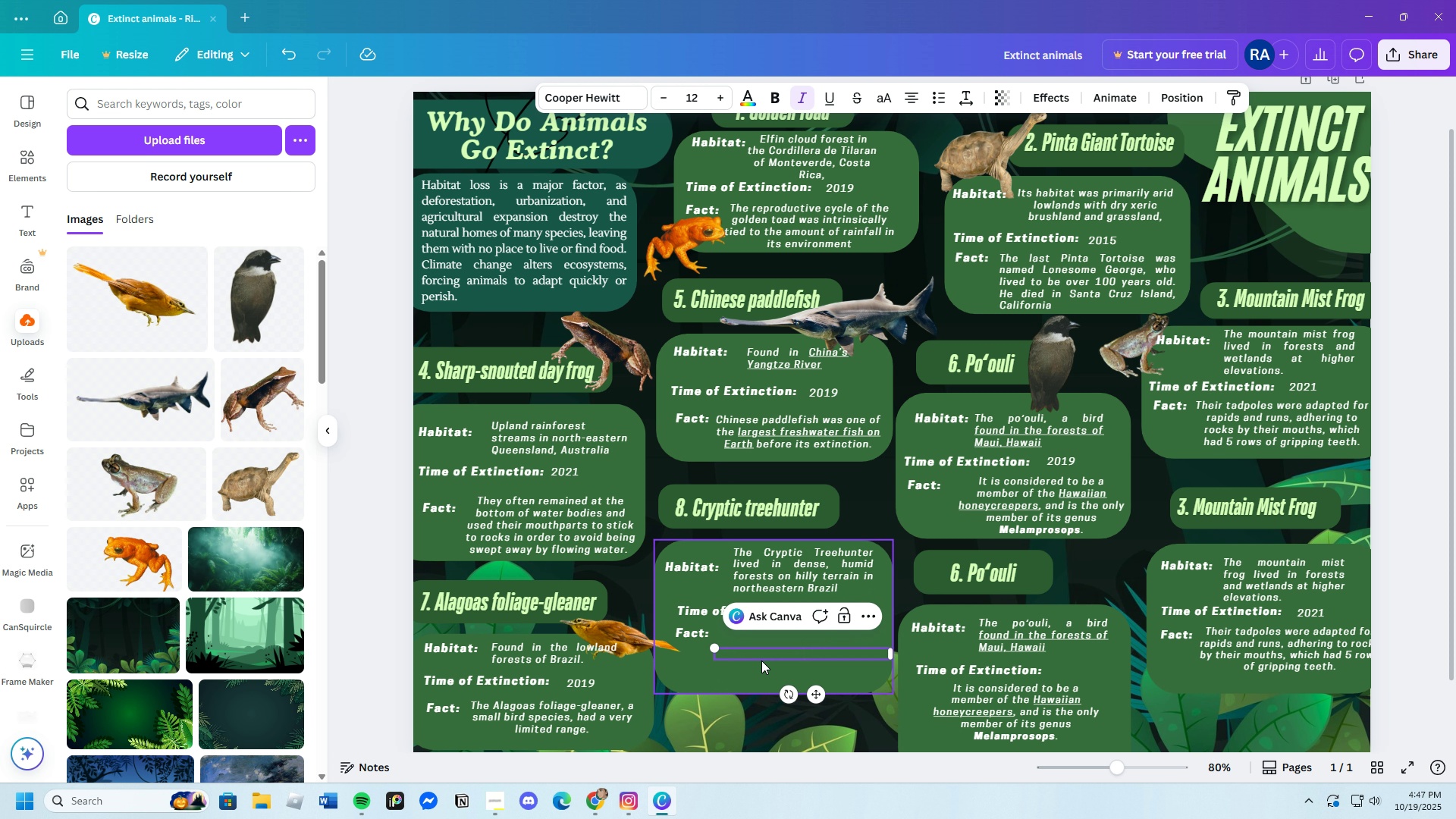 
key(Control+V)
 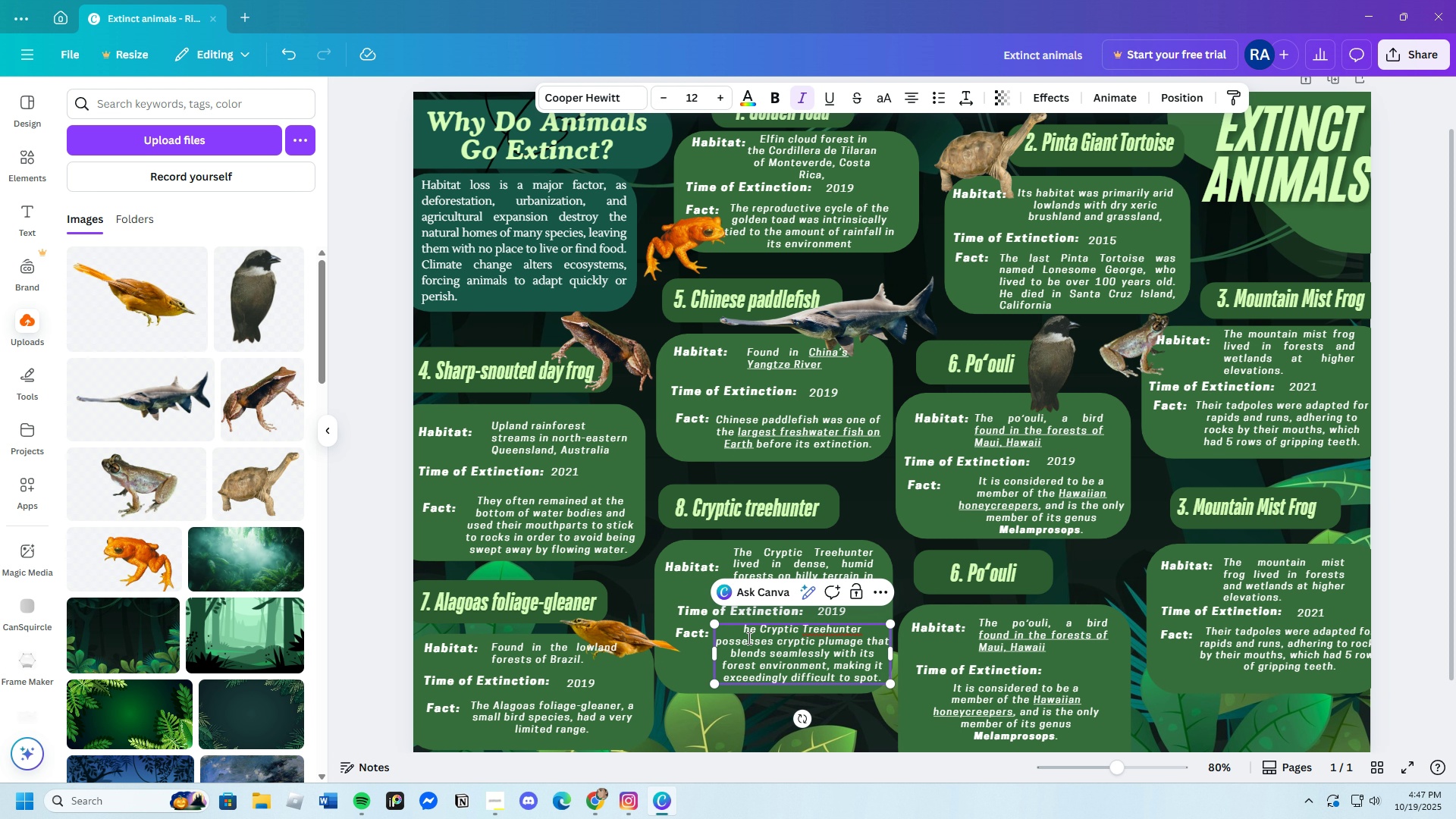 
left_click([745, 635])
 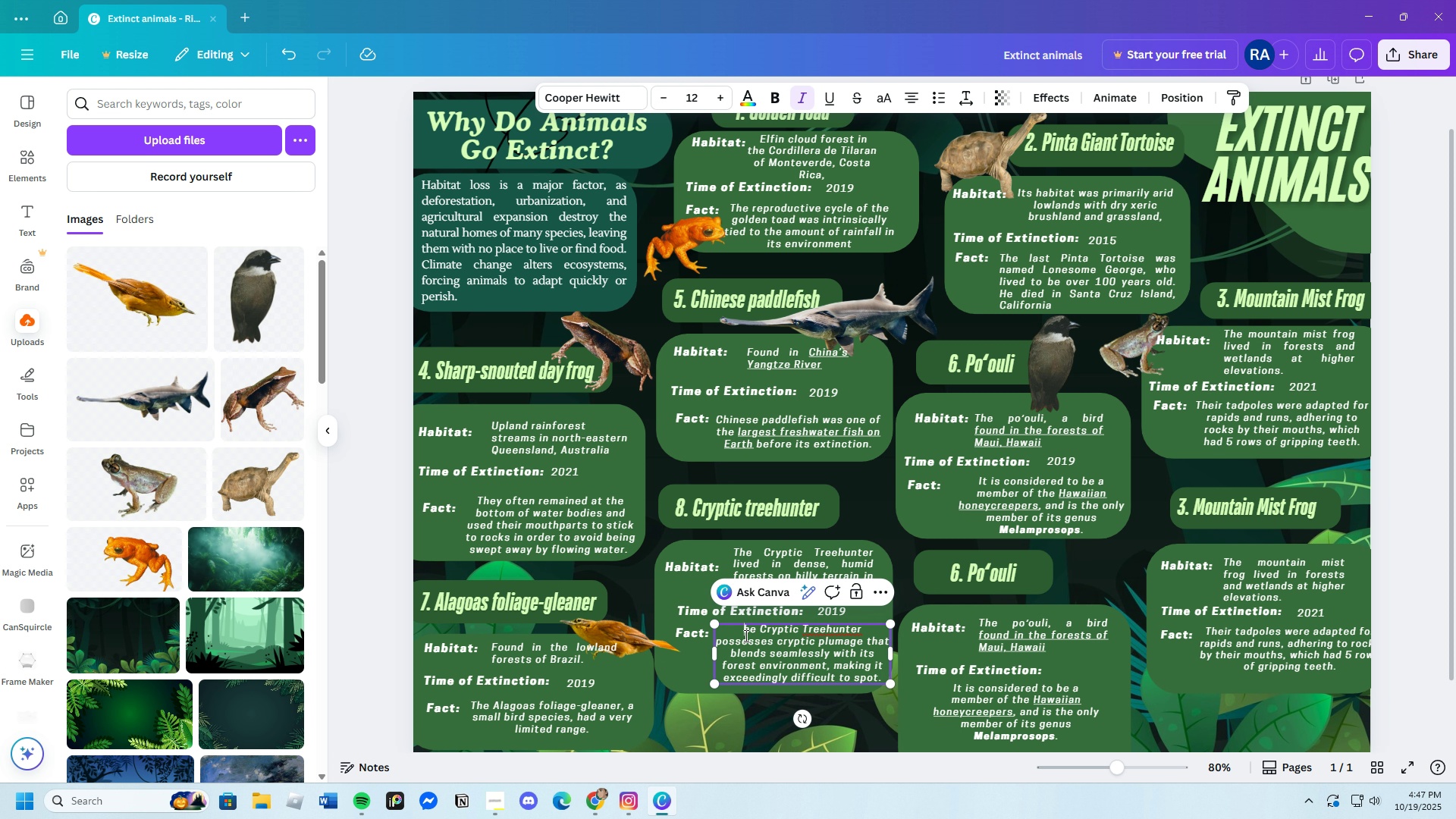 
key(Shift+T)
 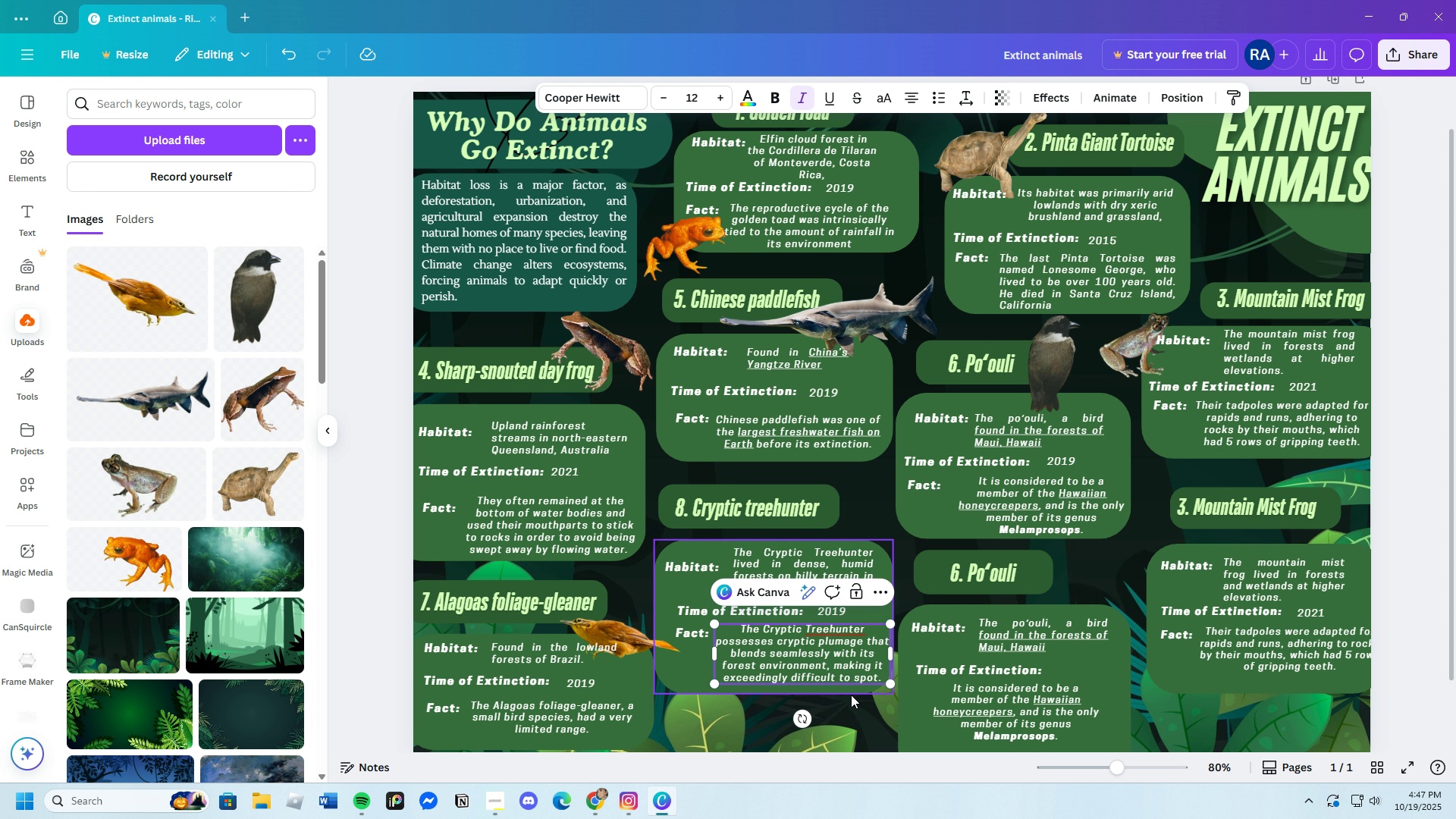 
left_click([858, 699])
 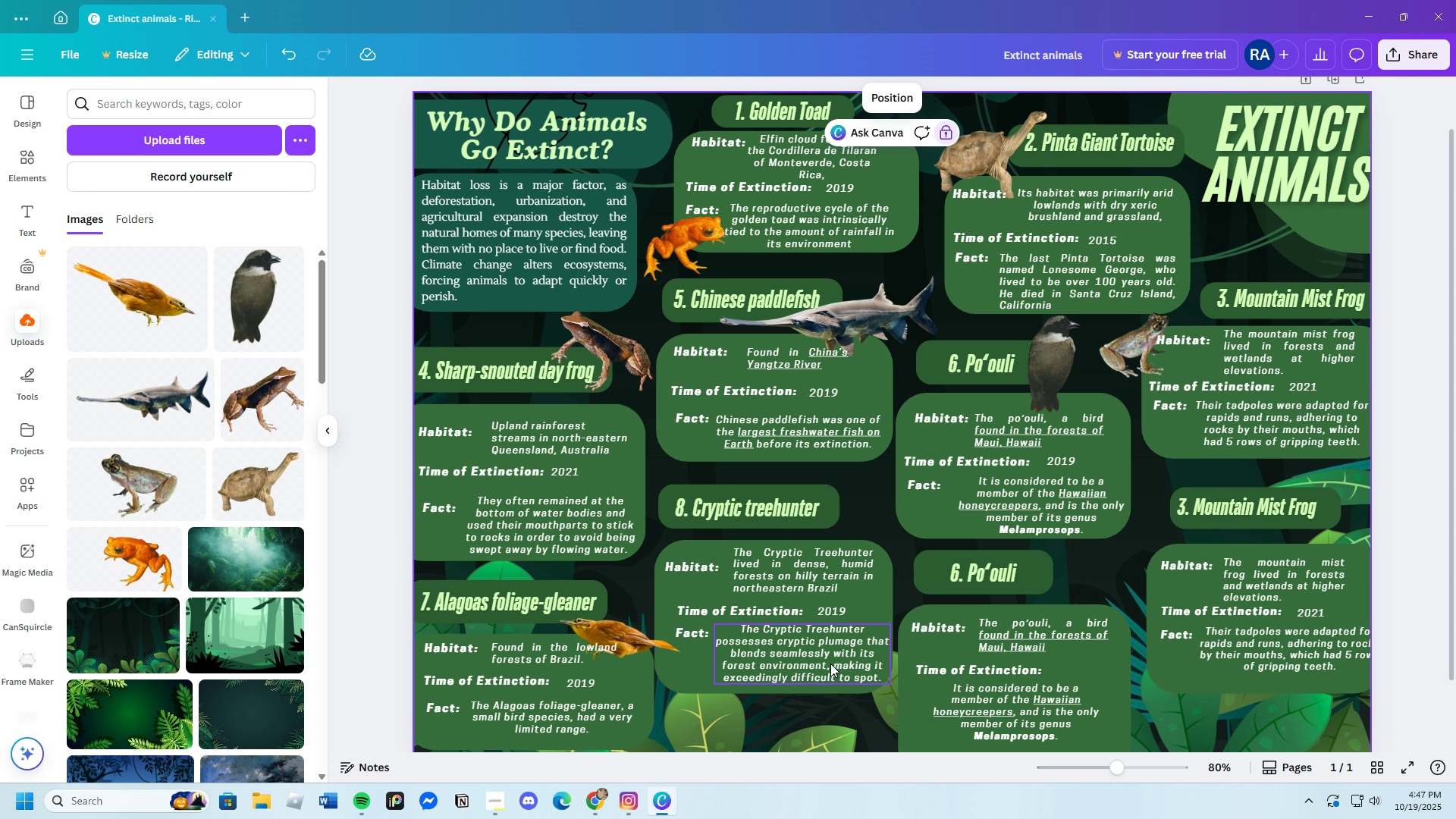 
left_click_drag(start_coordinate=[830, 664], to_coordinate=[825, 664])
 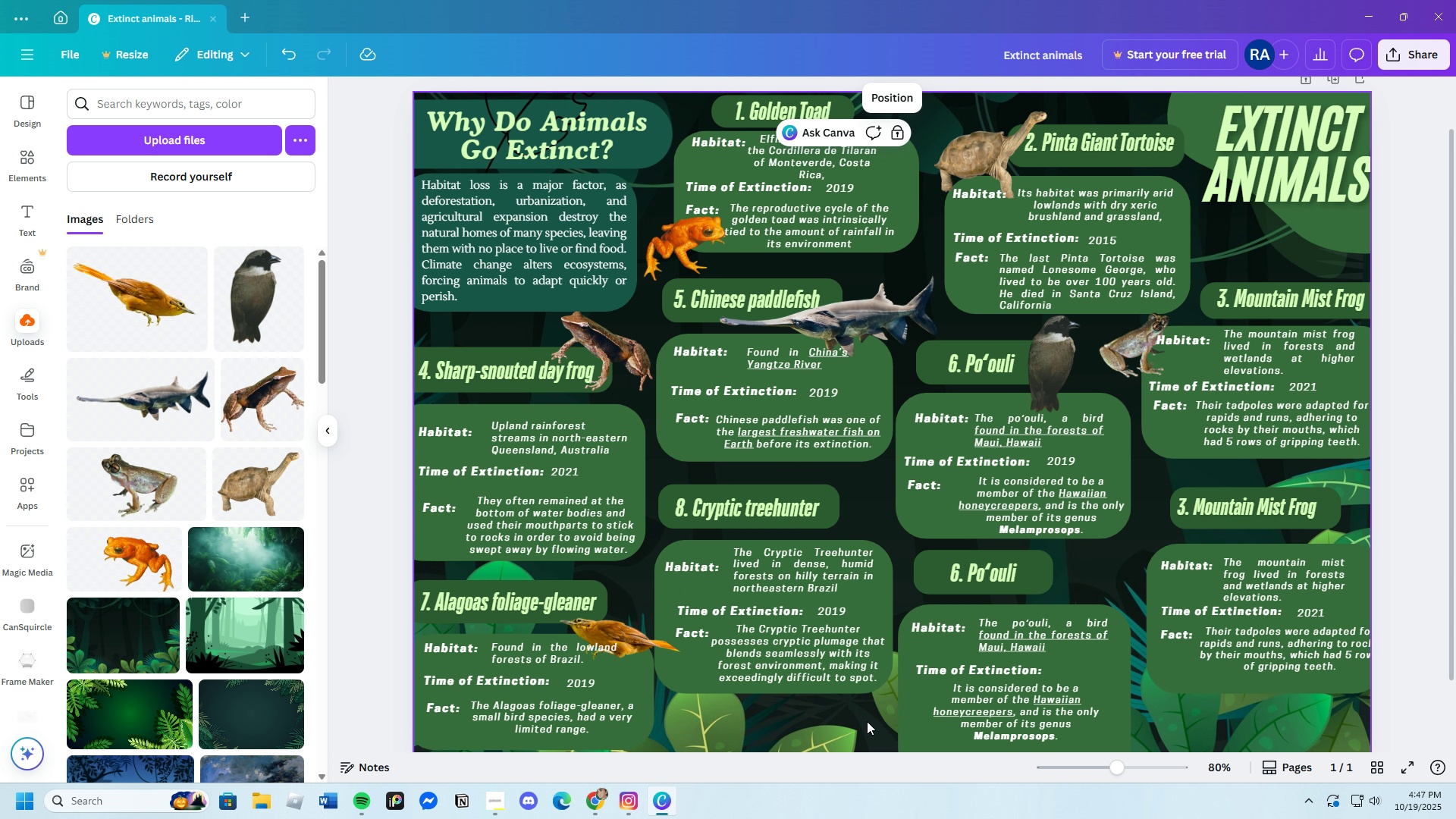 
left_click([867, 721])
 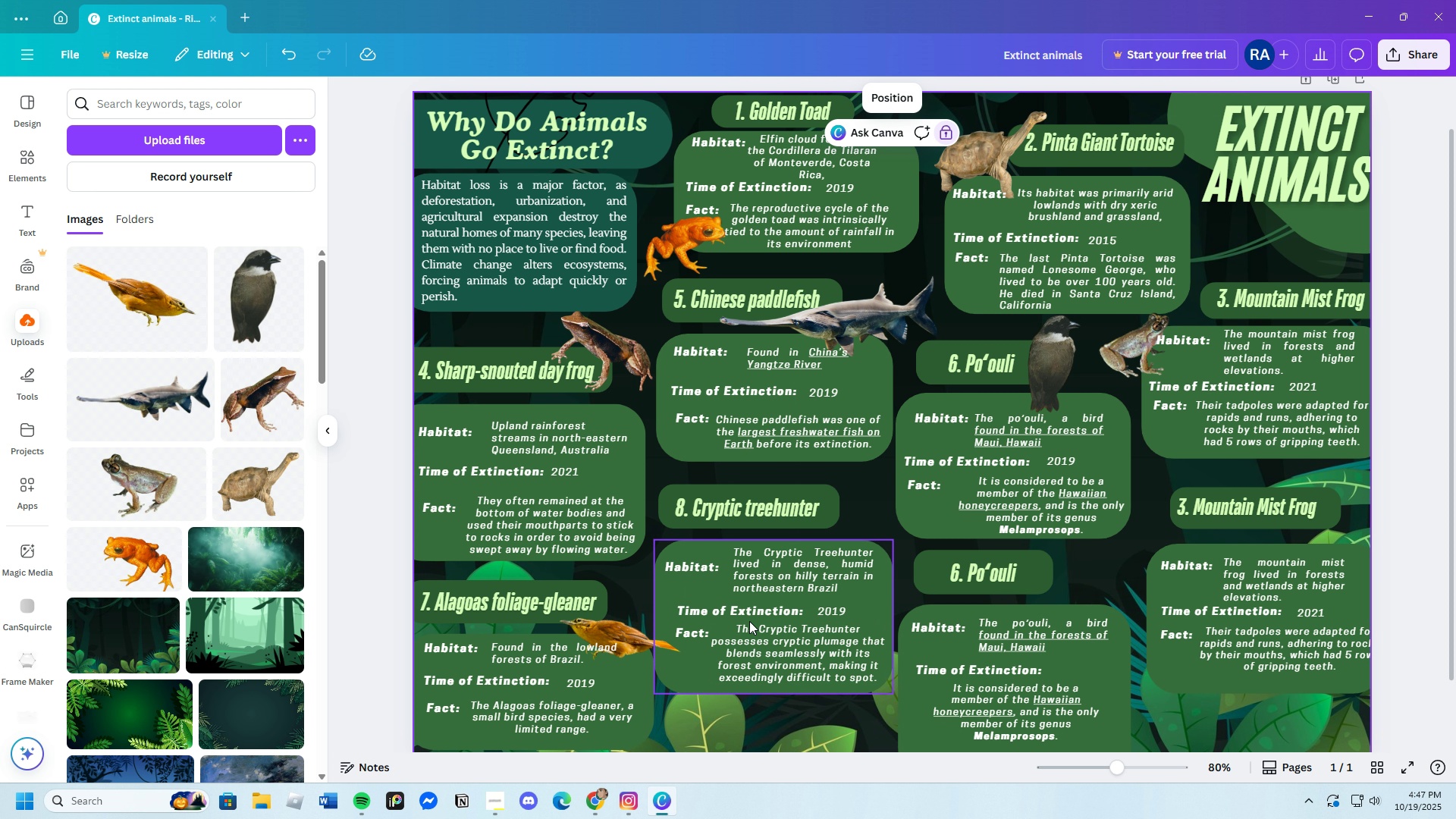 
left_click_drag(start_coordinate=[755, 616], to_coordinate=[755, 612])
 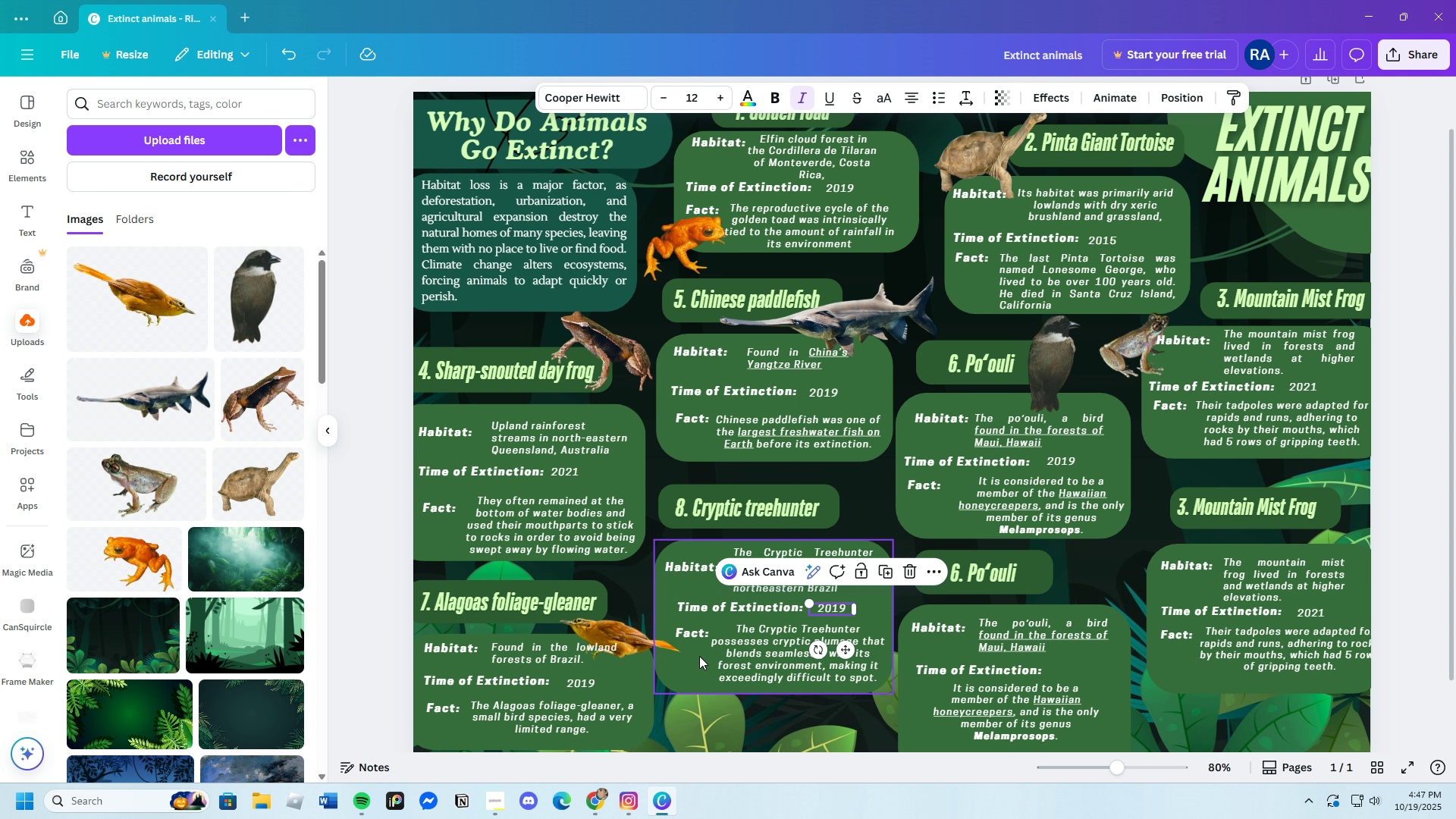 
left_click([683, 633])
 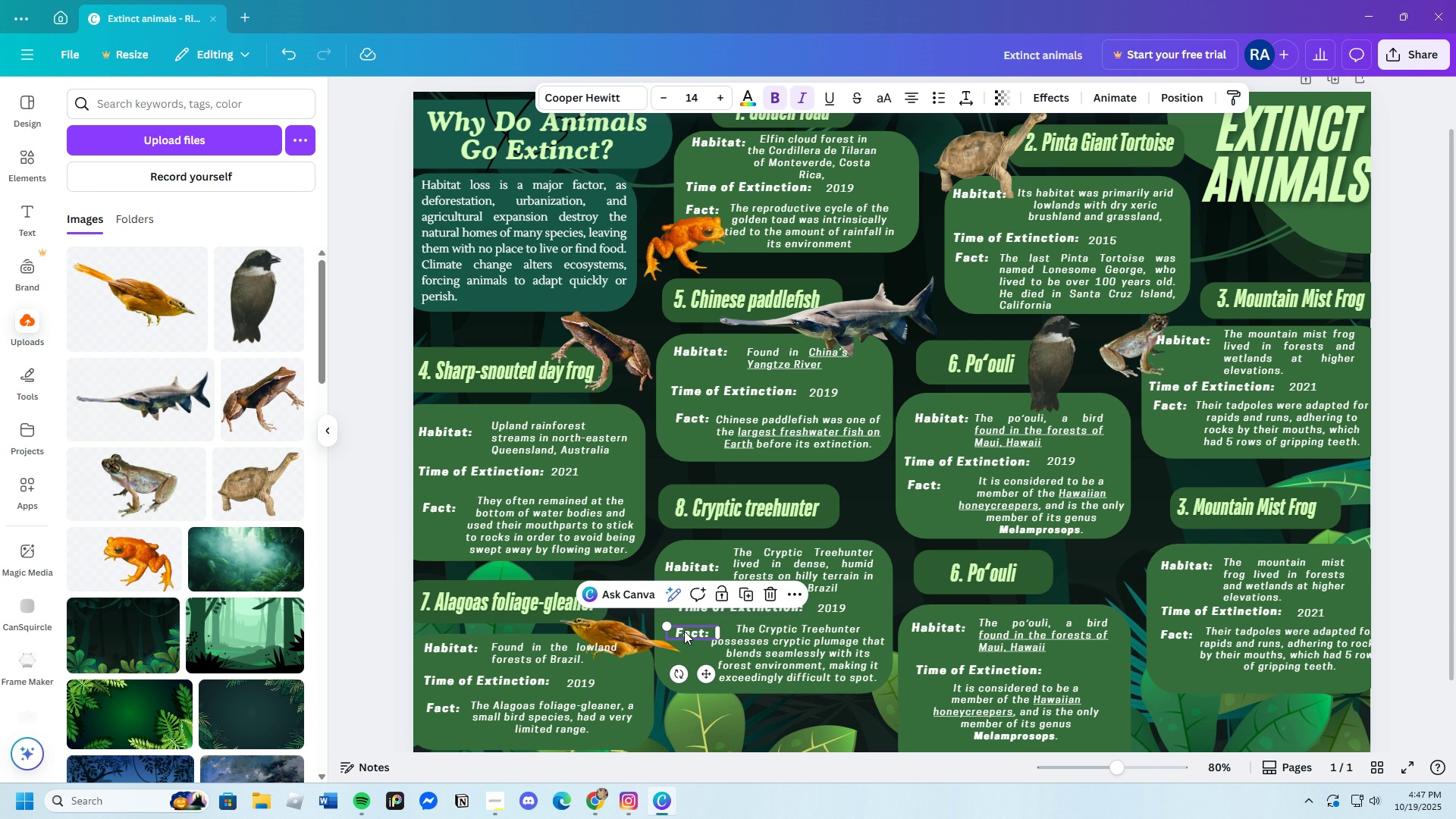 
left_click_drag(start_coordinate=[684, 632], to_coordinate=[684, 629])
 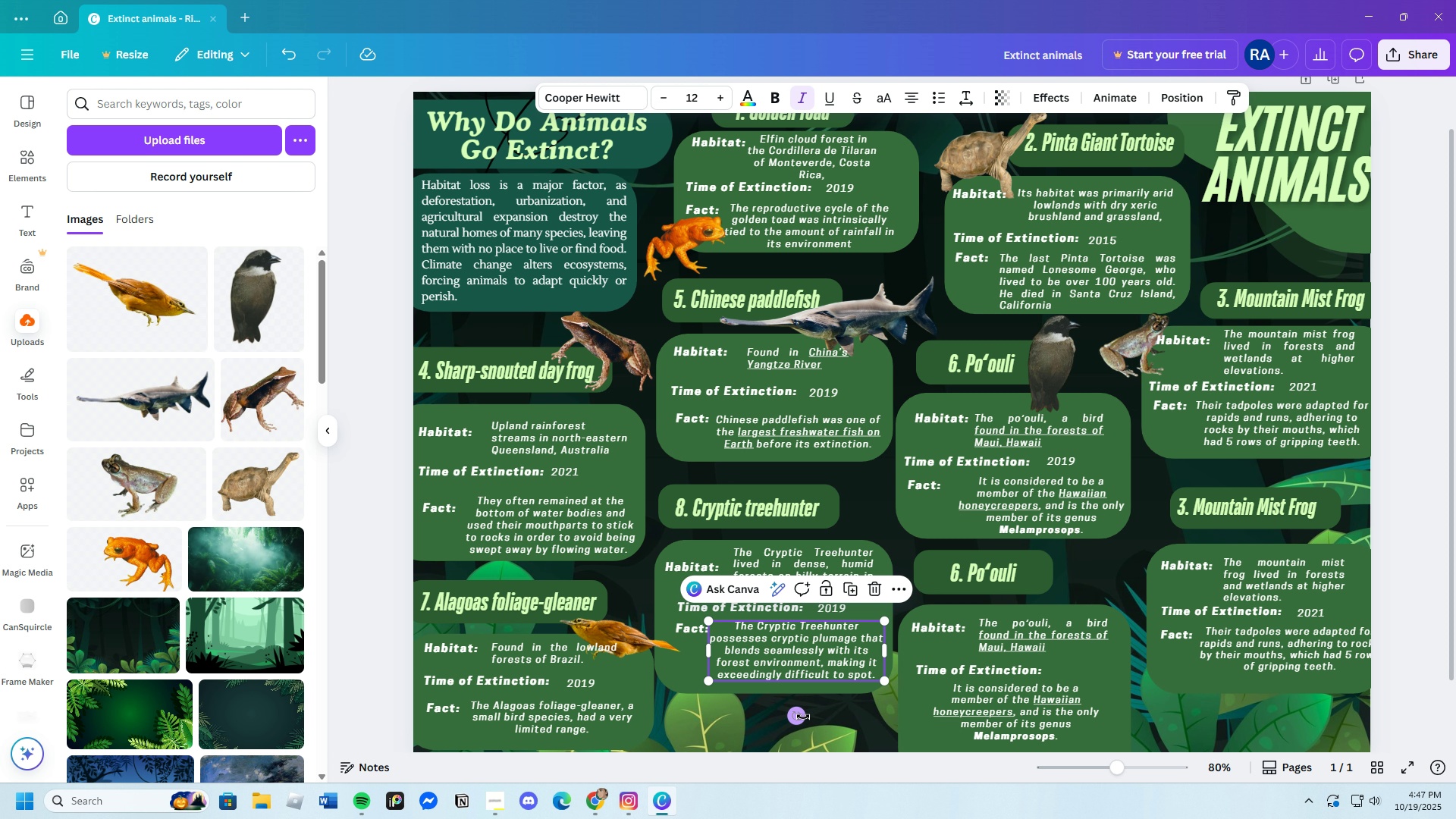 
left_click([849, 729])
 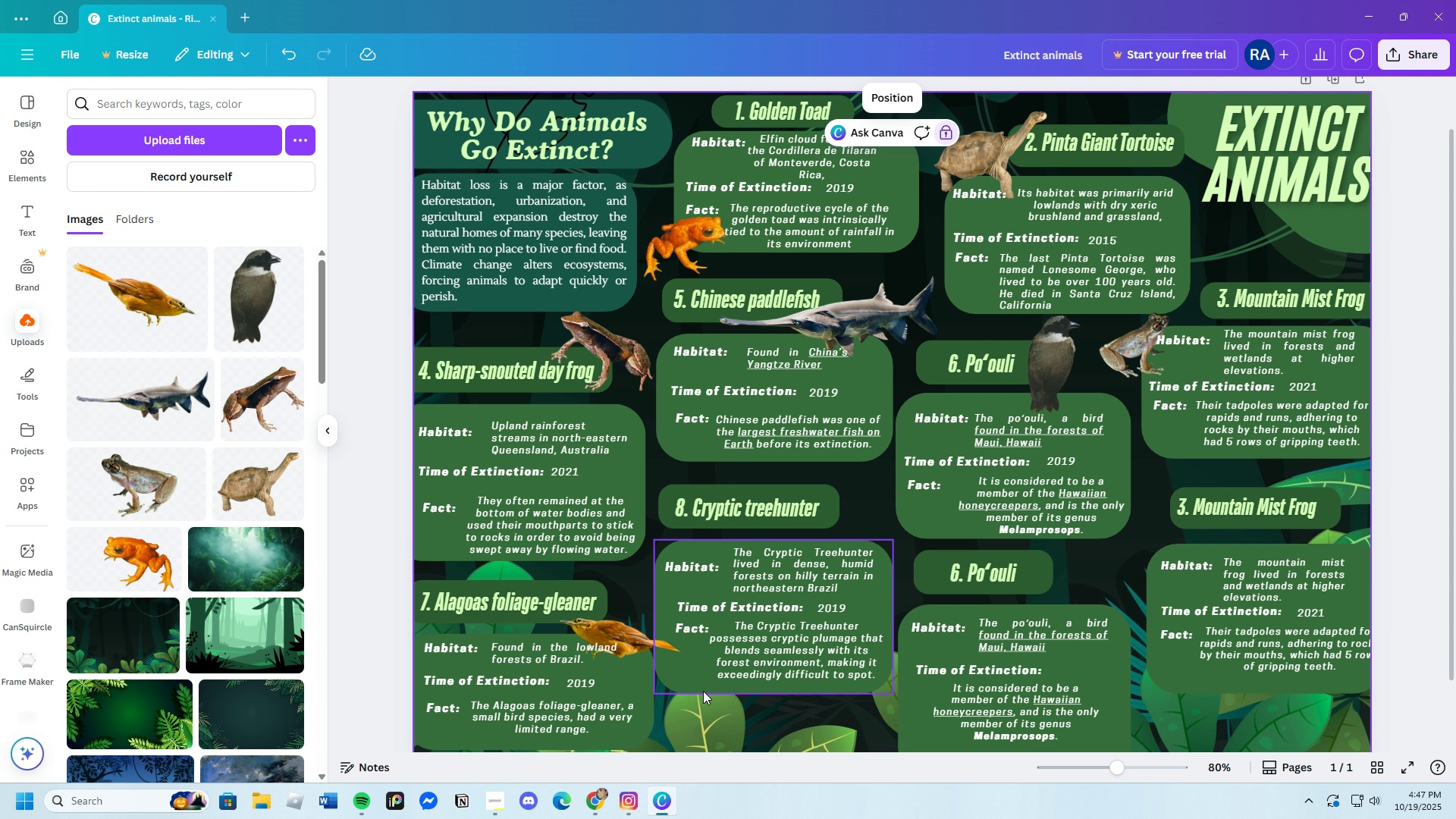 
left_click([703, 691])
 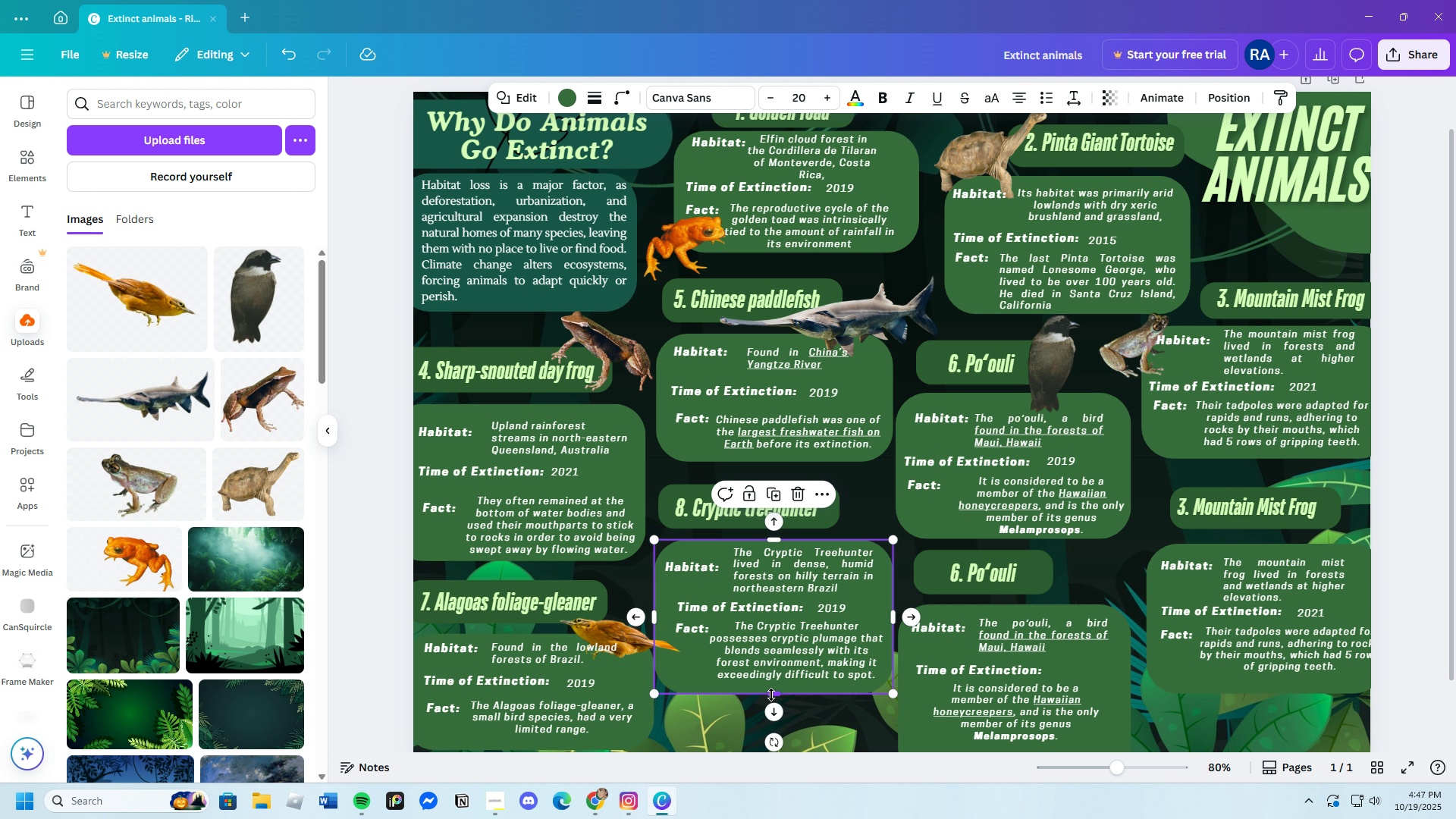 
left_click_drag(start_coordinate=[771, 695], to_coordinate=[773, 689])
 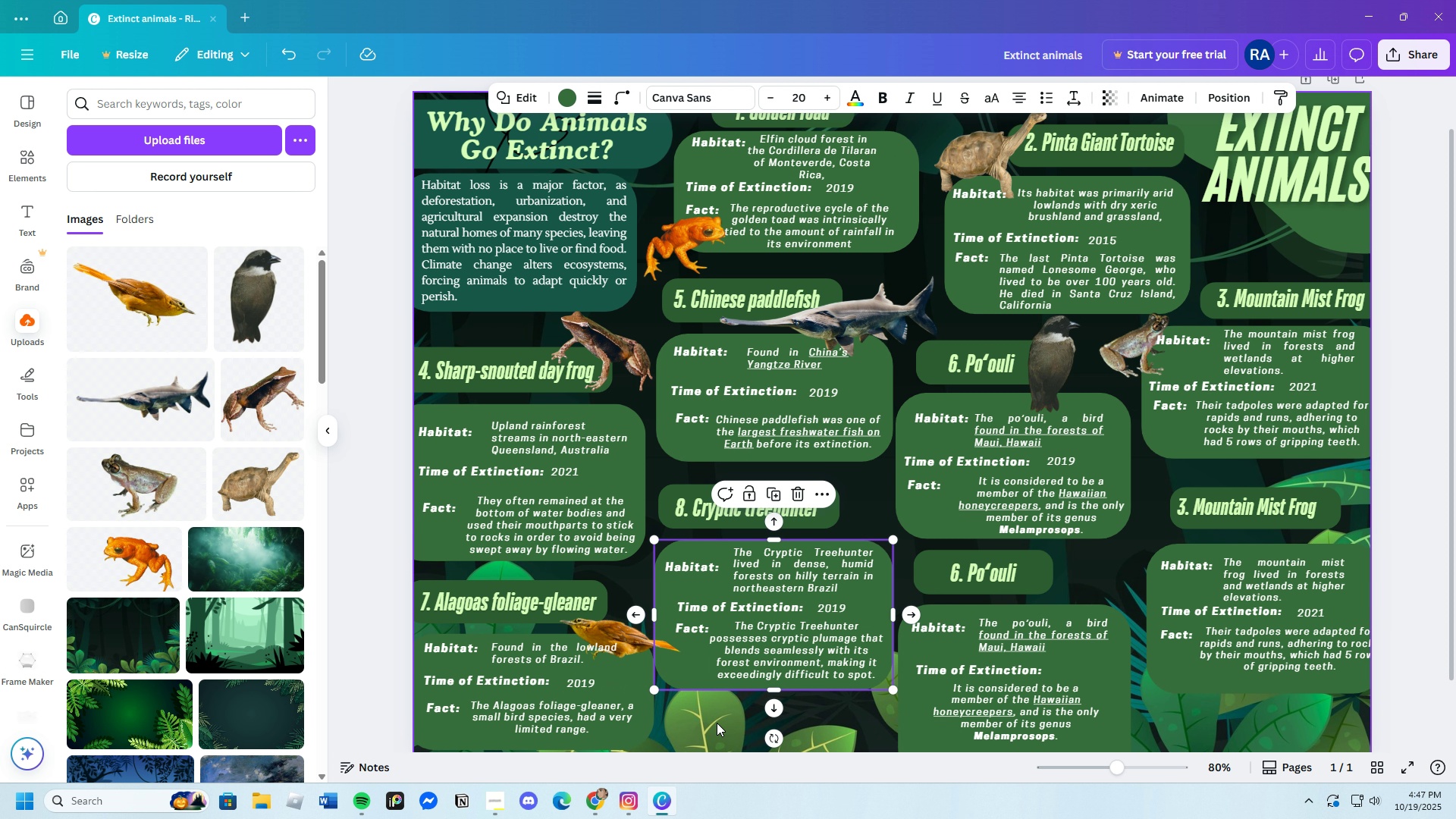 
left_click([717, 723])
 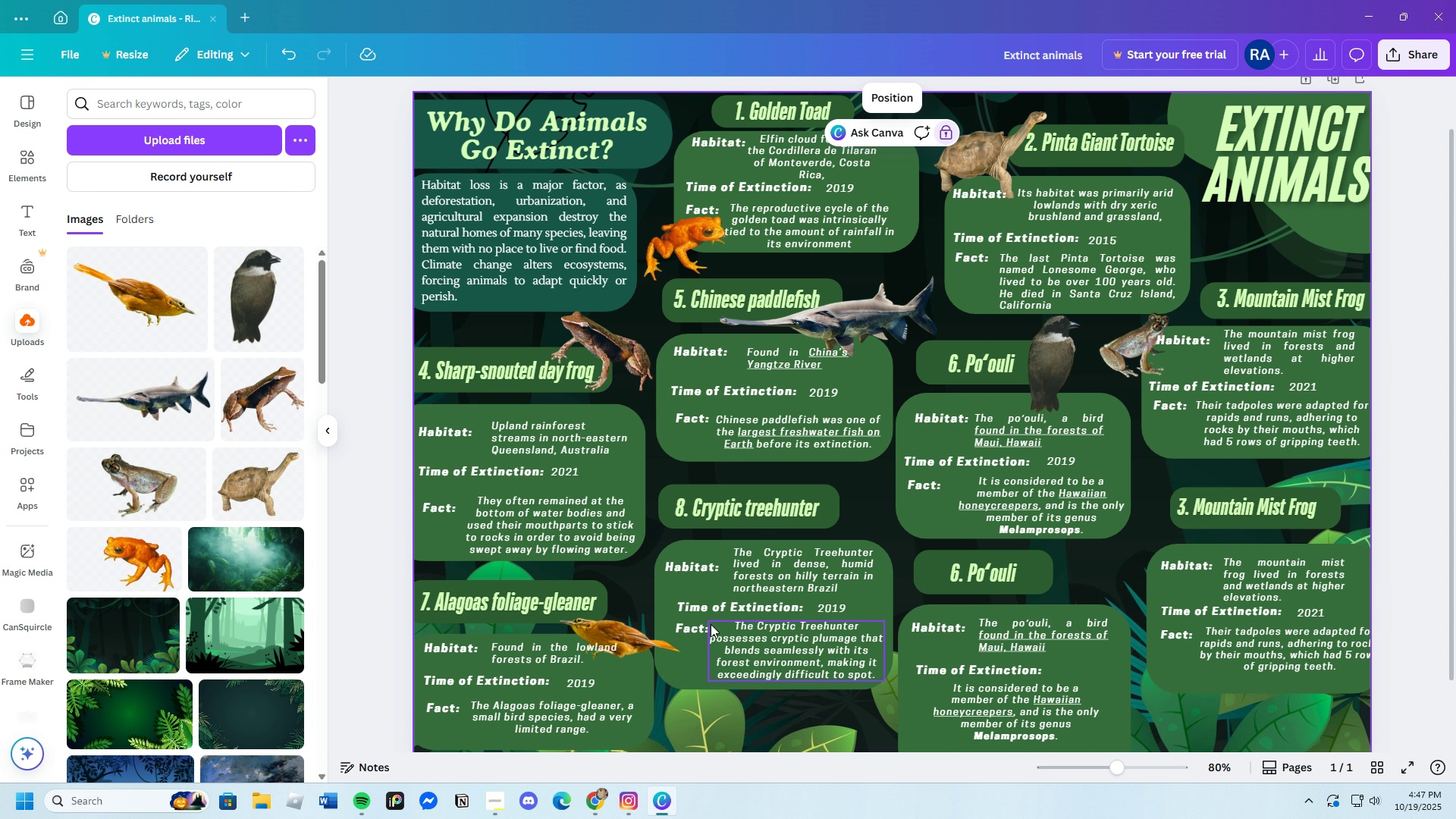 
left_click_drag(start_coordinate=[723, 610], to_coordinate=[714, 611])
 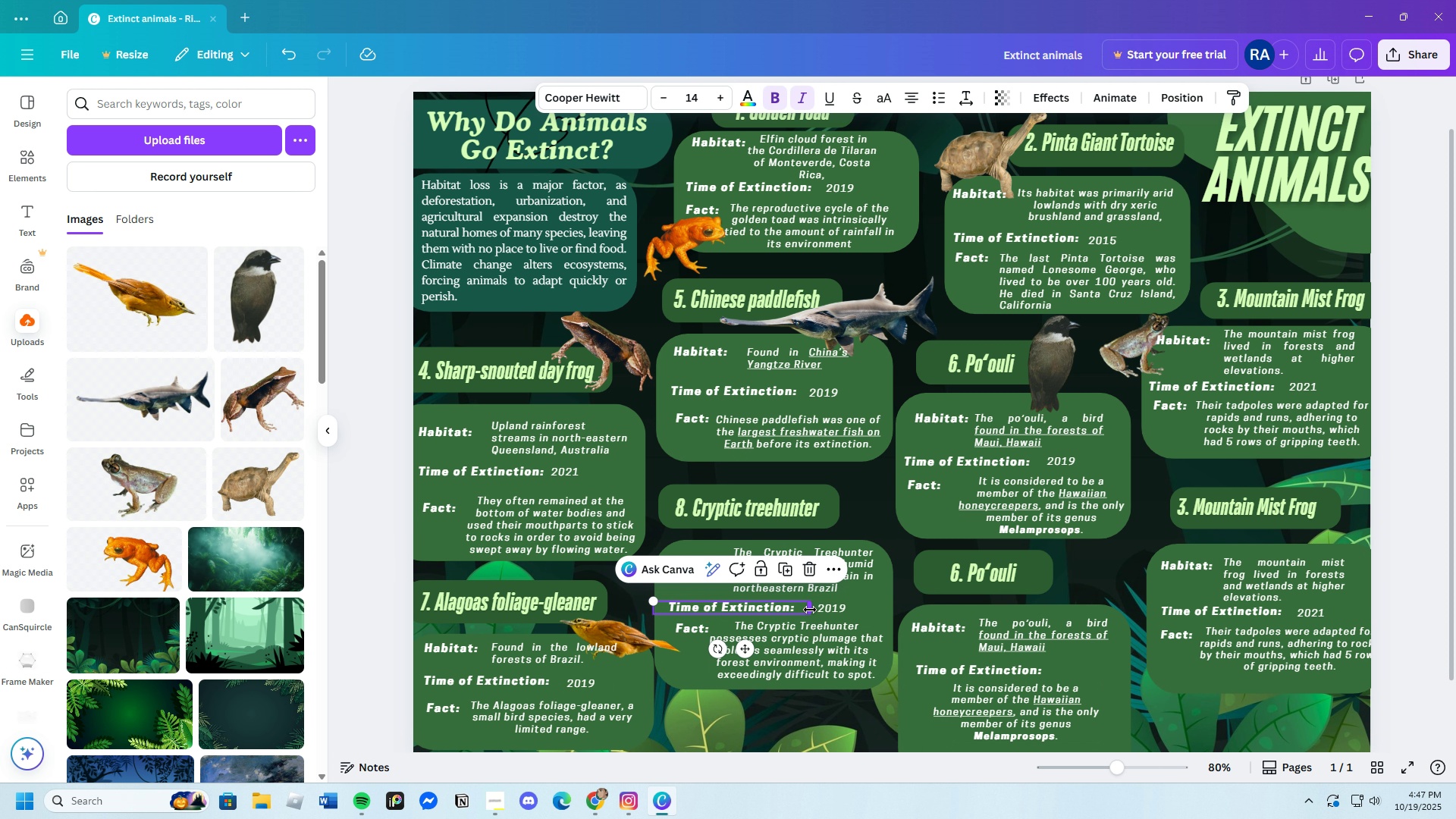 
left_click_drag(start_coordinate=[810, 609], to_coordinate=[792, 608])
 